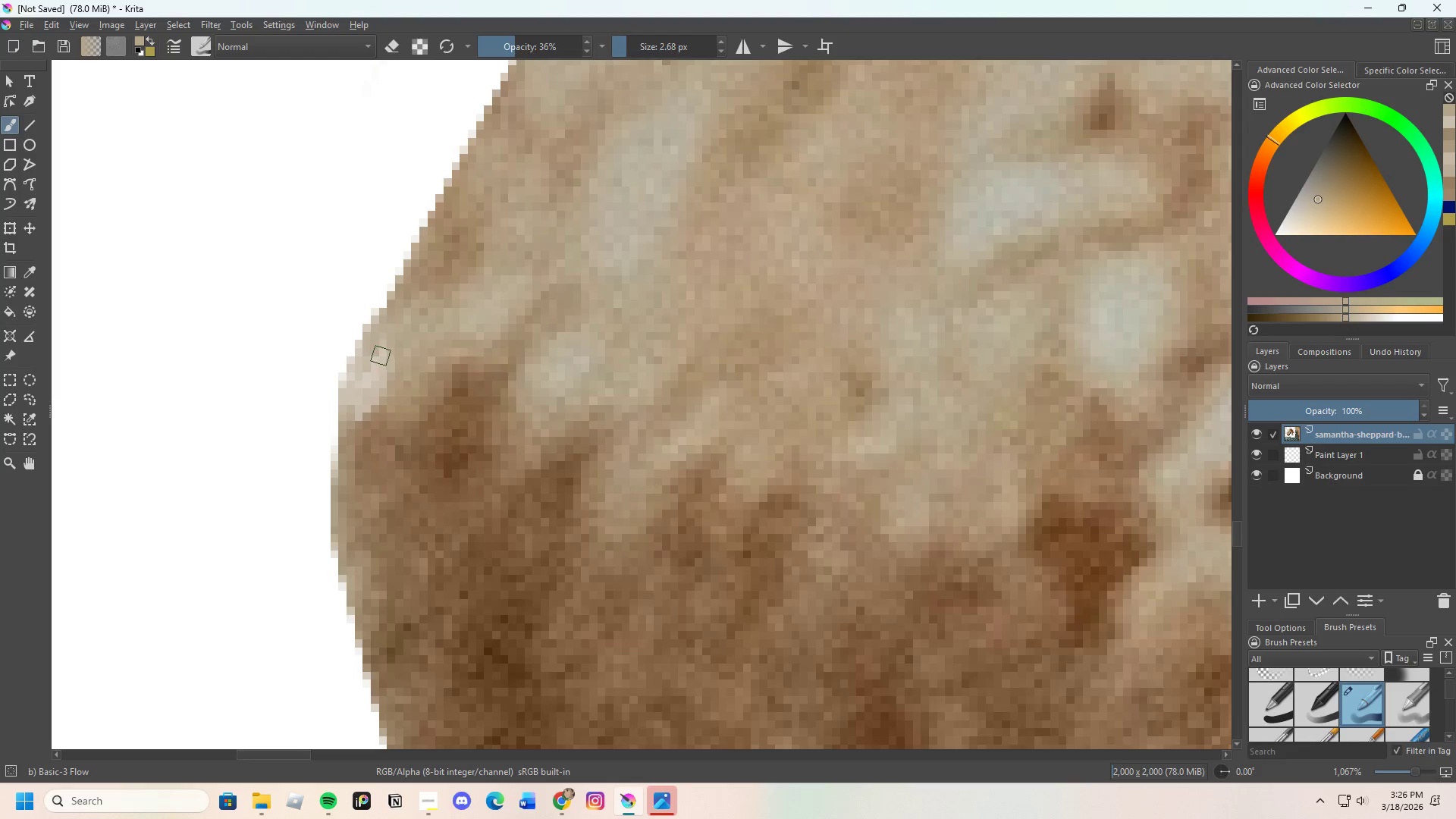 
left_click_drag(start_coordinate=[378, 362], to_coordinate=[372, 403])
 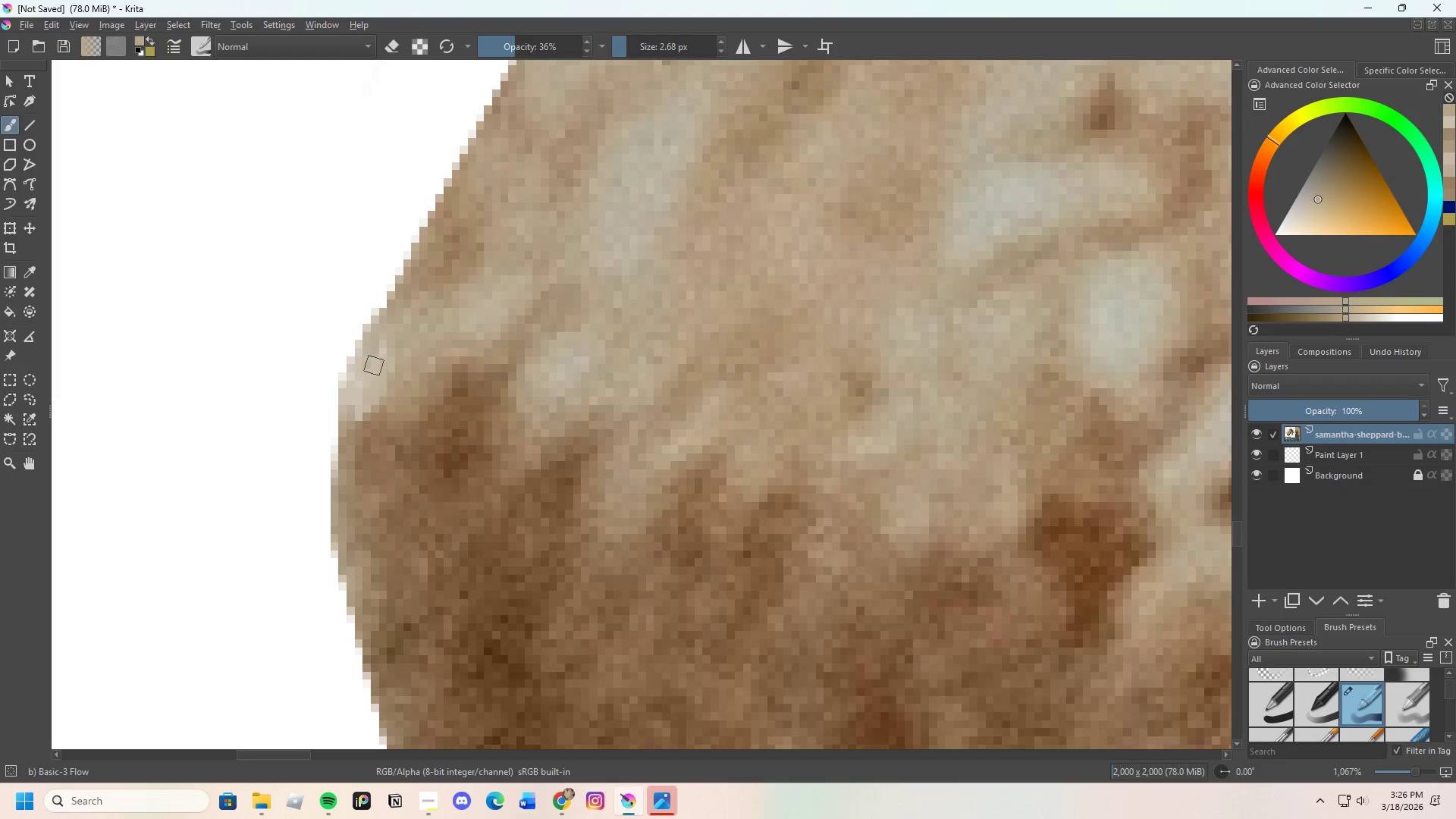 
left_click_drag(start_coordinate=[366, 375], to_coordinate=[350, 422])
 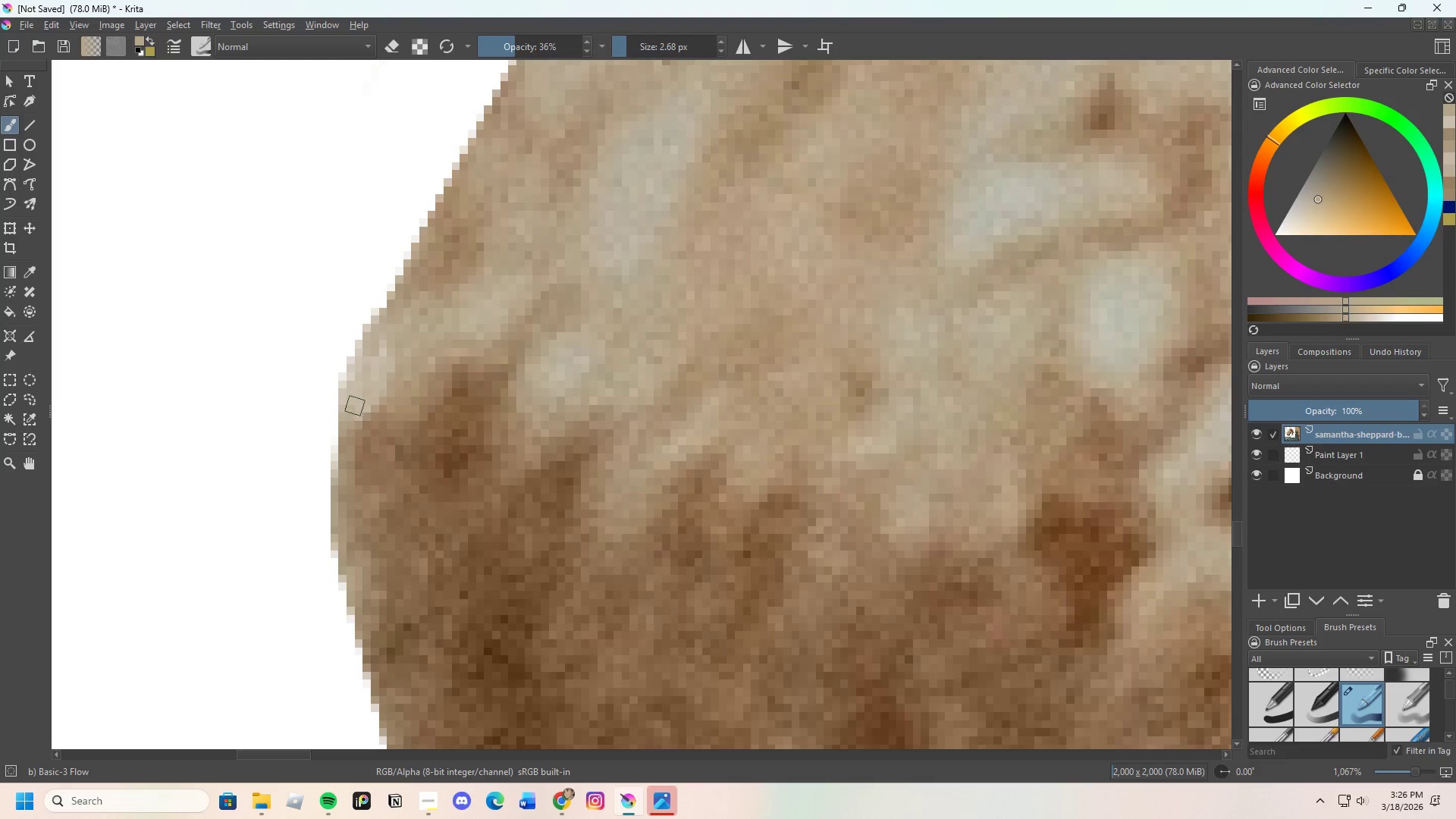 
left_click_drag(start_coordinate=[353, 421], to_coordinate=[369, 339])
 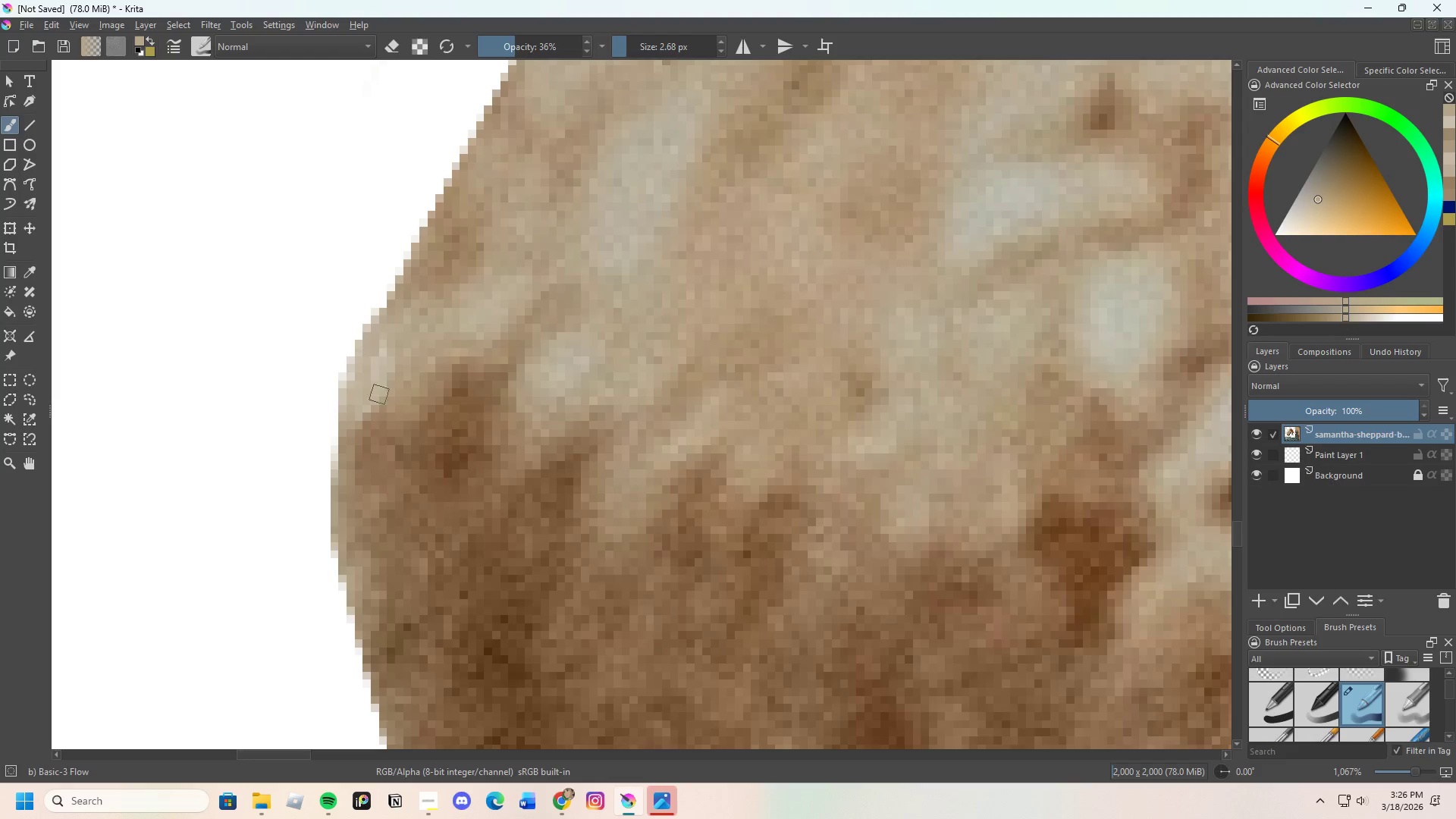 
hold_key(key=ControlLeft, duration=0.42)
left_click([377, 430])
 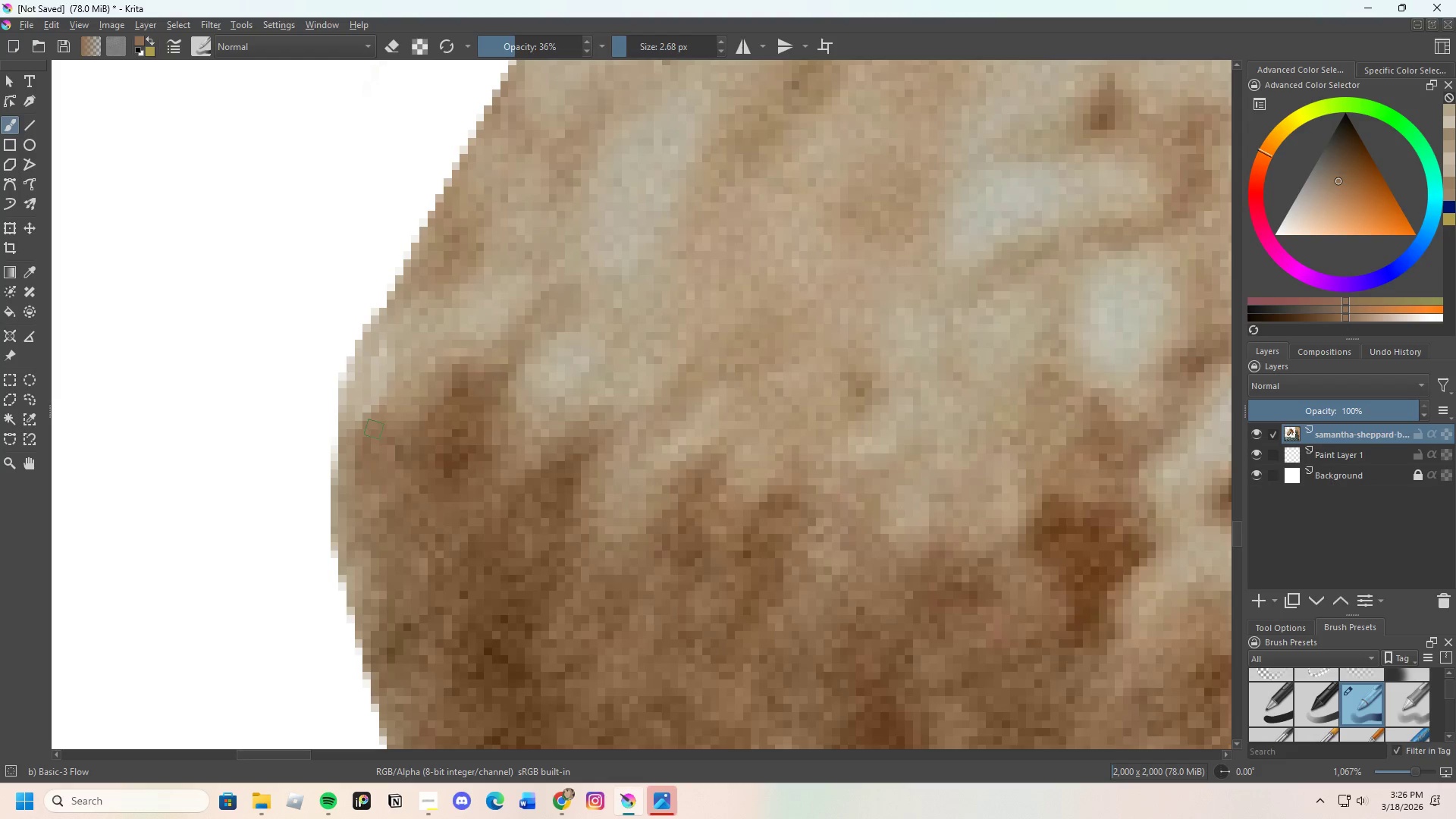 
left_click_drag(start_coordinate=[374, 429], to_coordinate=[386, 391])
 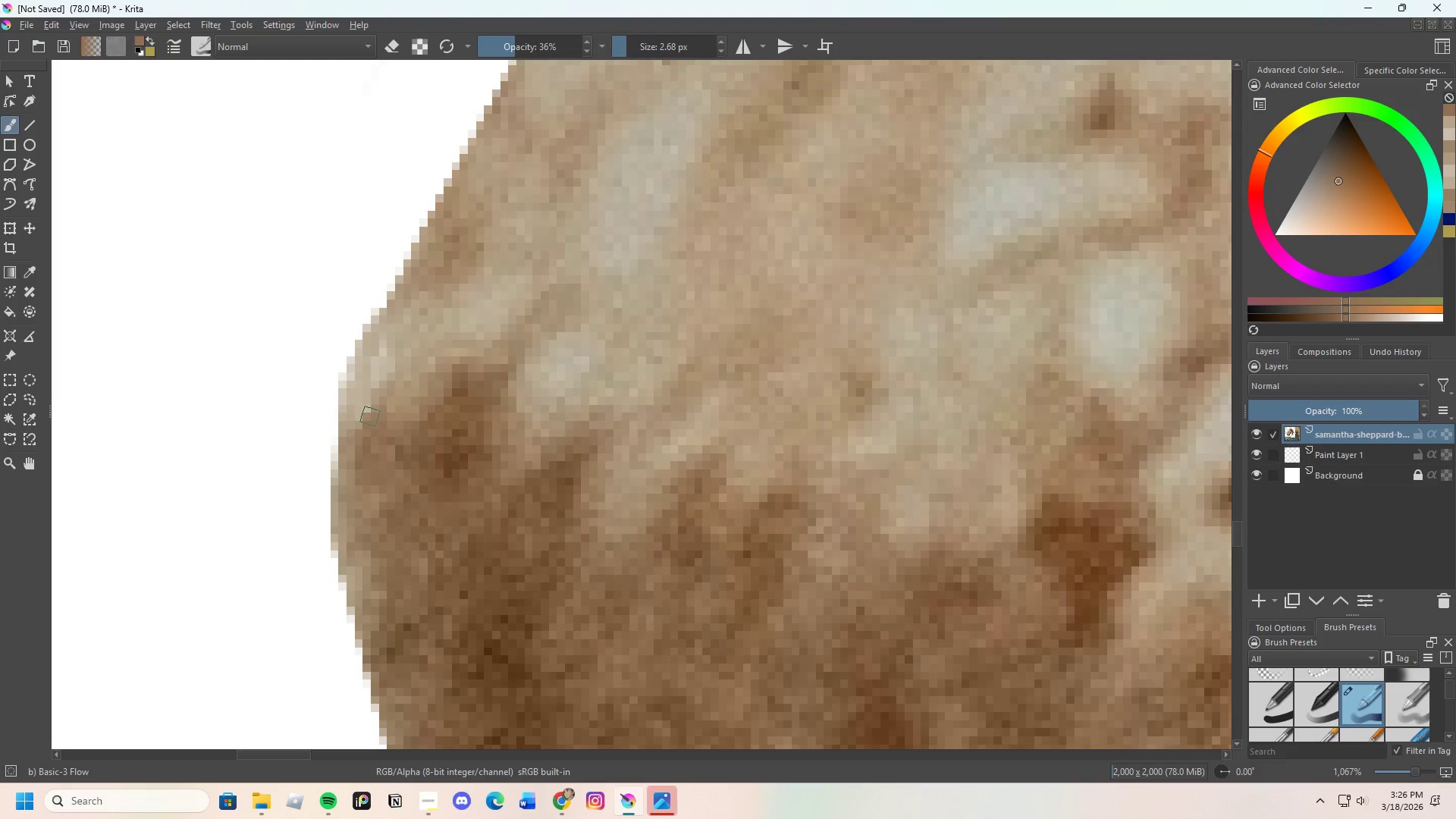 
left_click_drag(start_coordinate=[362, 417], to_coordinate=[385, 392])
 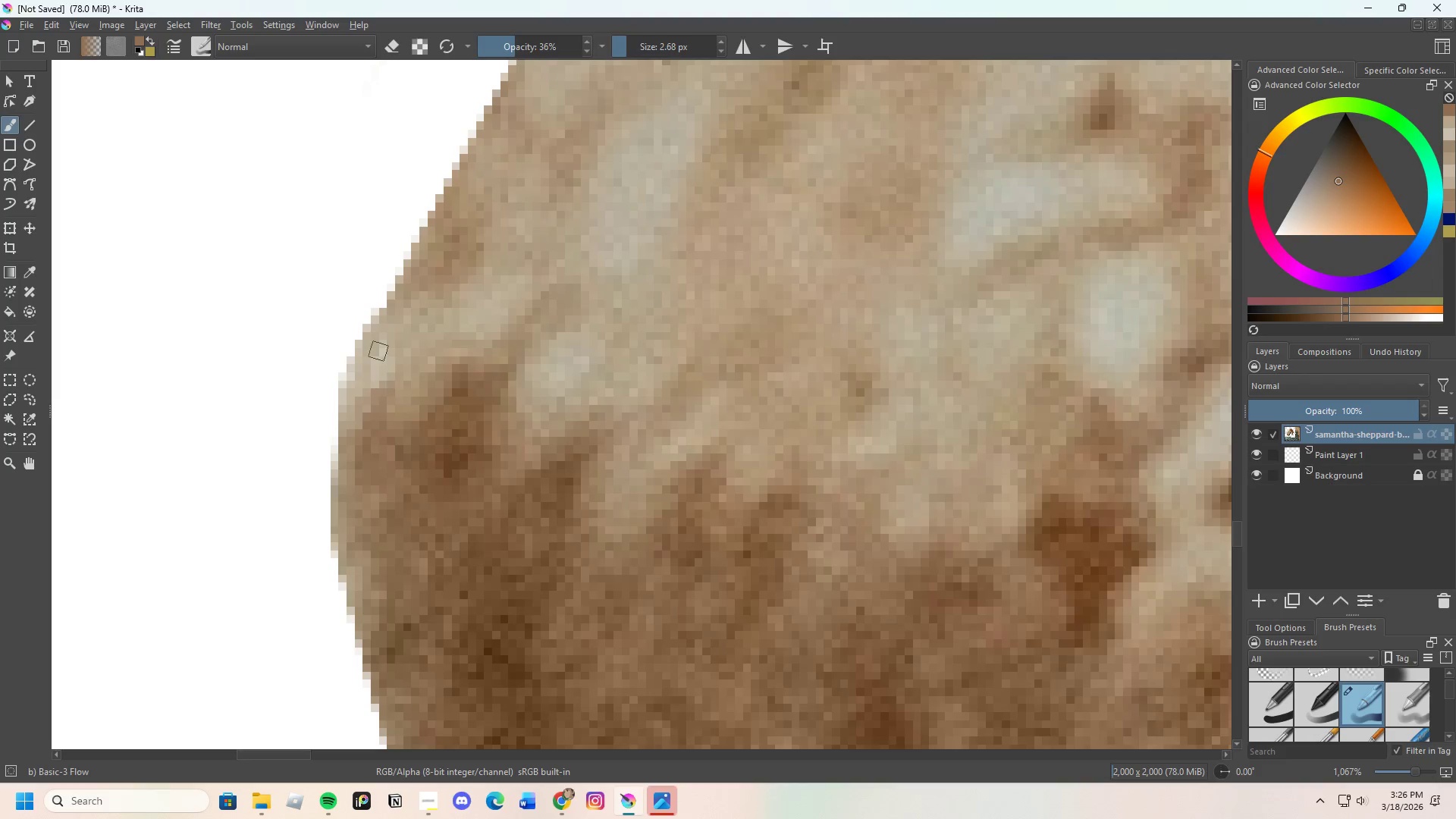 
hold_key(key=ControlLeft, duration=0.42)
left_click([383, 340])
 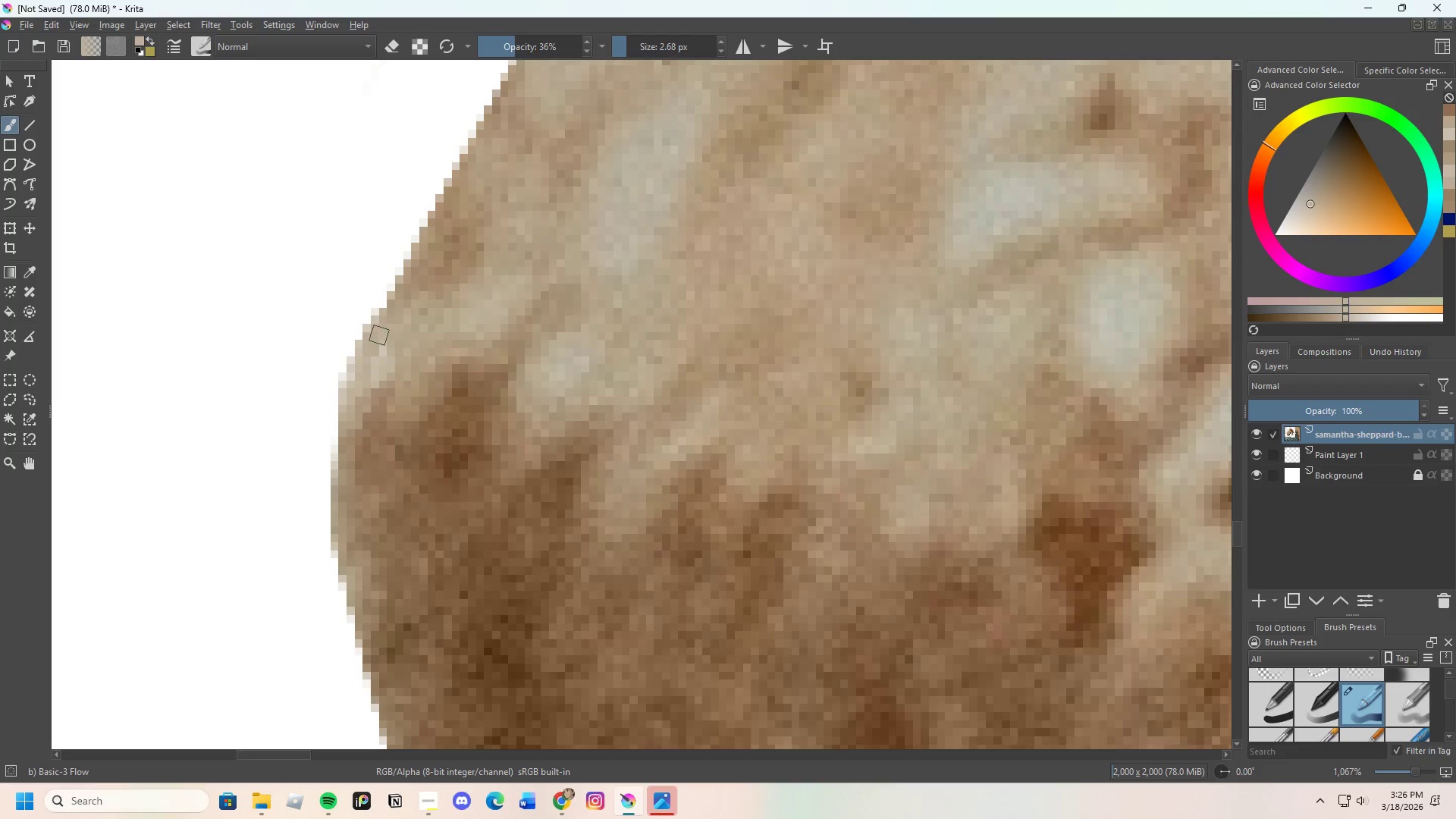 
left_click_drag(start_coordinate=[375, 347], to_coordinate=[380, 378])
 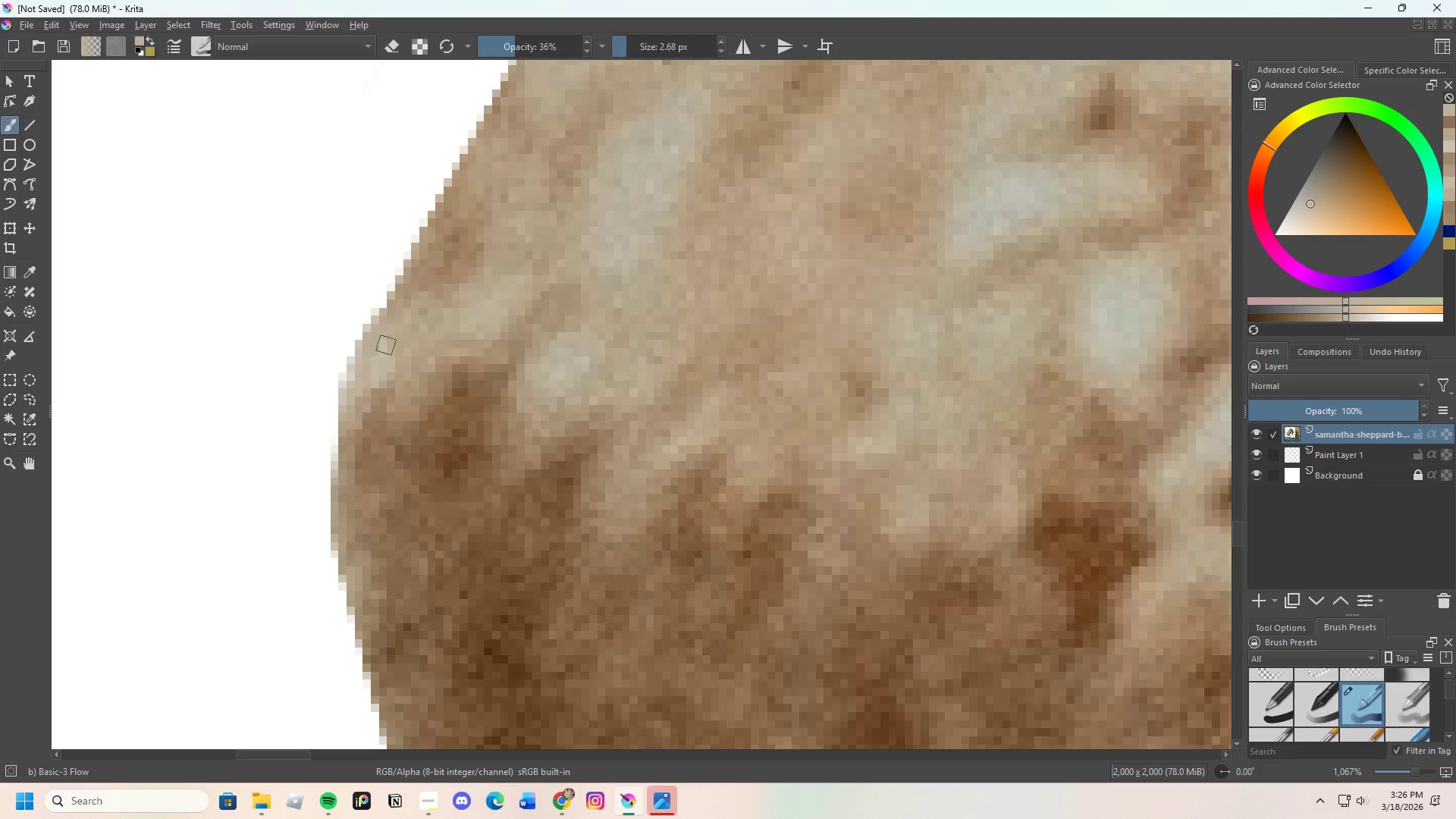 
left_click_drag(start_coordinate=[386, 344], to_coordinate=[383, 400])
 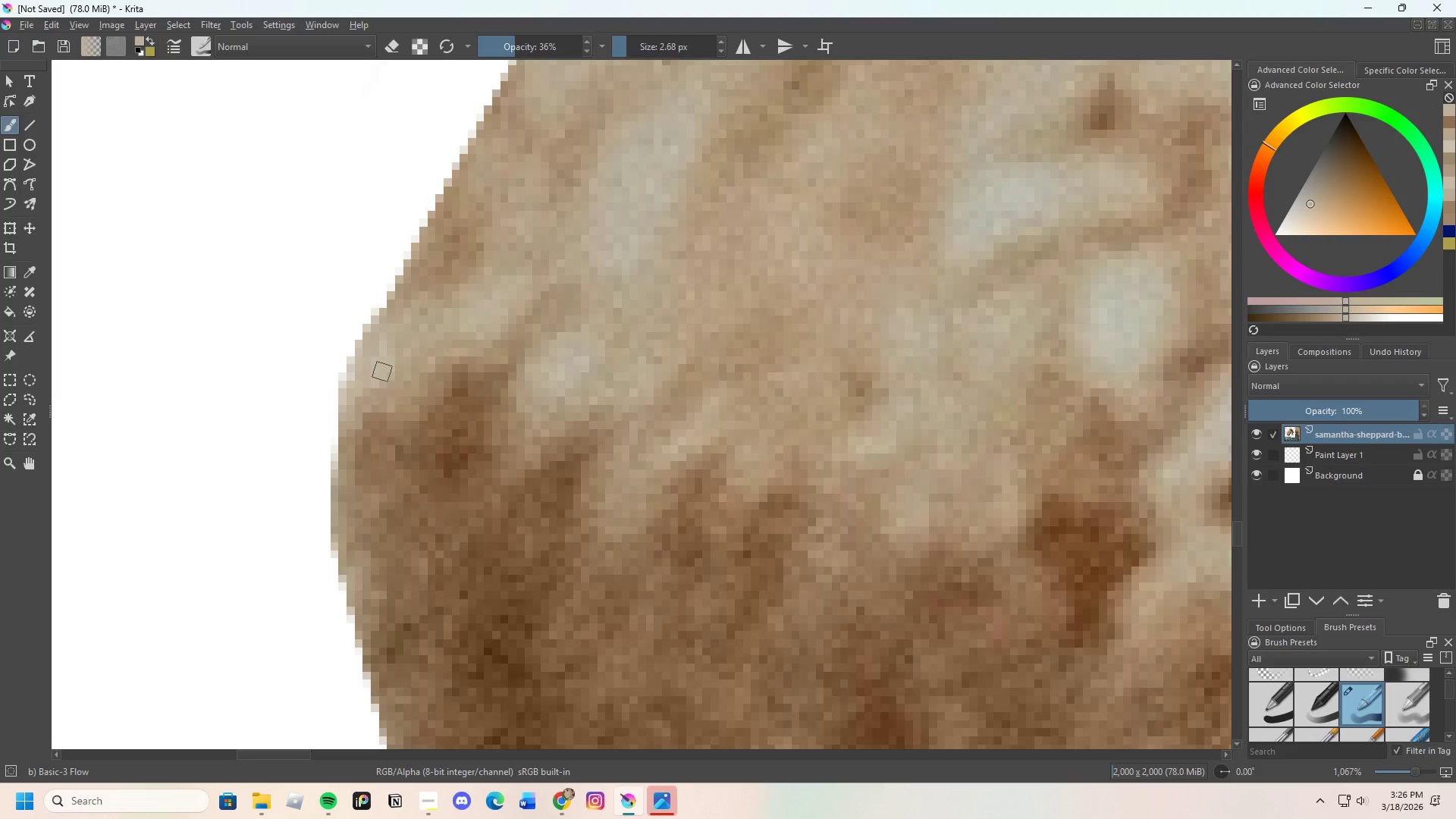 
left_click_drag(start_coordinate=[380, 375], to_coordinate=[372, 390])
 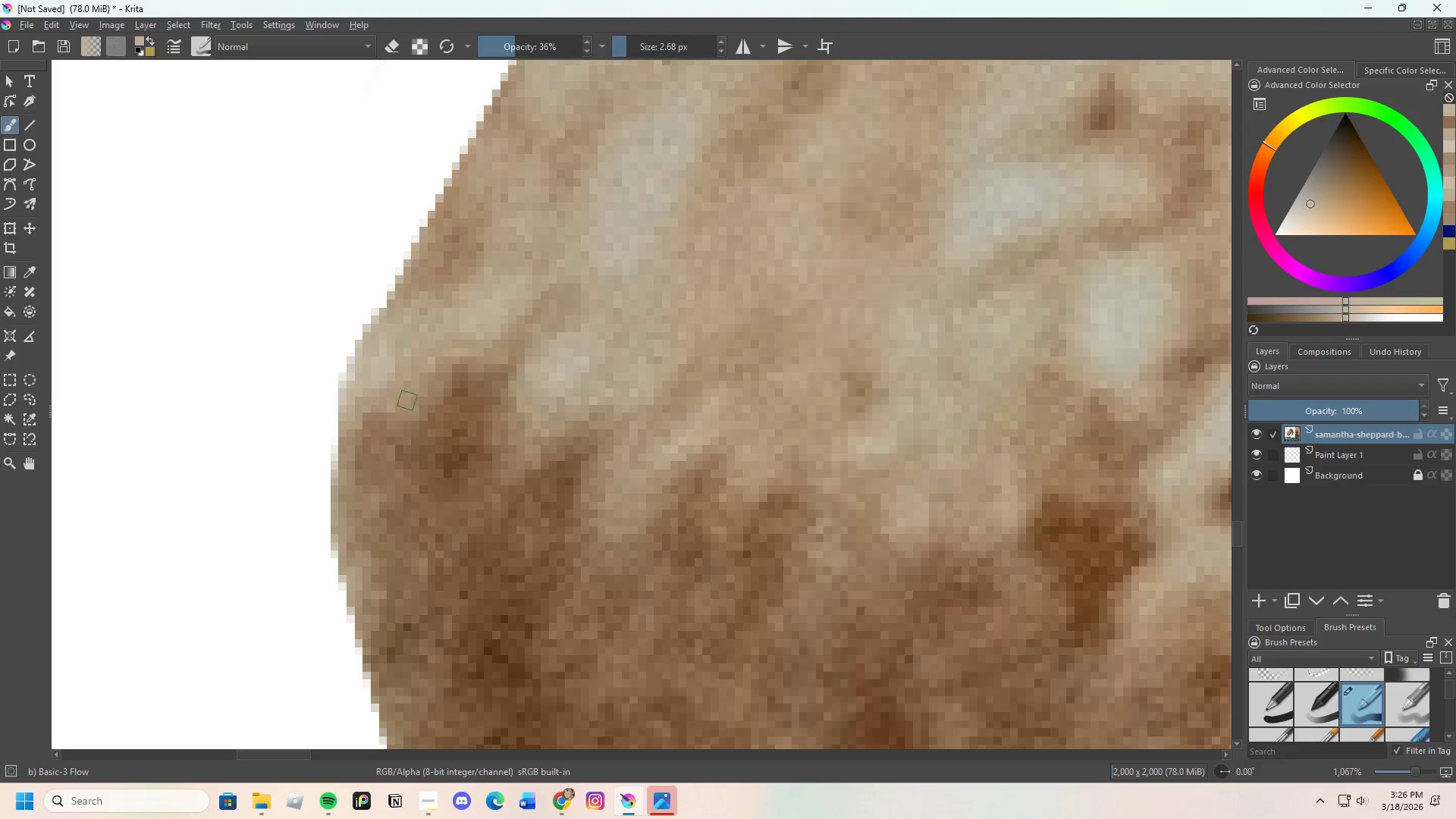 
hold_key(key=ControlLeft, duration=0.31)
 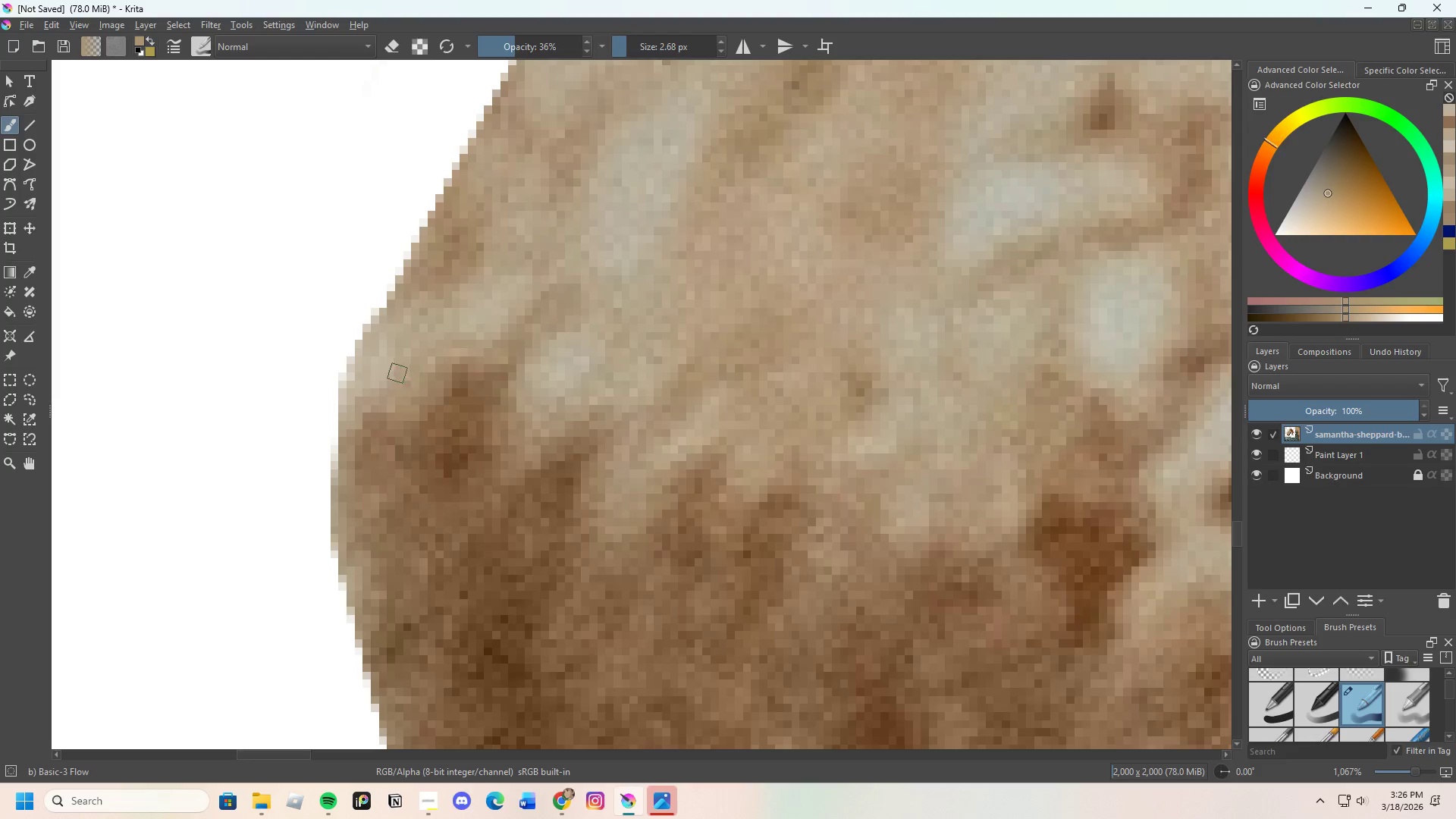 
left_click_drag(start_coordinate=[393, 378], to_coordinate=[384, 410])
 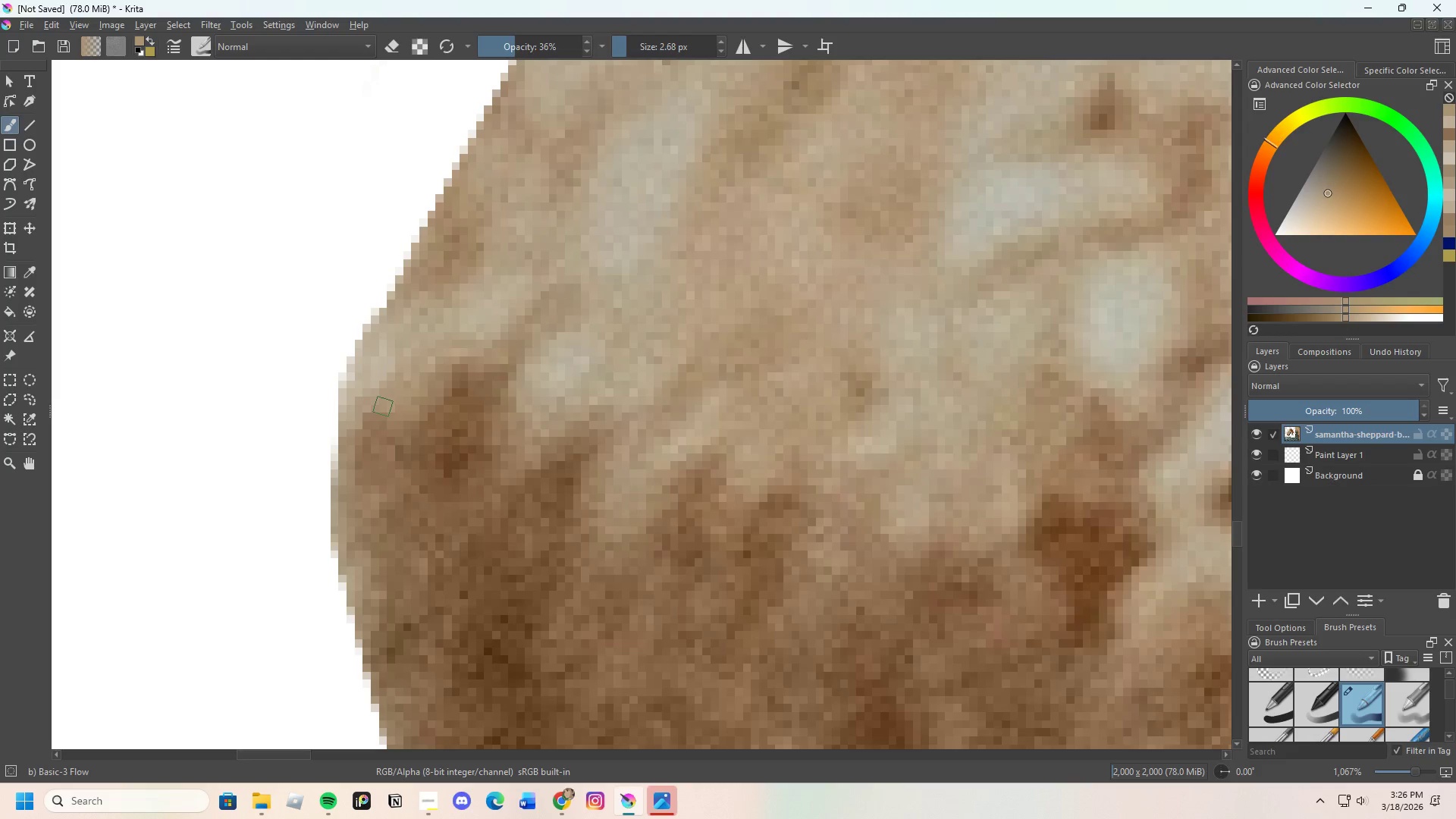 
left_click_drag(start_coordinate=[383, 406], to_coordinate=[394, 361])
 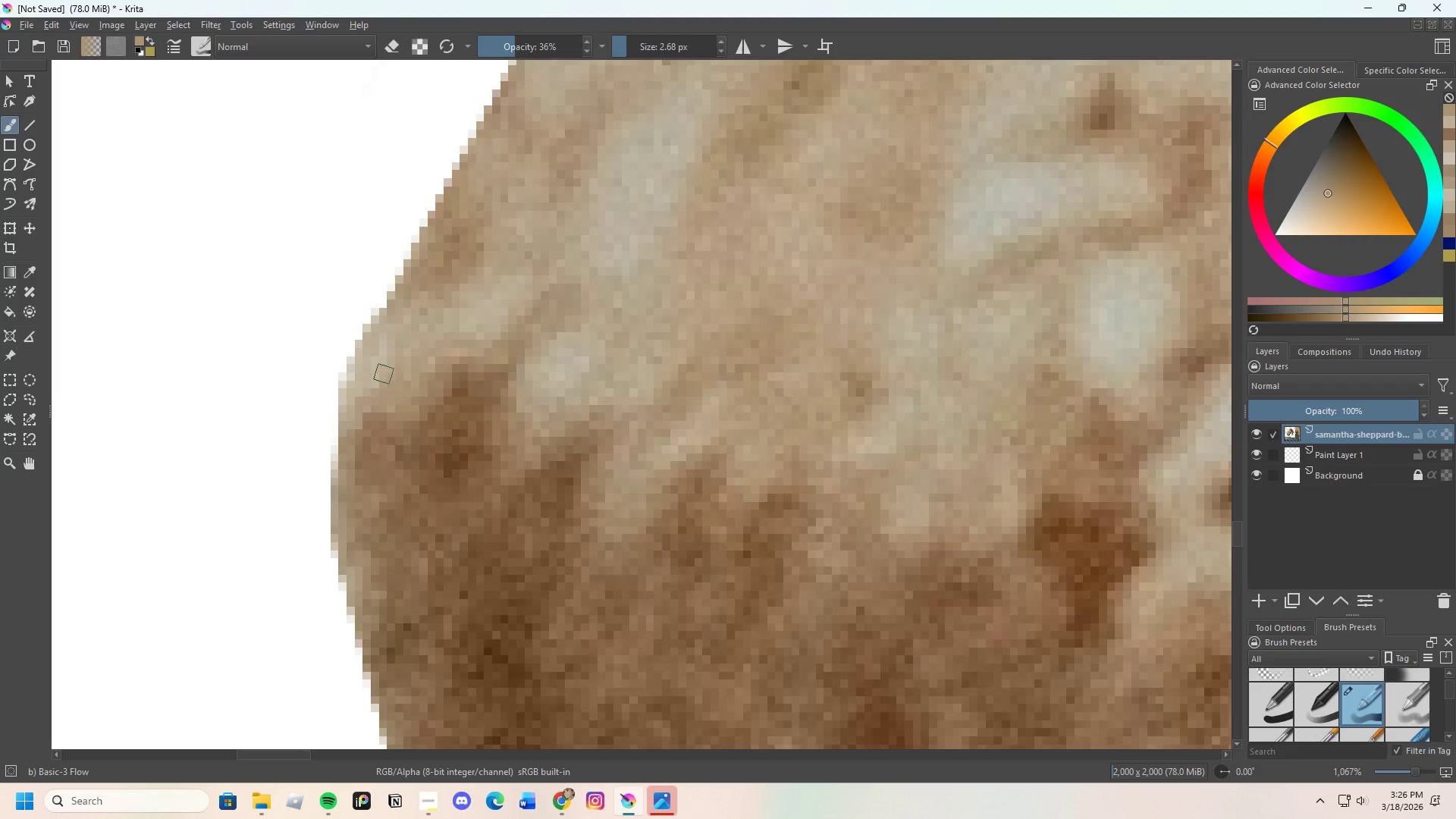 
scroll: coordinate [403, 402], scroll_direction: down, amount: 1.0
 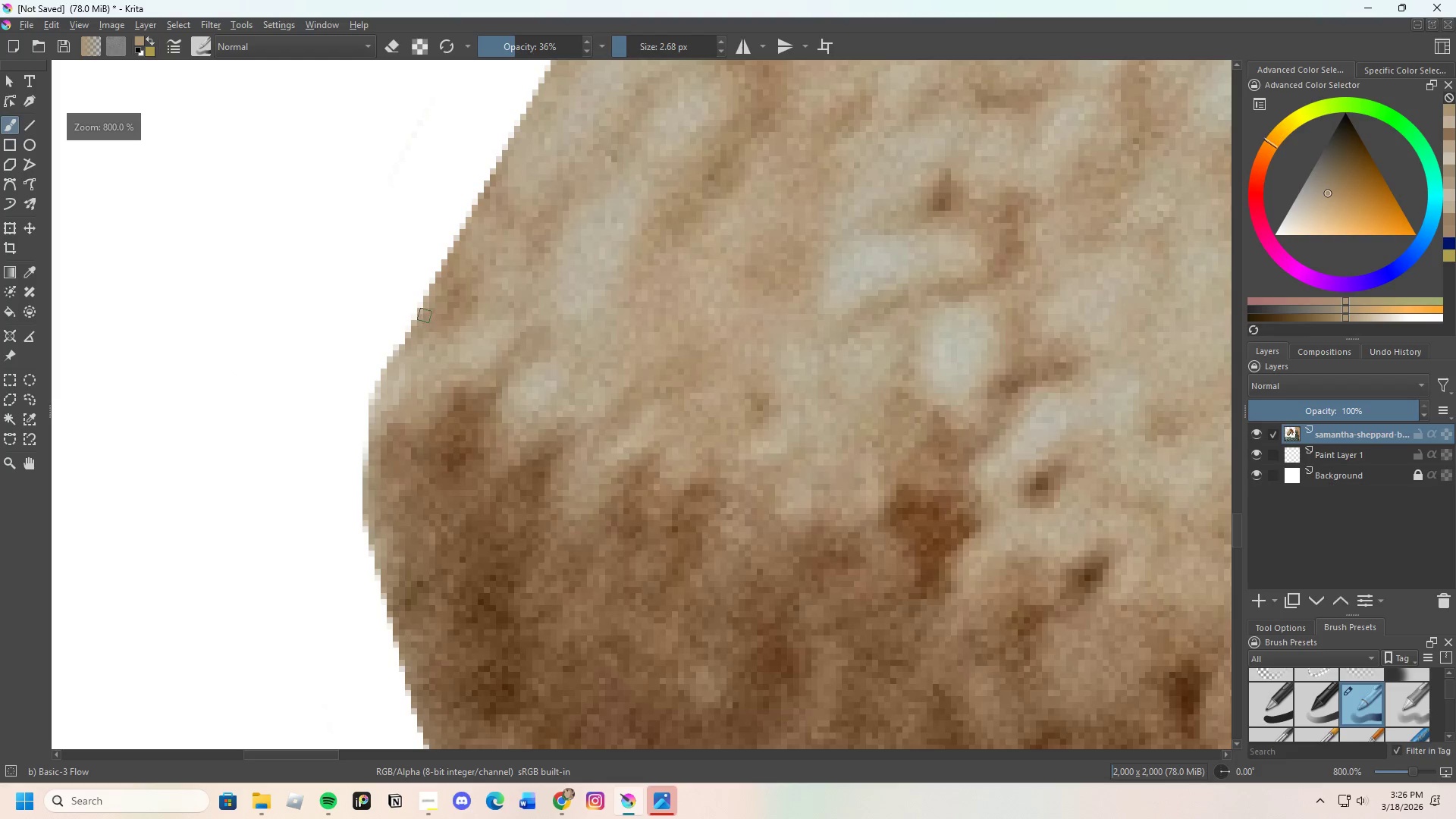 
hold_key(key=ControlLeft, duration=0.33)
left_click([431, 312])
 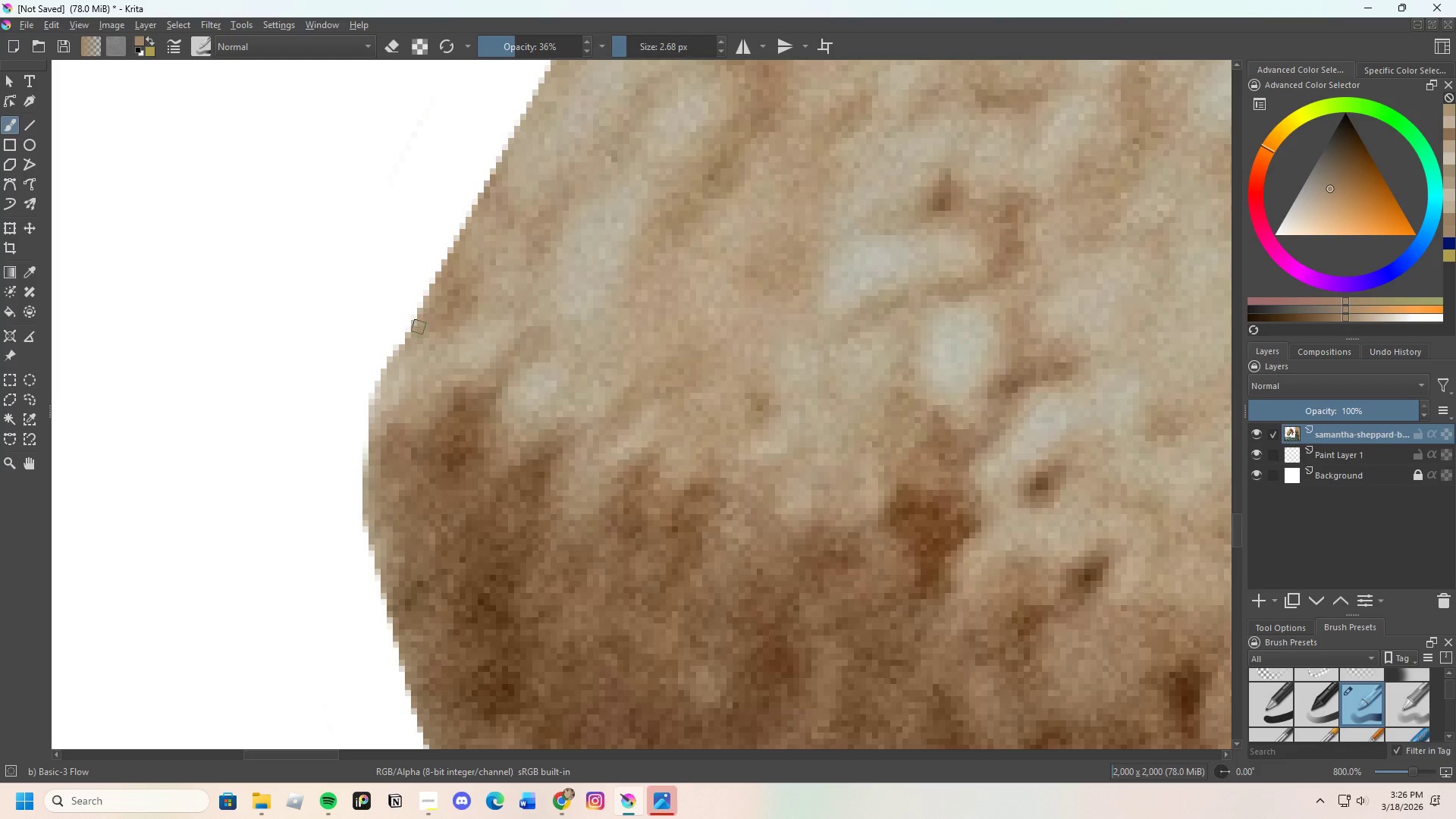 
scroll: coordinate [405, 340], scroll_direction: up, amount: 1.0
 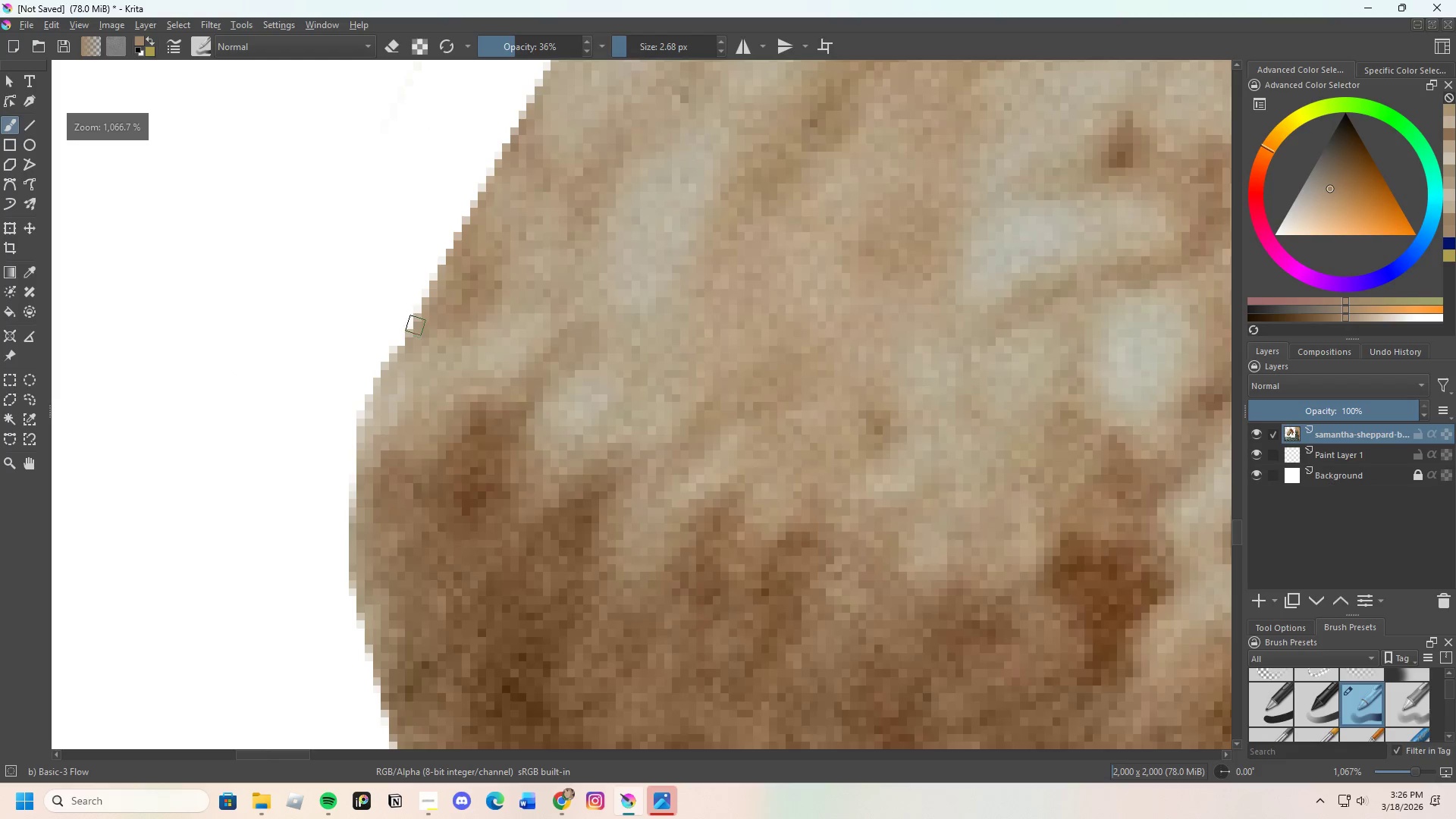 
left_click_drag(start_coordinate=[416, 325], to_coordinate=[397, 369])
 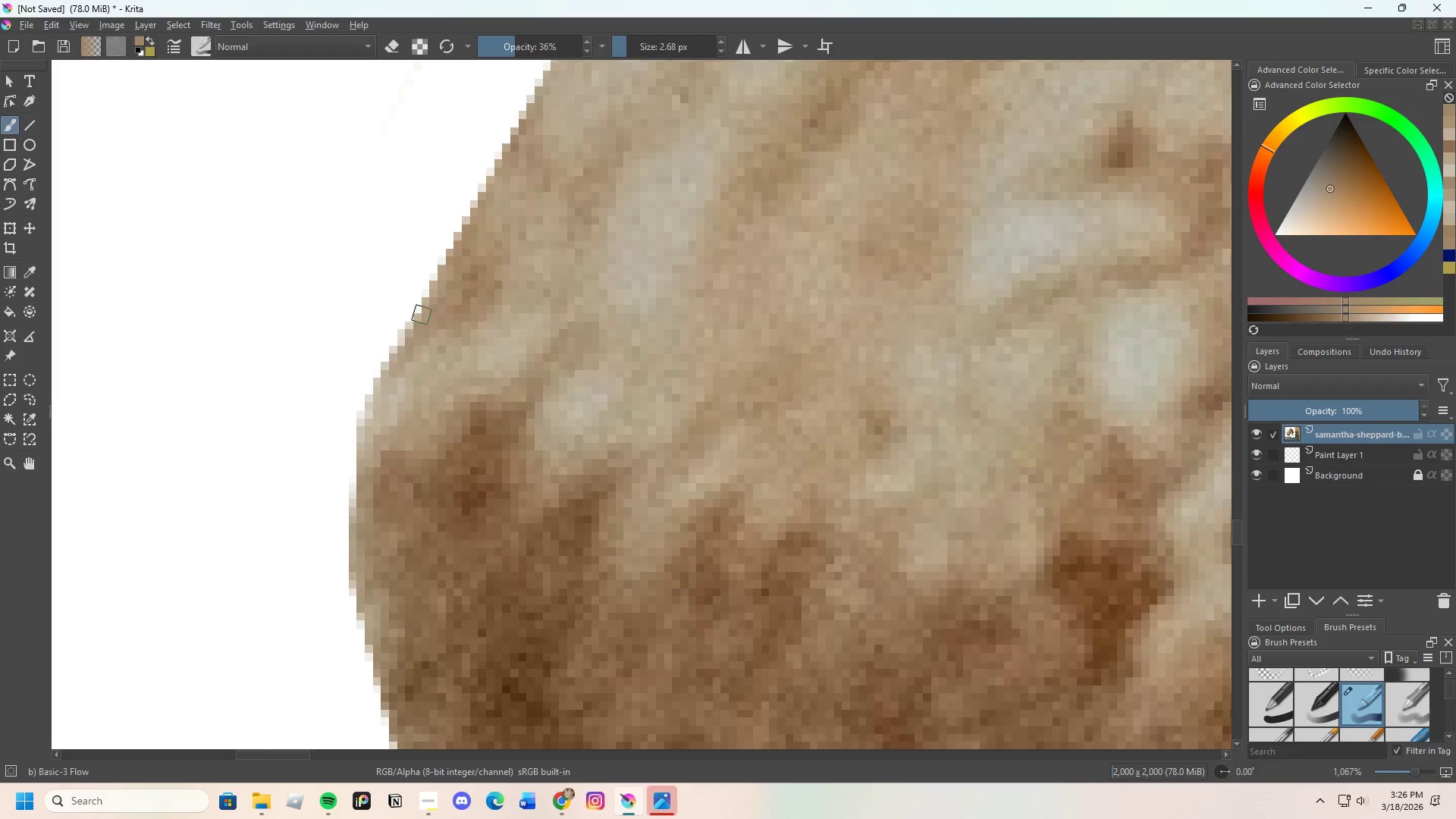 
left_click_drag(start_coordinate=[403, 348], to_coordinate=[387, 389])
 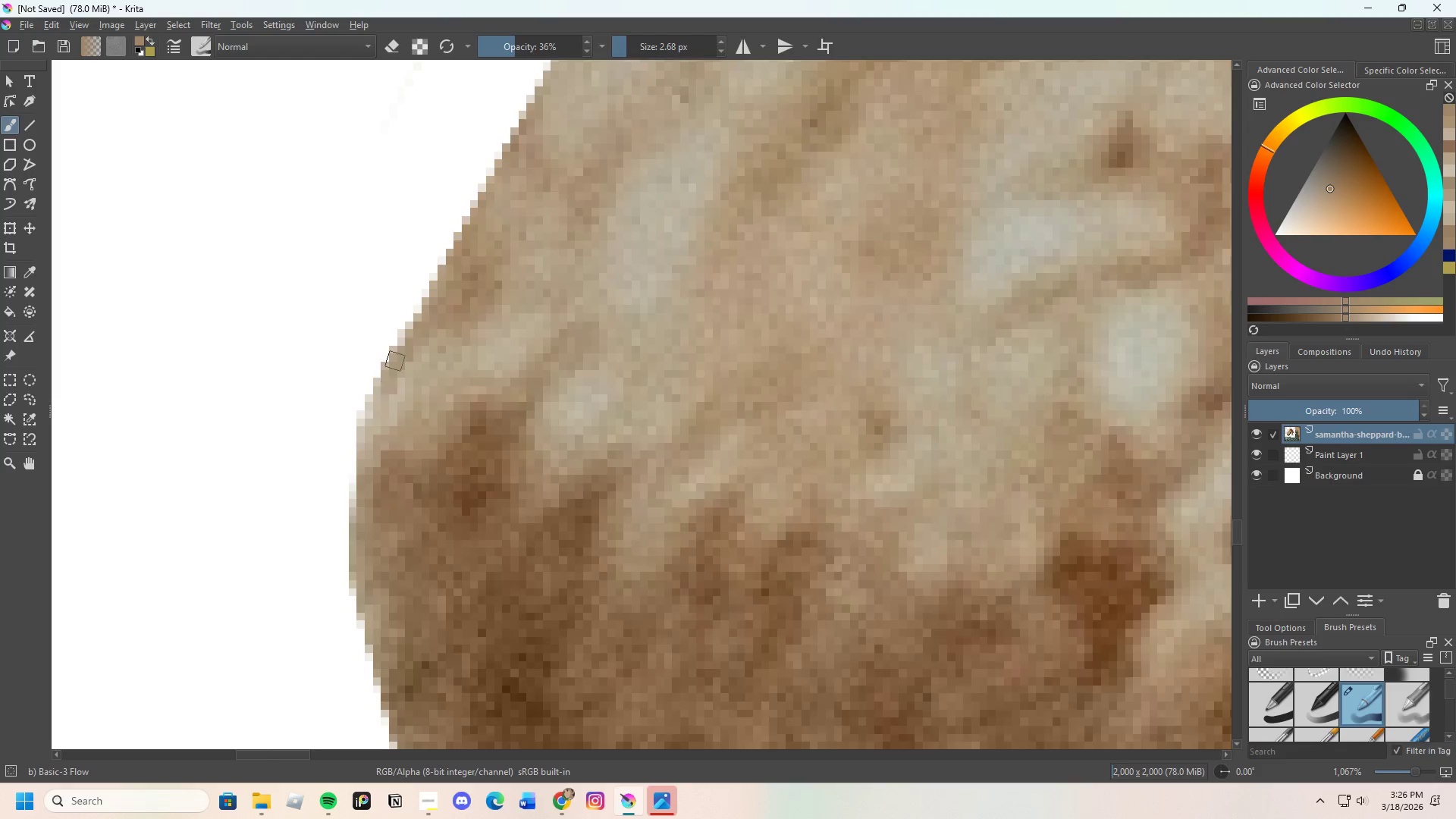 
scroll: coordinate [400, 348], scroll_direction: down, amount: 3.0
 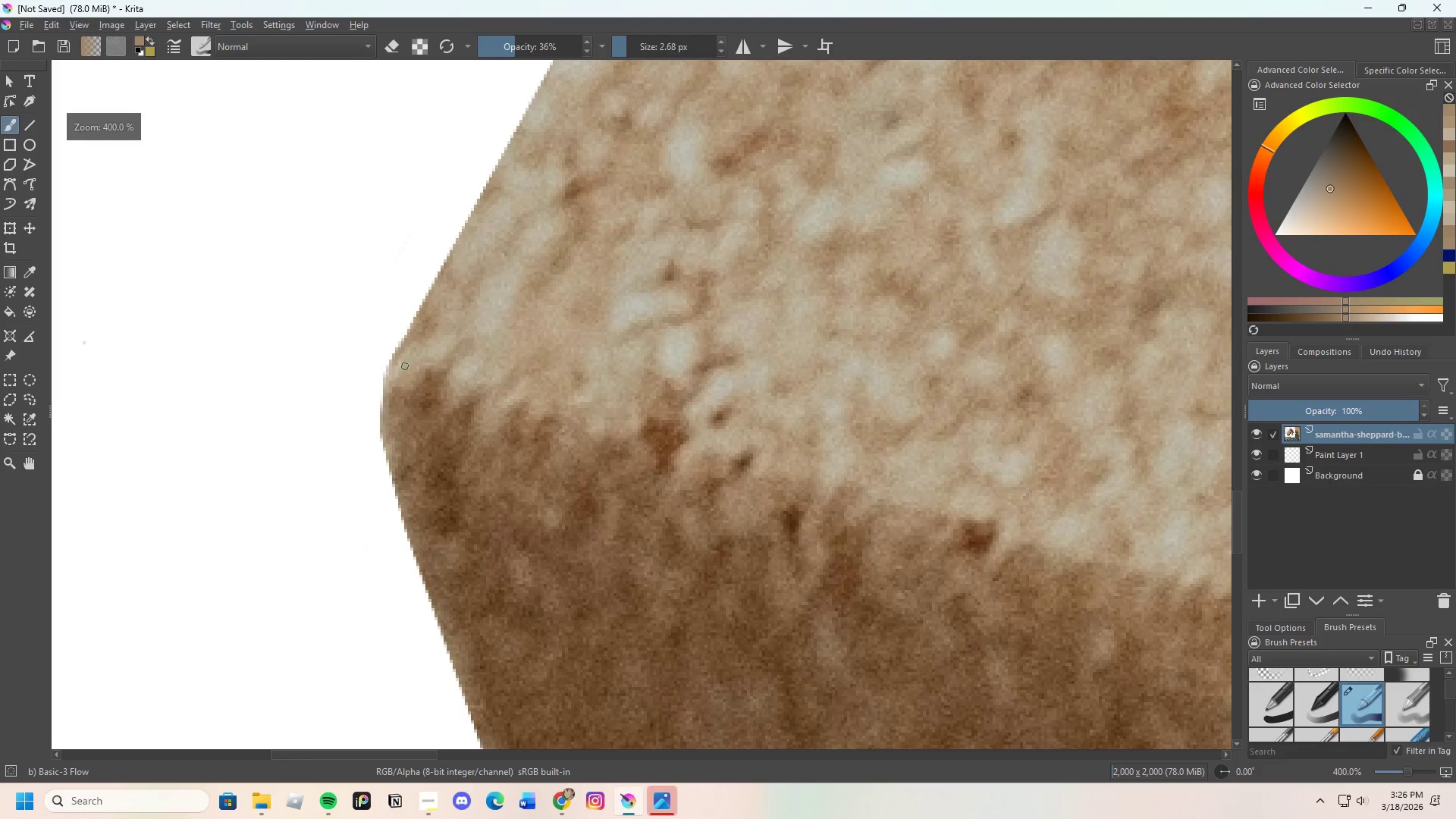 
key(Control+ControlLeft)
 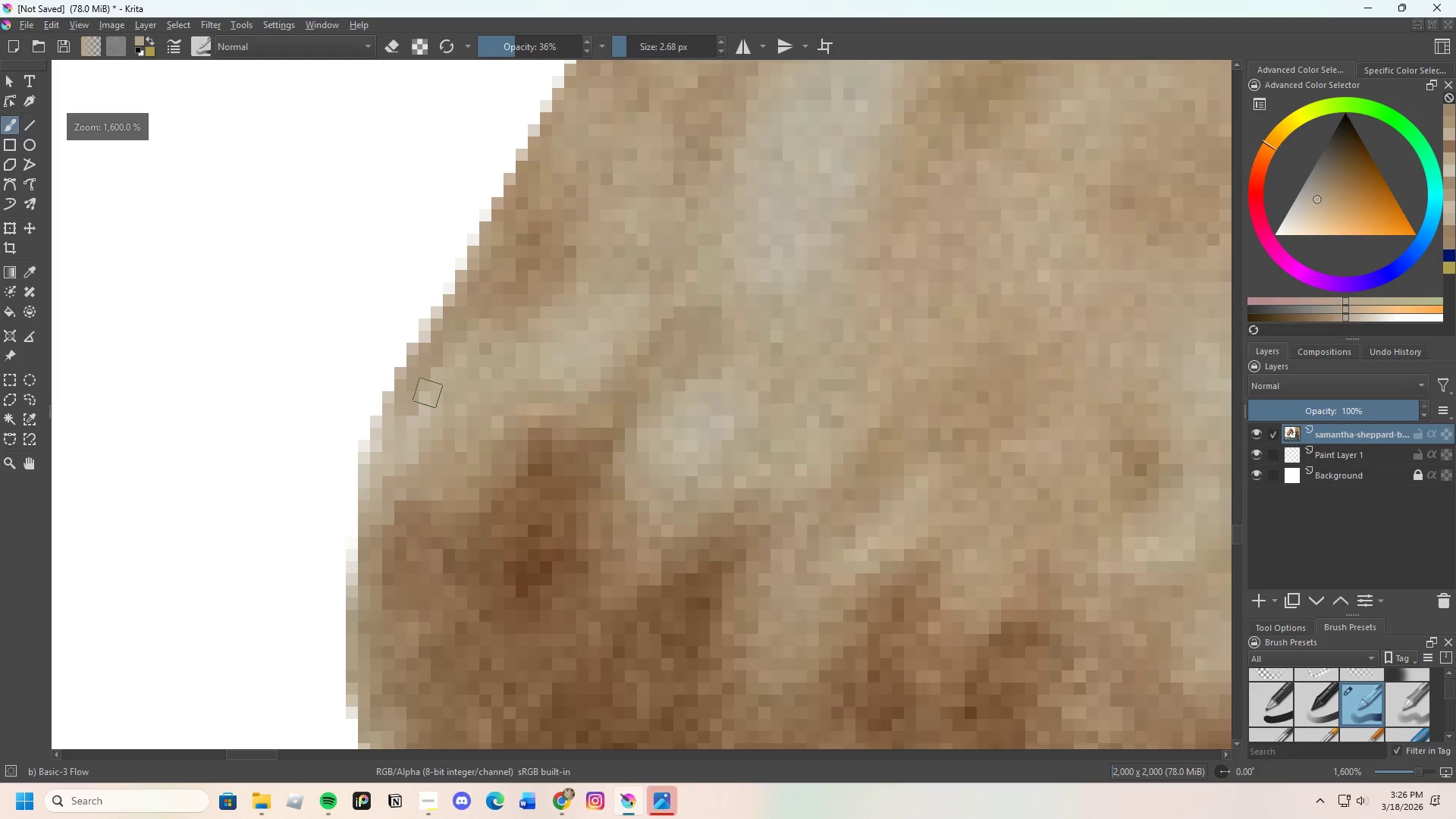 
scroll: coordinate [395, 357], scroll_direction: up, amount: 4.0
 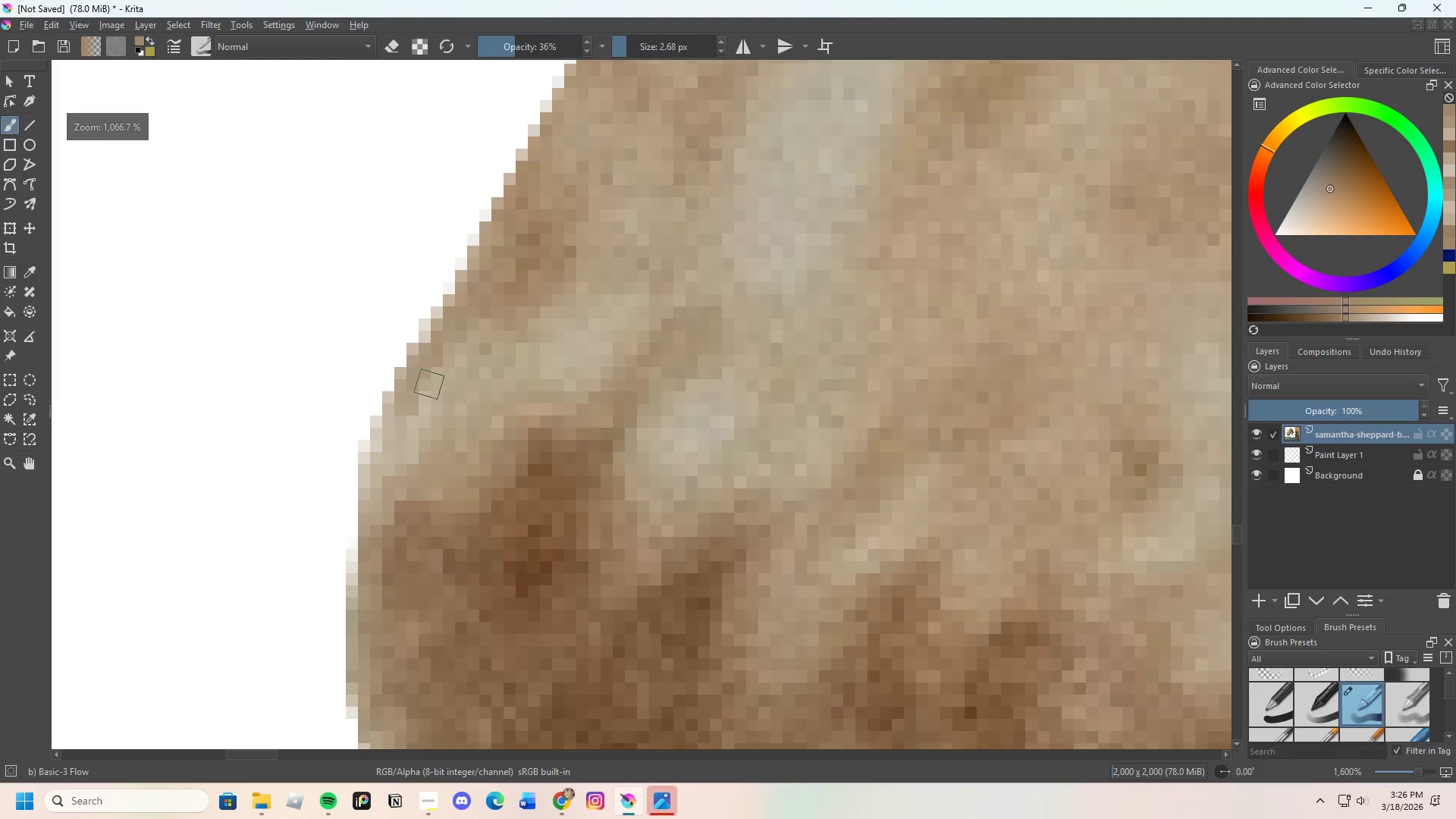 
left_click_drag(start_coordinate=[422, 399], to_coordinate=[404, 431])
 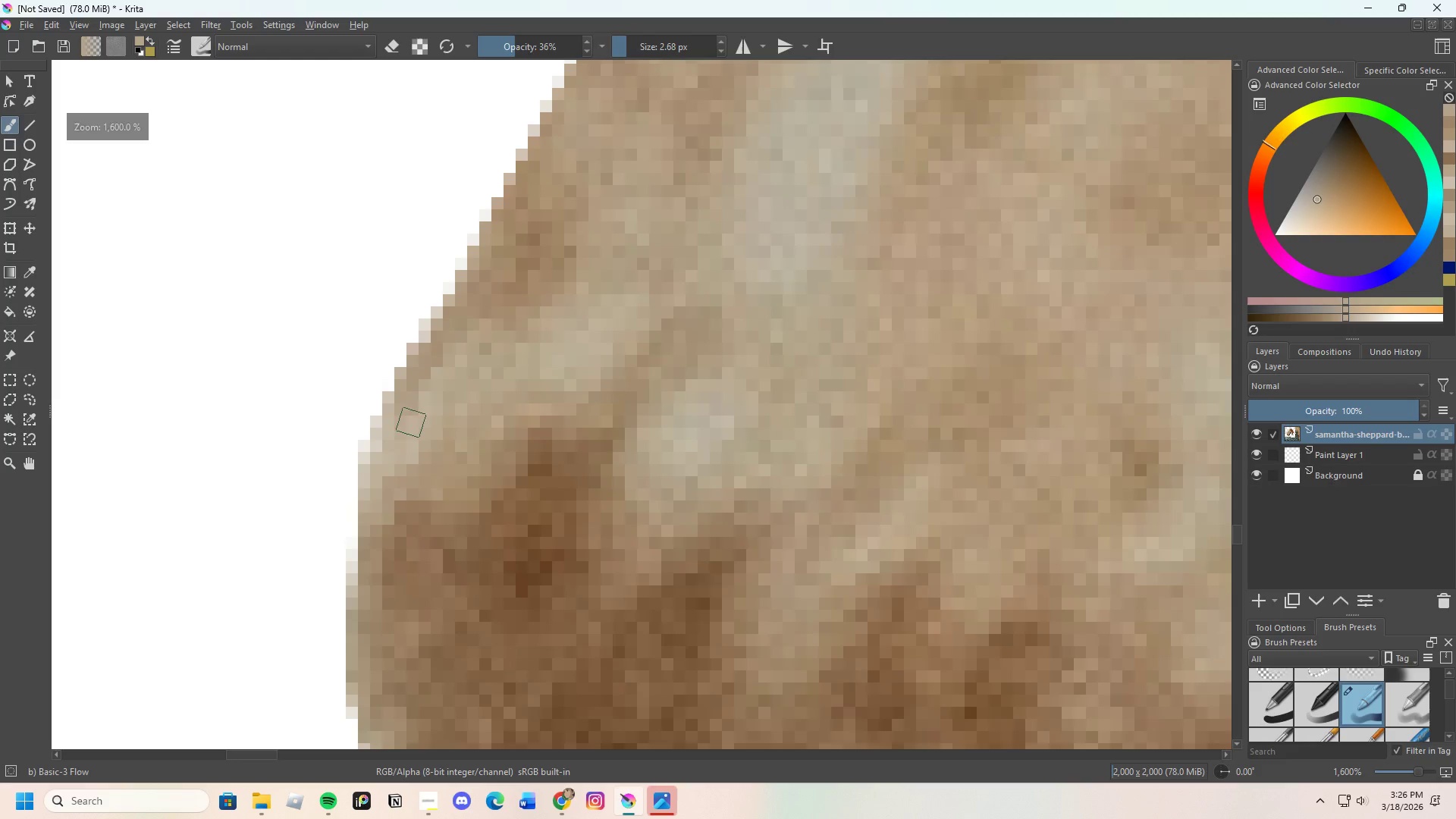 
left_click_drag(start_coordinate=[411, 416], to_coordinate=[410, 350])
 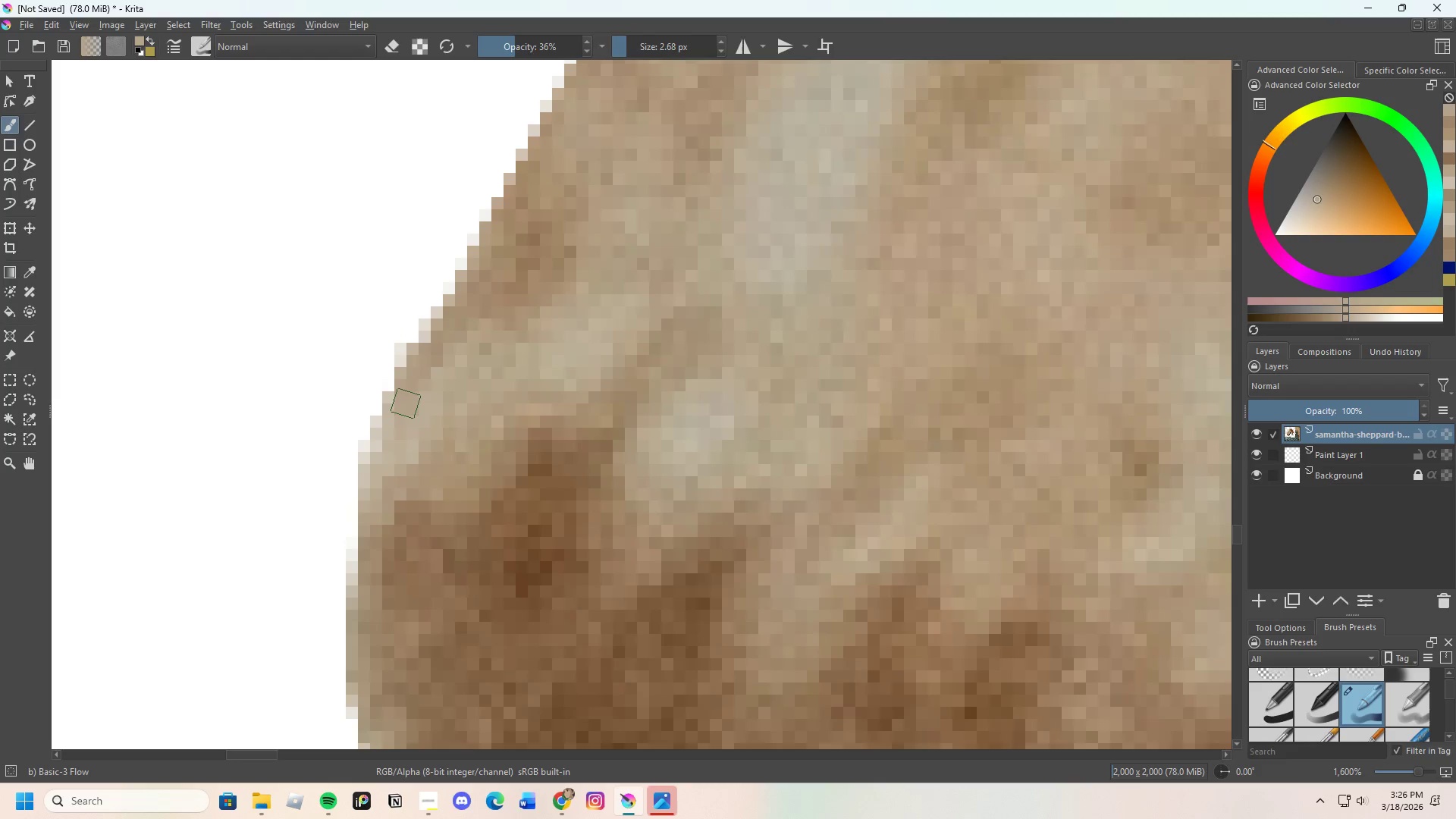 
left_click_drag(start_coordinate=[406, 404], to_coordinate=[429, 381])
 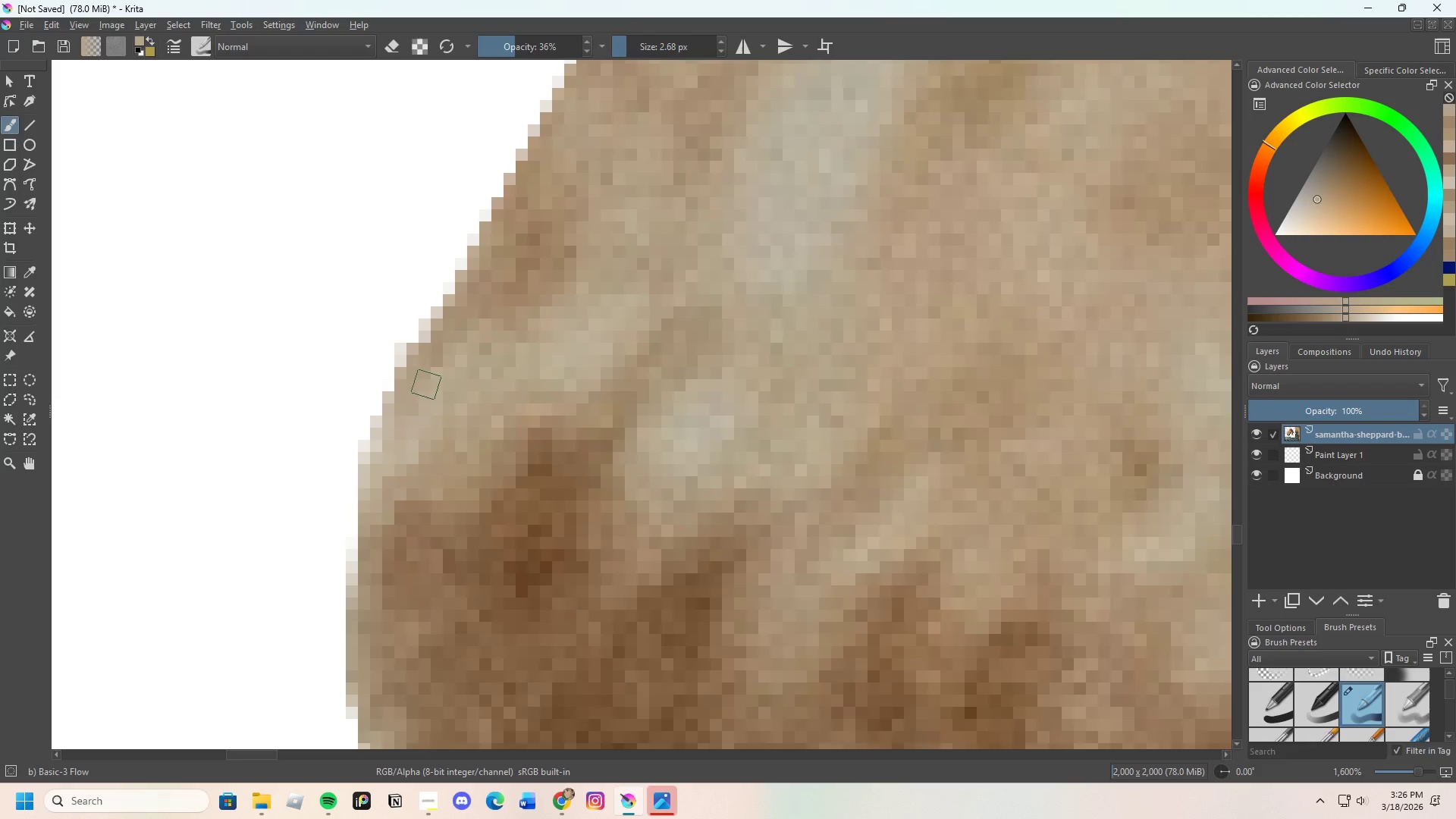 
key(Control+Z)
 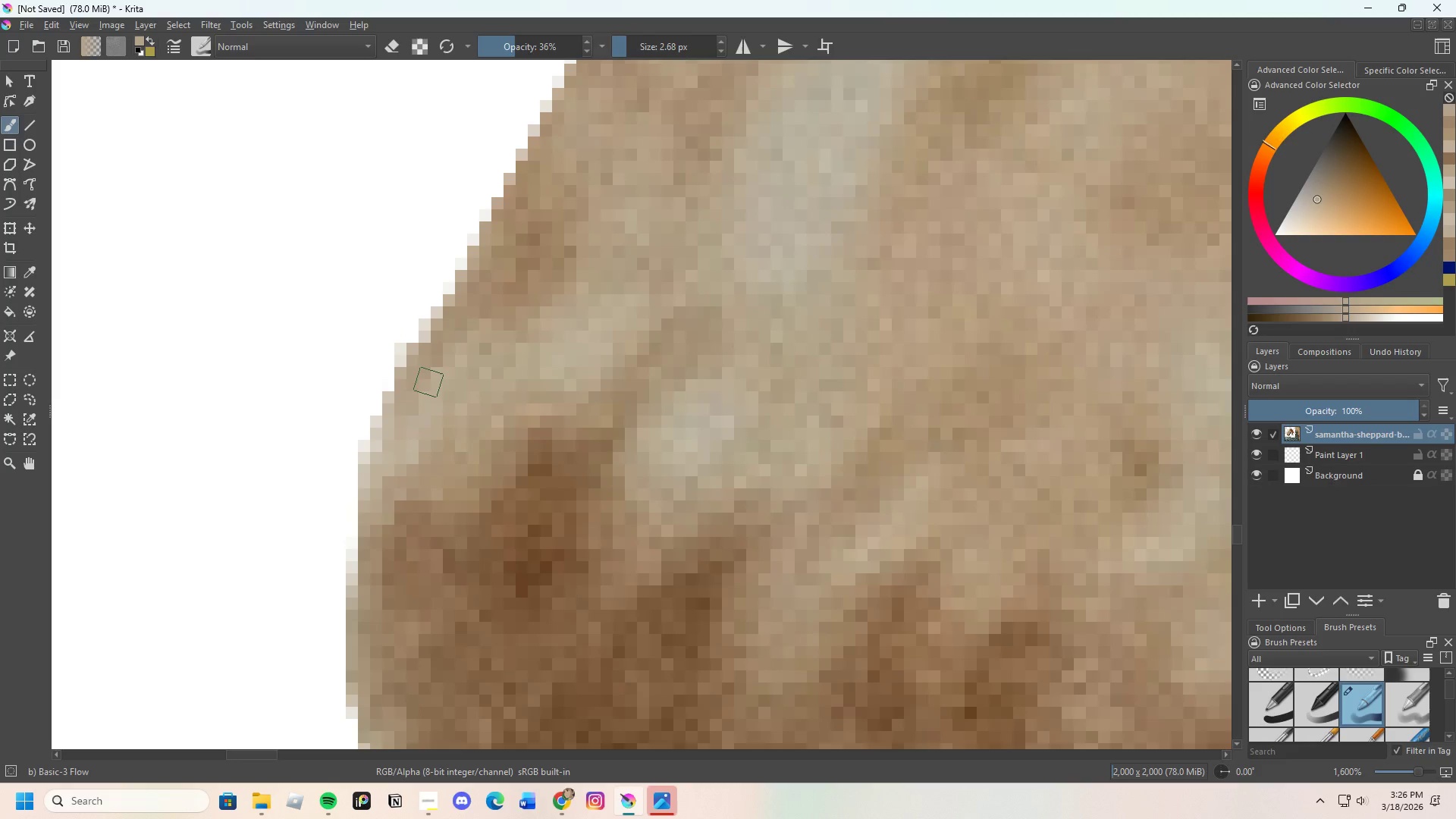 
key(Control+Z)
 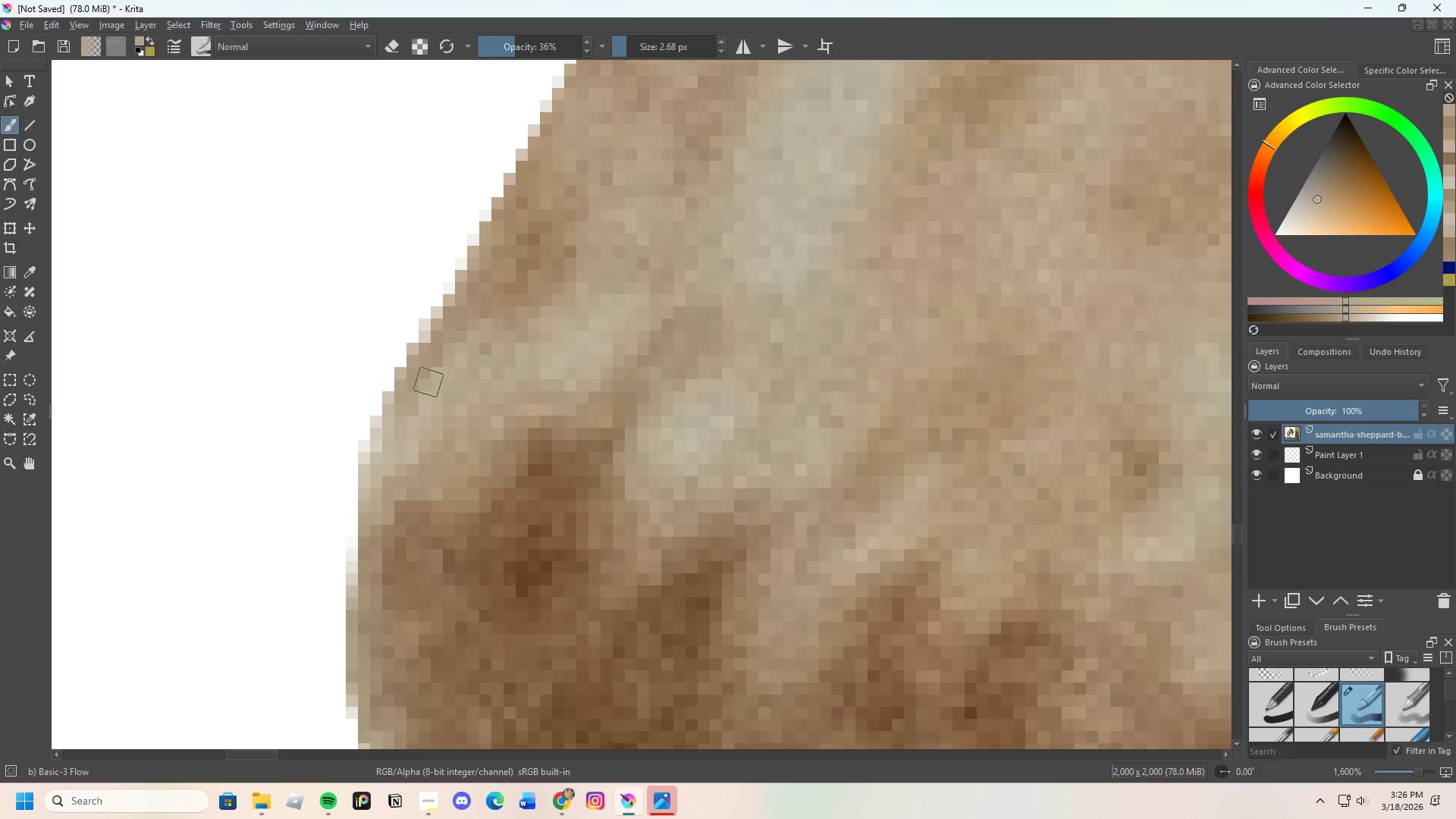 
key(Control+ControlLeft)
 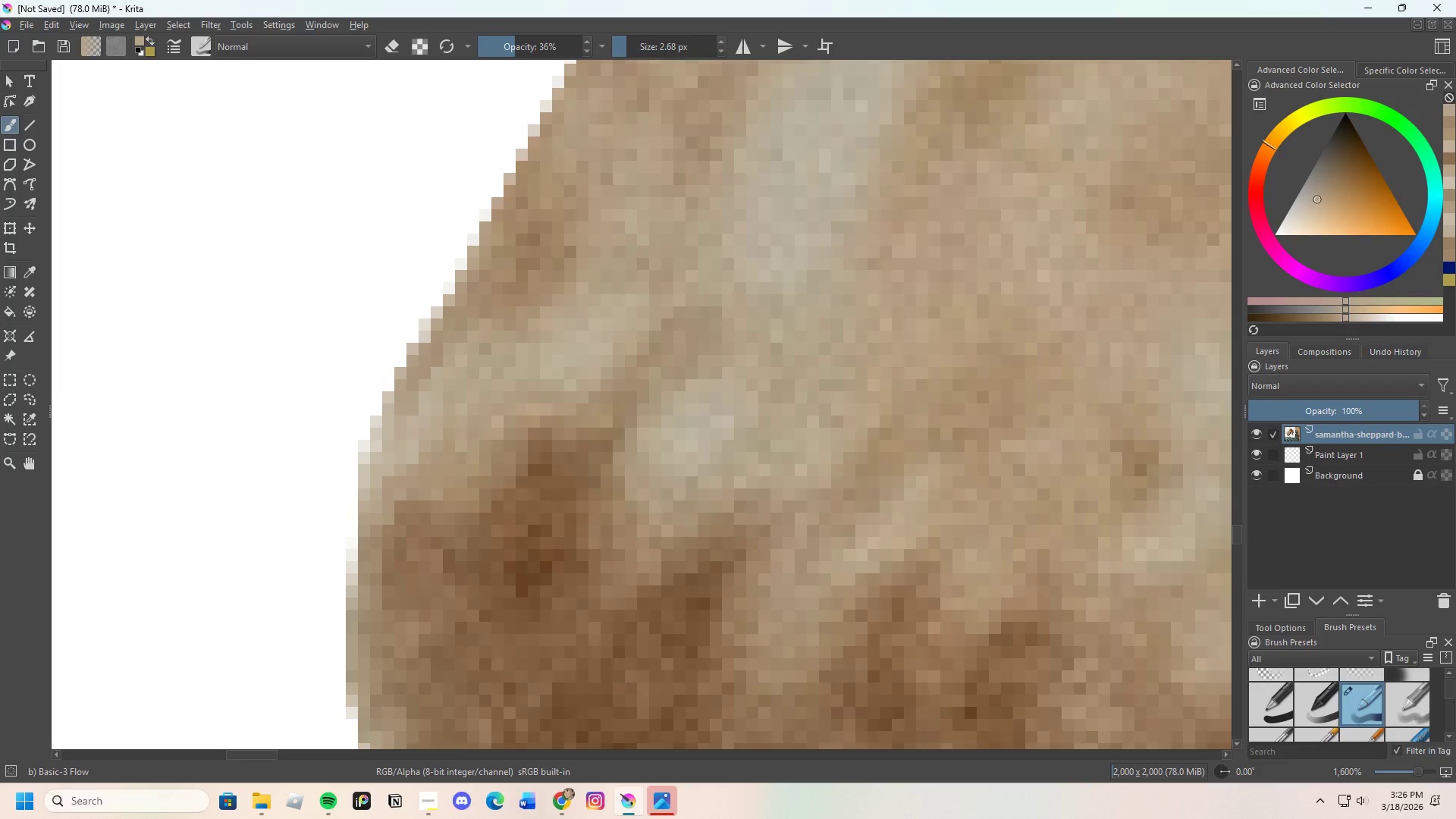 
left_click([435, 400])
 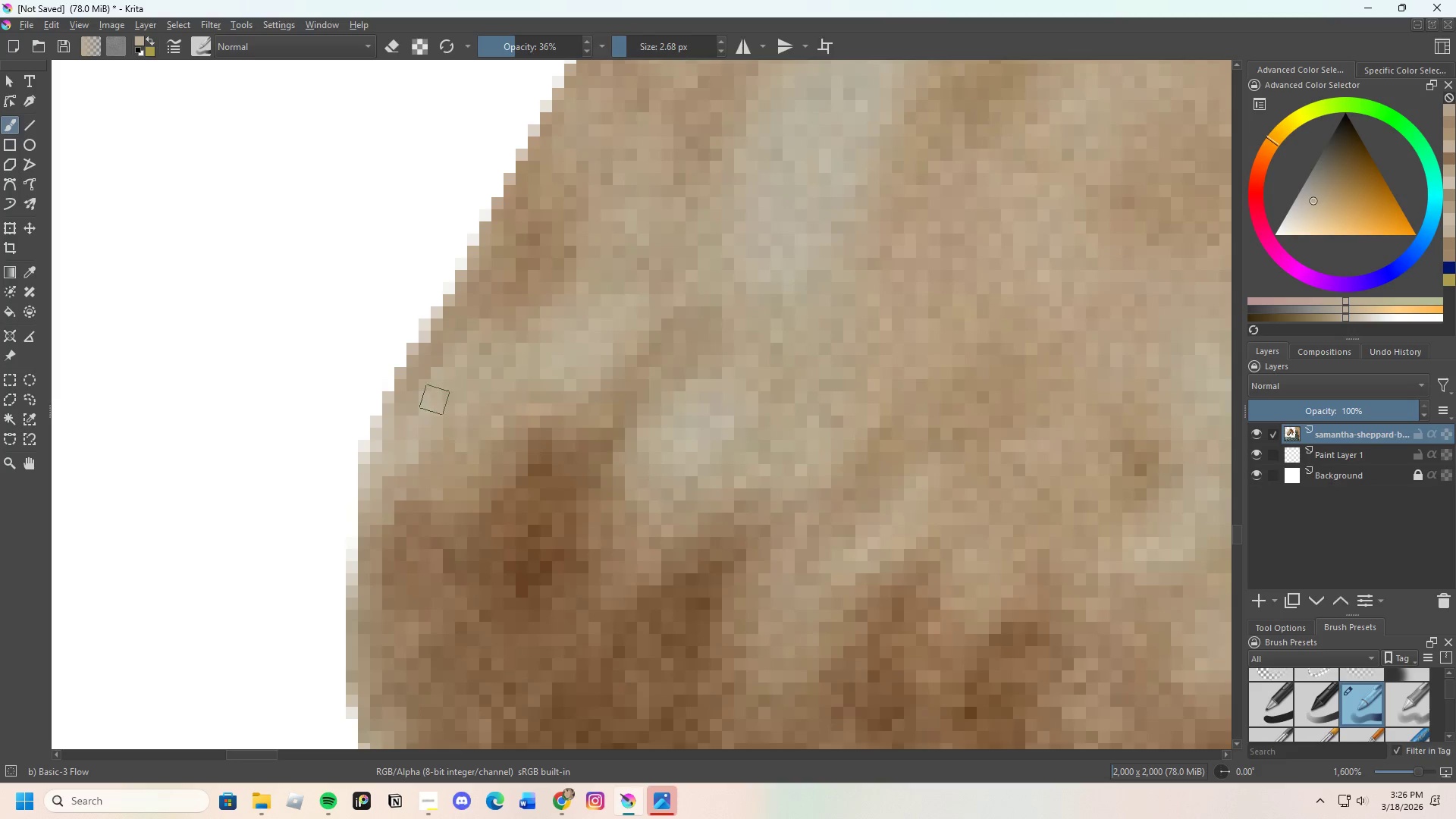 
left_click_drag(start_coordinate=[429, 403], to_coordinate=[419, 417])
 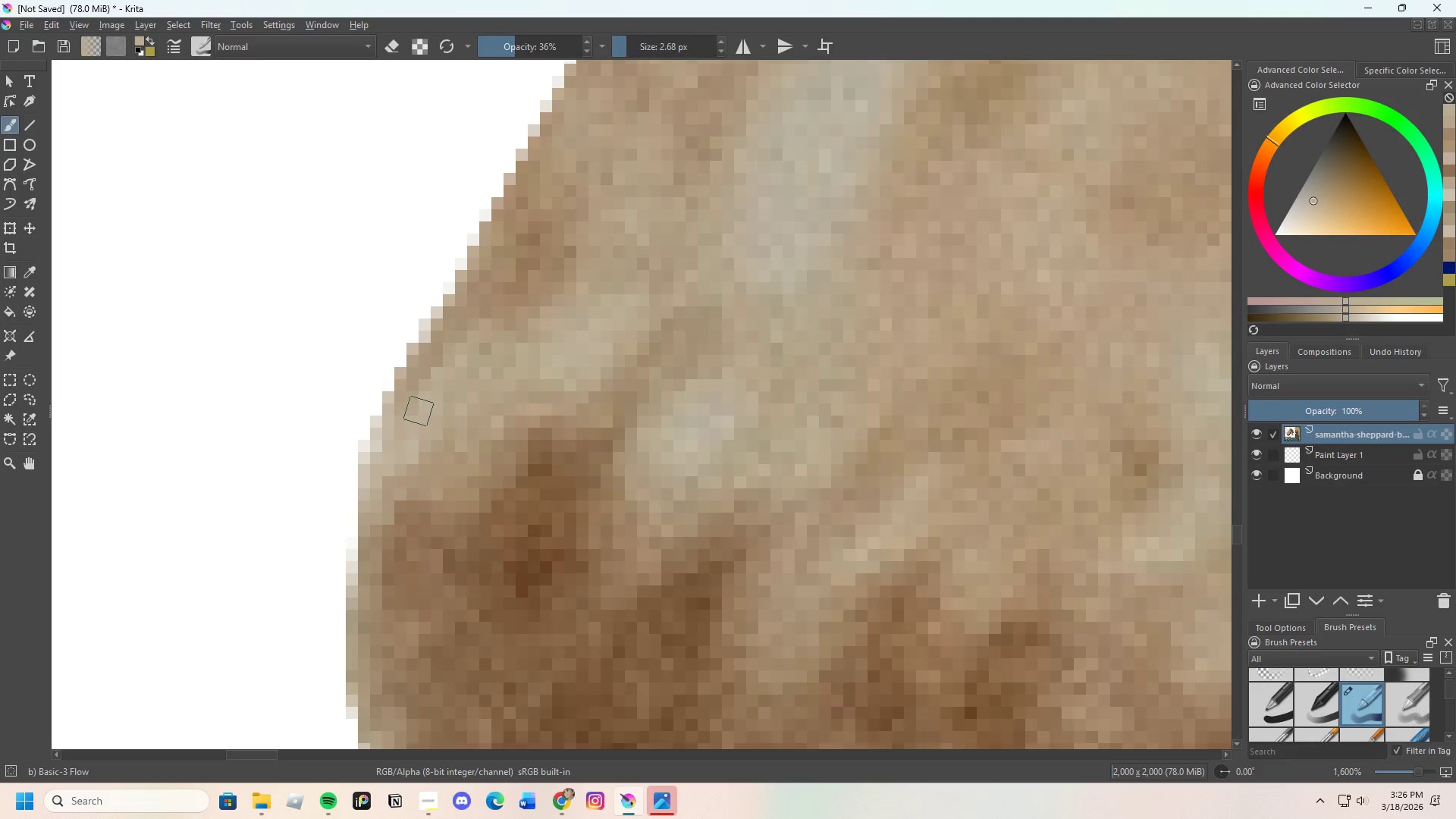 
left_click_drag(start_coordinate=[419, 411], to_coordinate=[425, 380])
 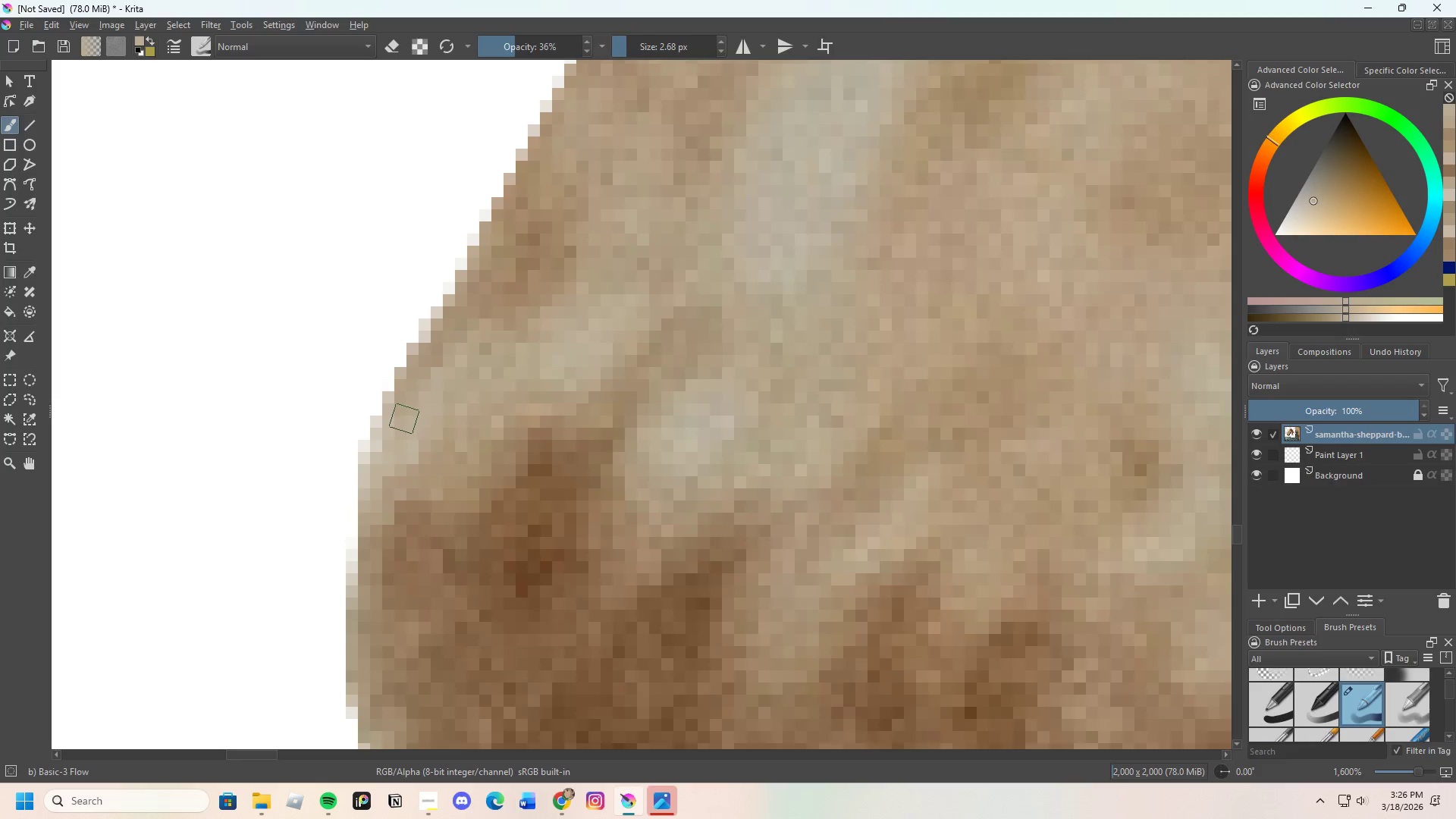 
left_click_drag(start_coordinate=[409, 411], to_coordinate=[422, 384])
 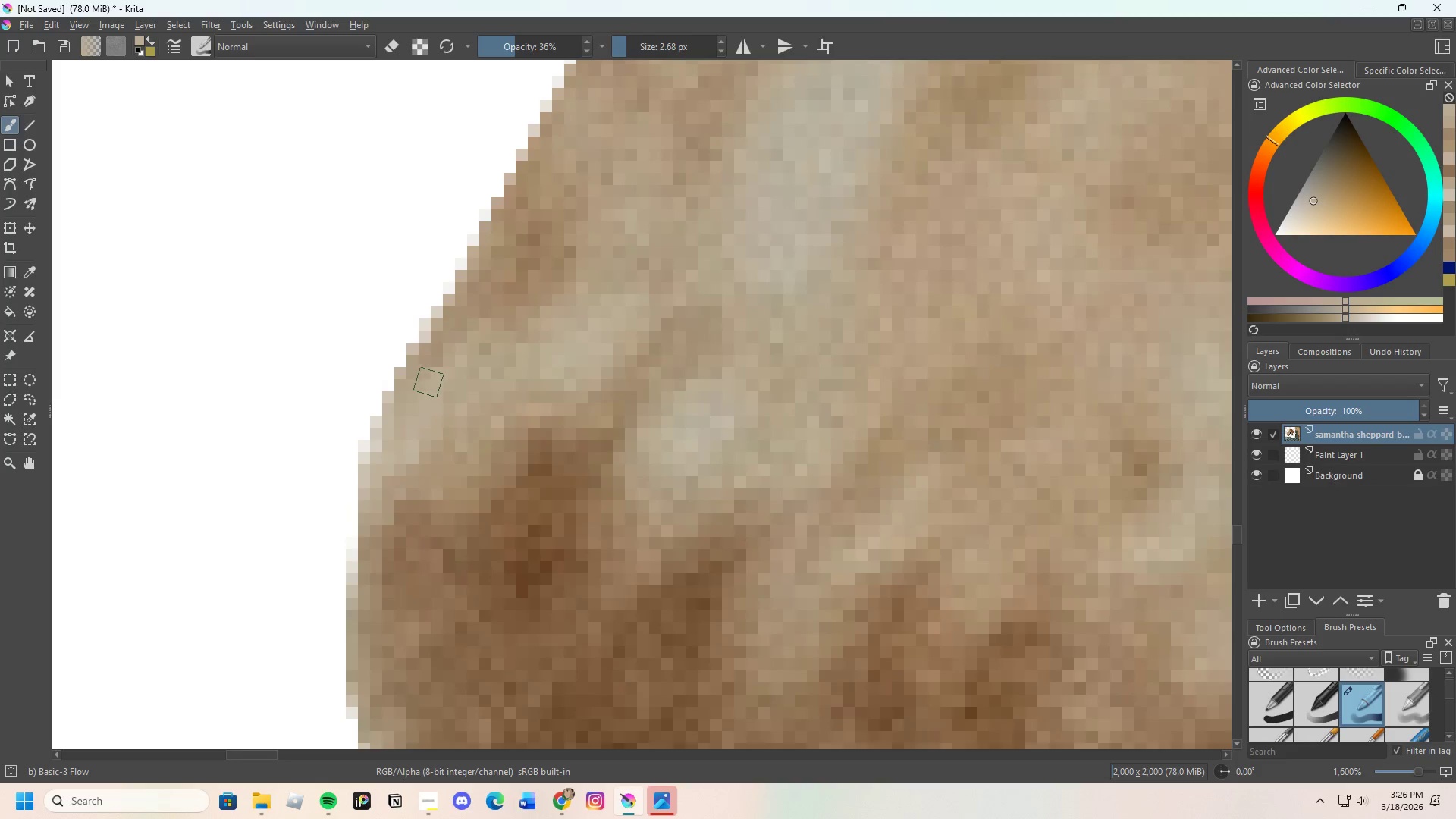 
scroll: coordinate [474, 378], scroll_direction: down, amount: 10.0
 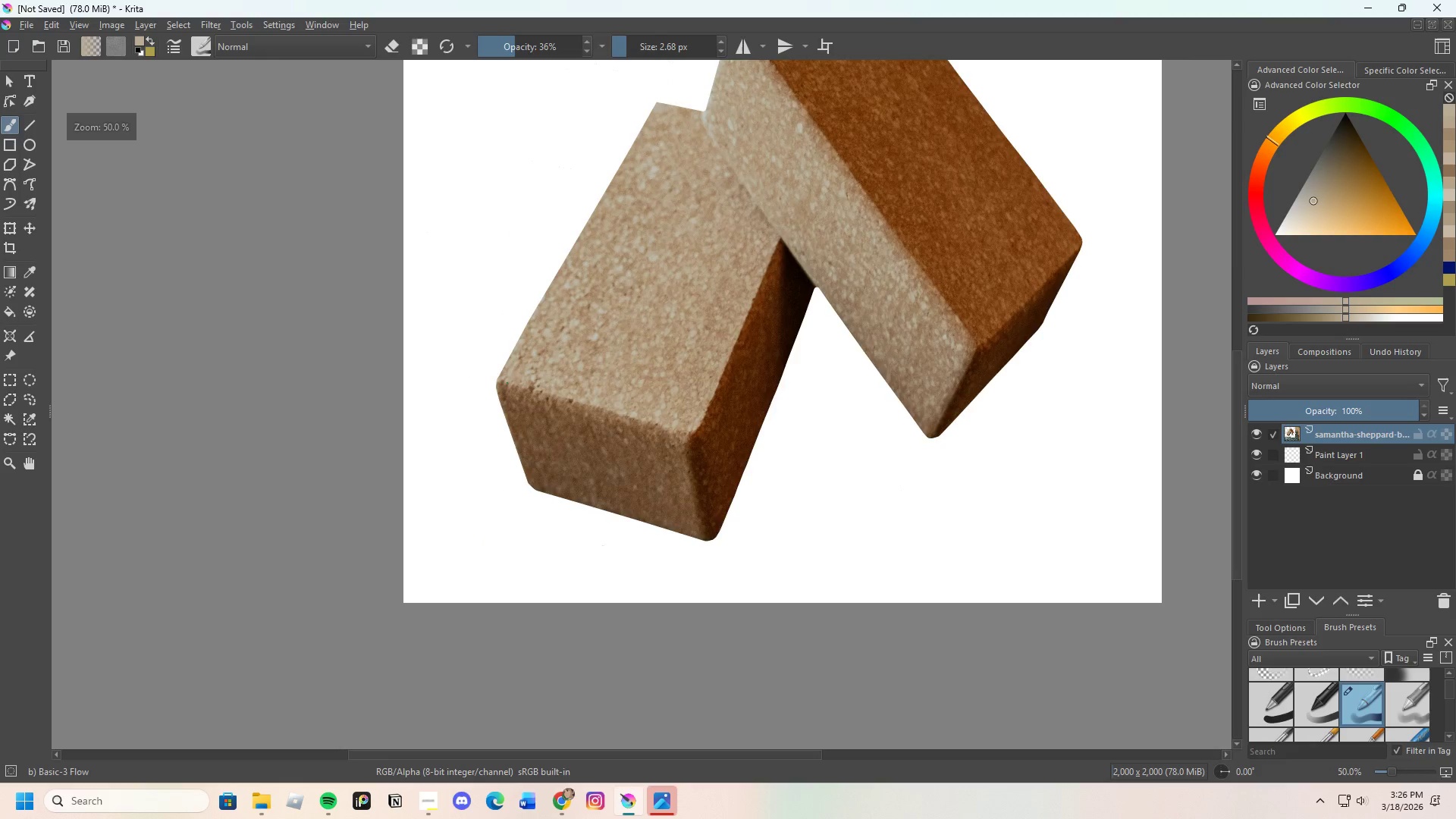 
scroll: coordinate [507, 403], scroll_direction: up, amount: 9.0
 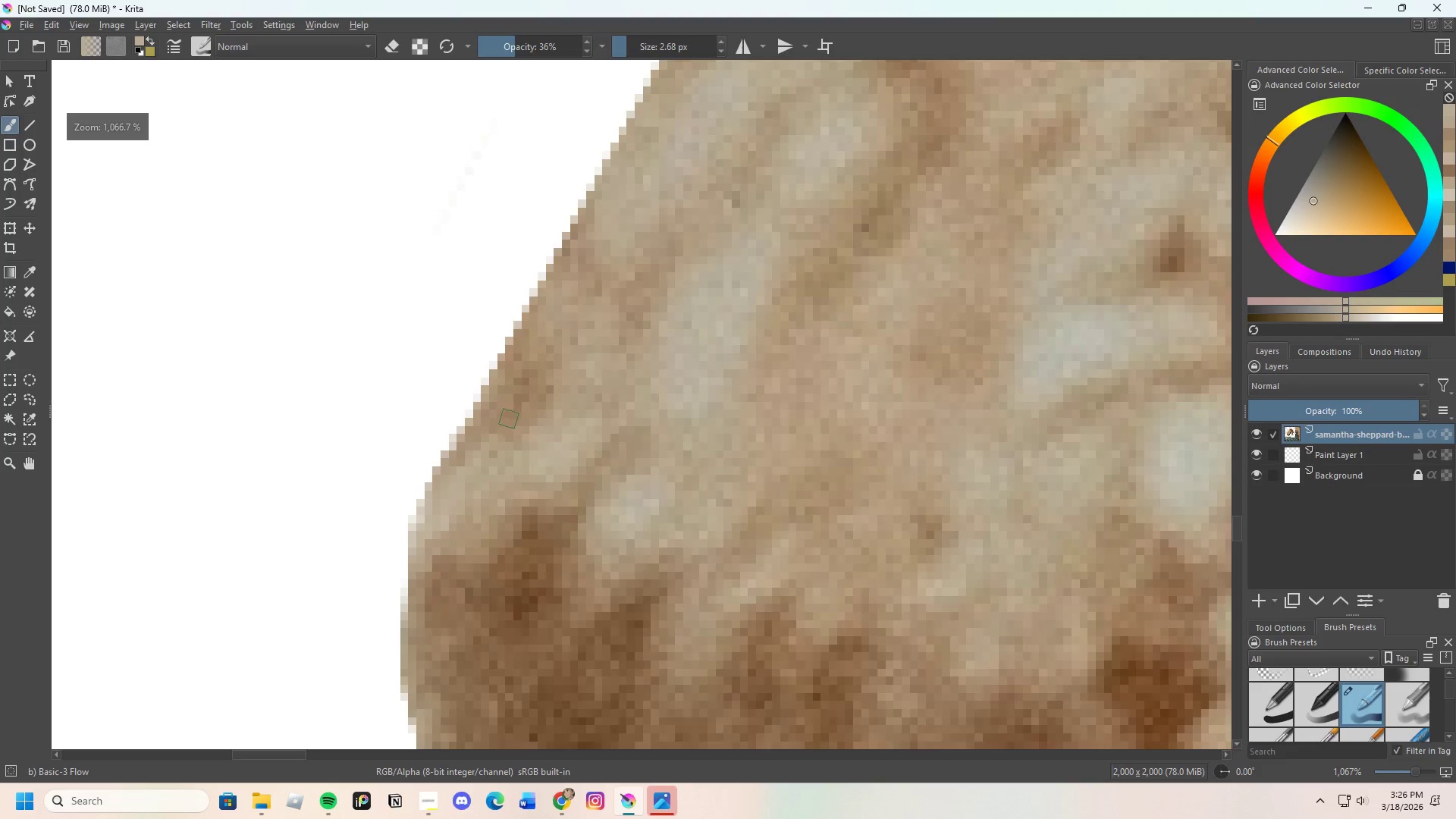 
hold_key(key=ControlLeft, duration=0.94)
 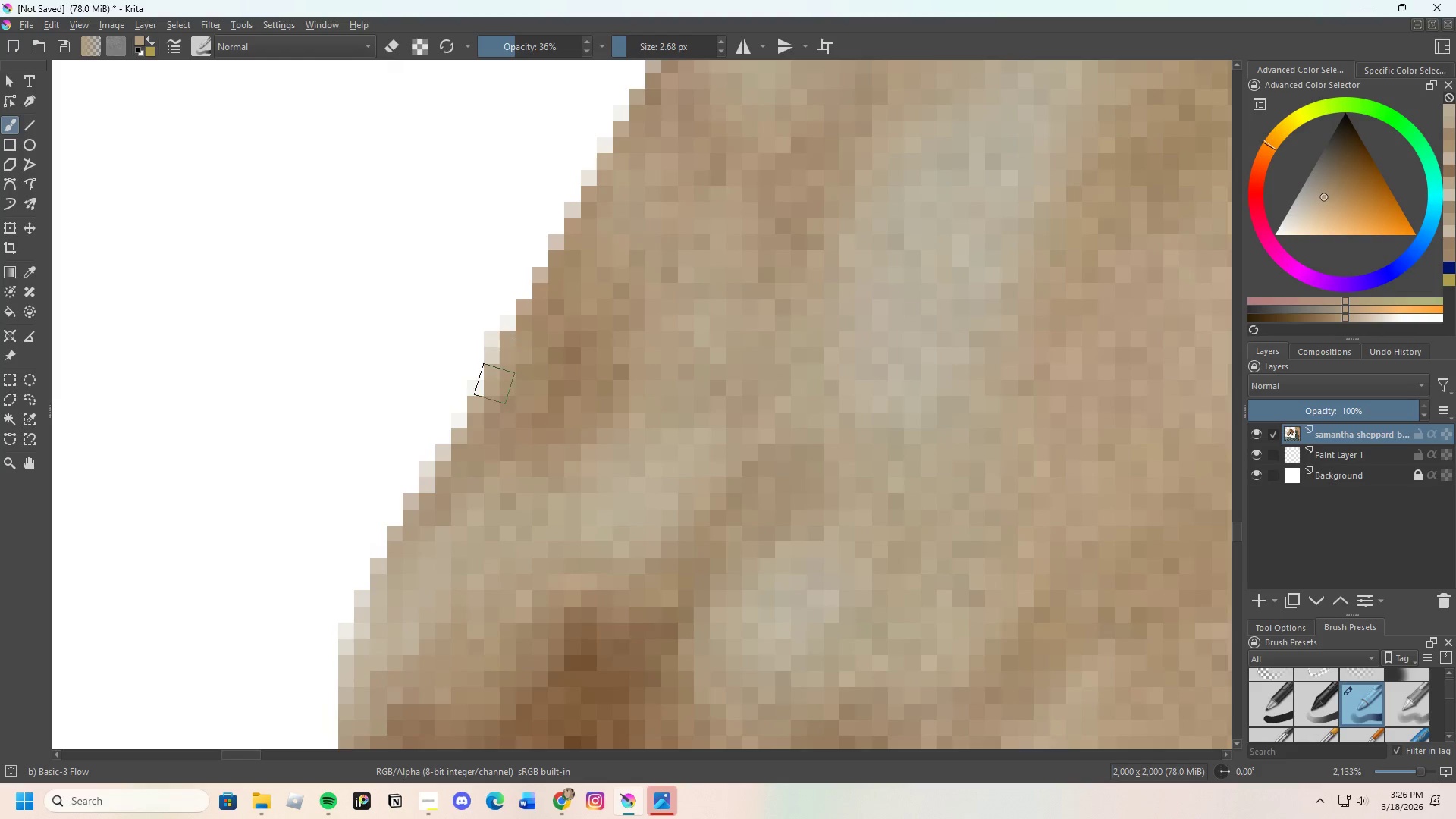 
scroll: coordinate [479, 407], scroll_direction: up, amount: 2.0
 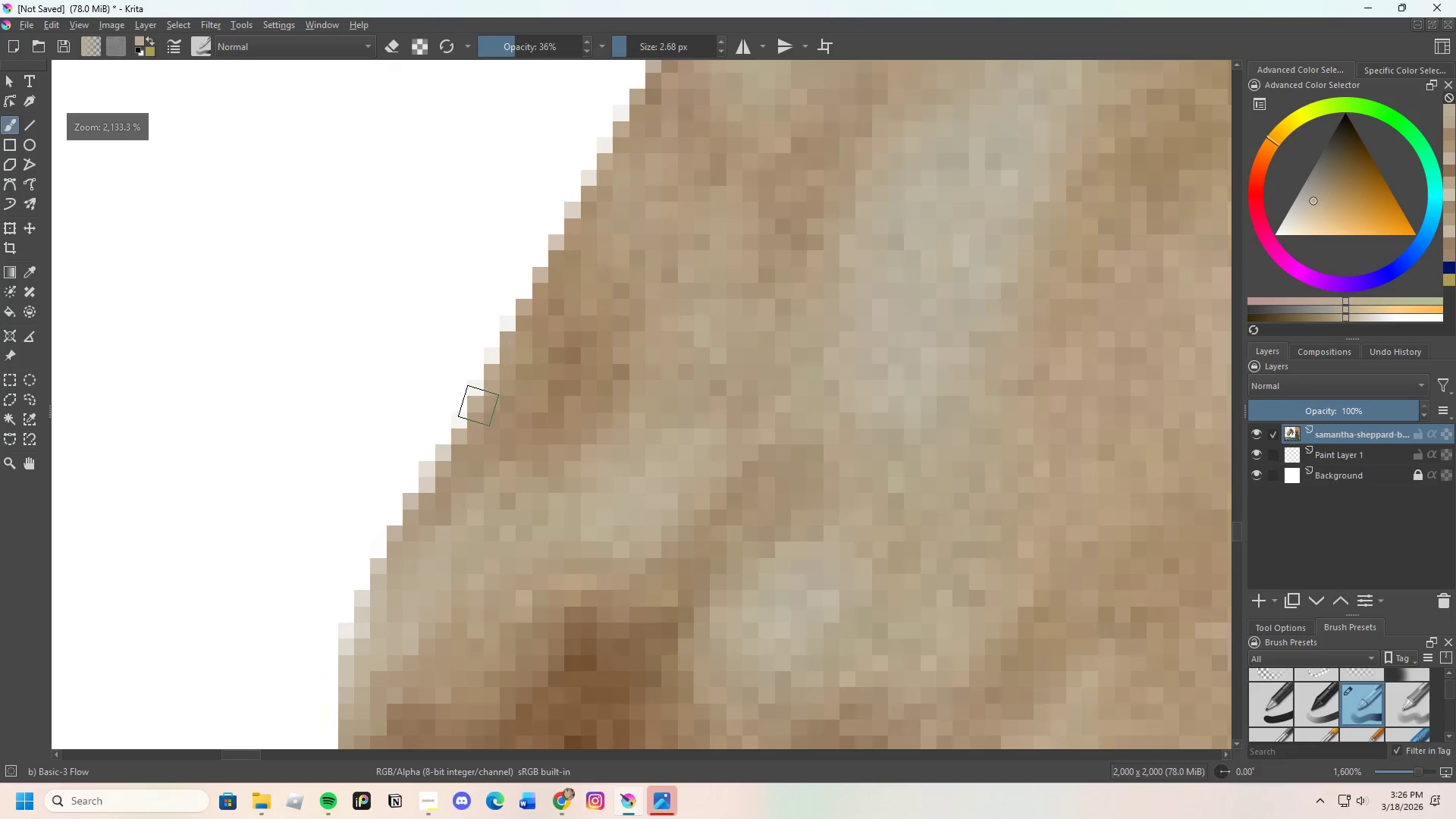 
left_click([504, 357])
 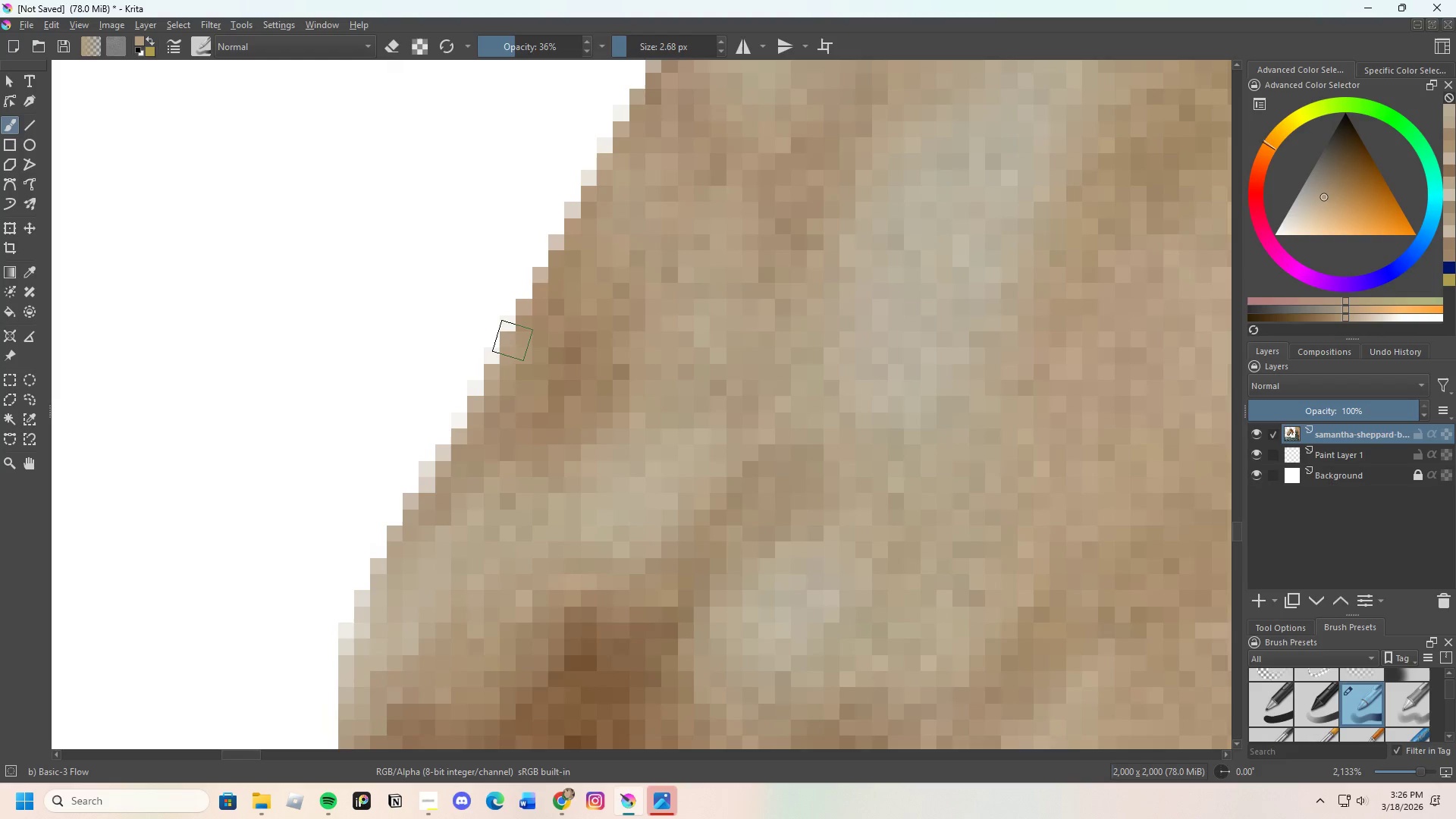 
left_click_drag(start_coordinate=[513, 340], to_coordinate=[446, 492])
 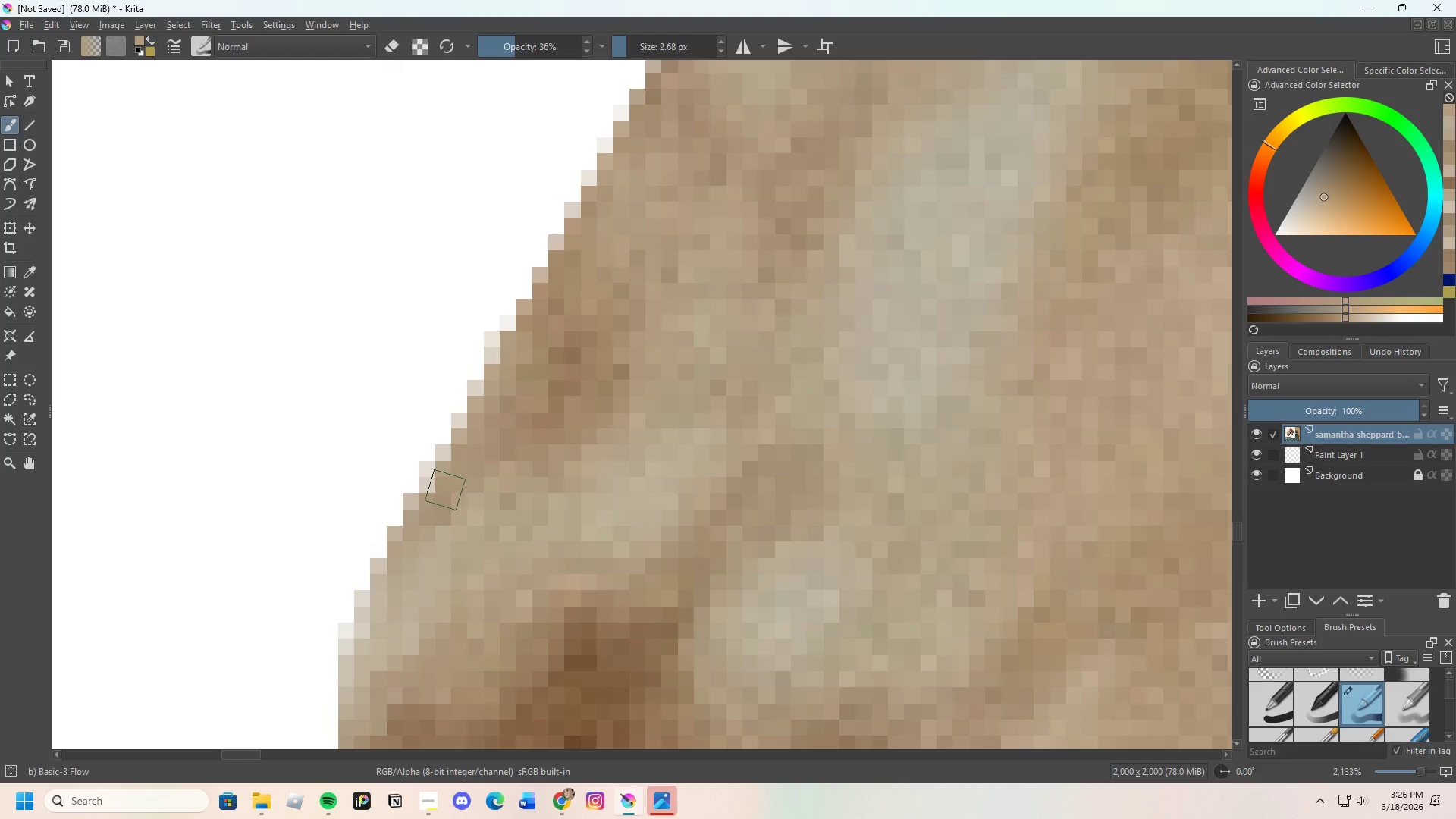 
scroll: coordinate [472, 466], scroll_direction: down, amount: 7.0
 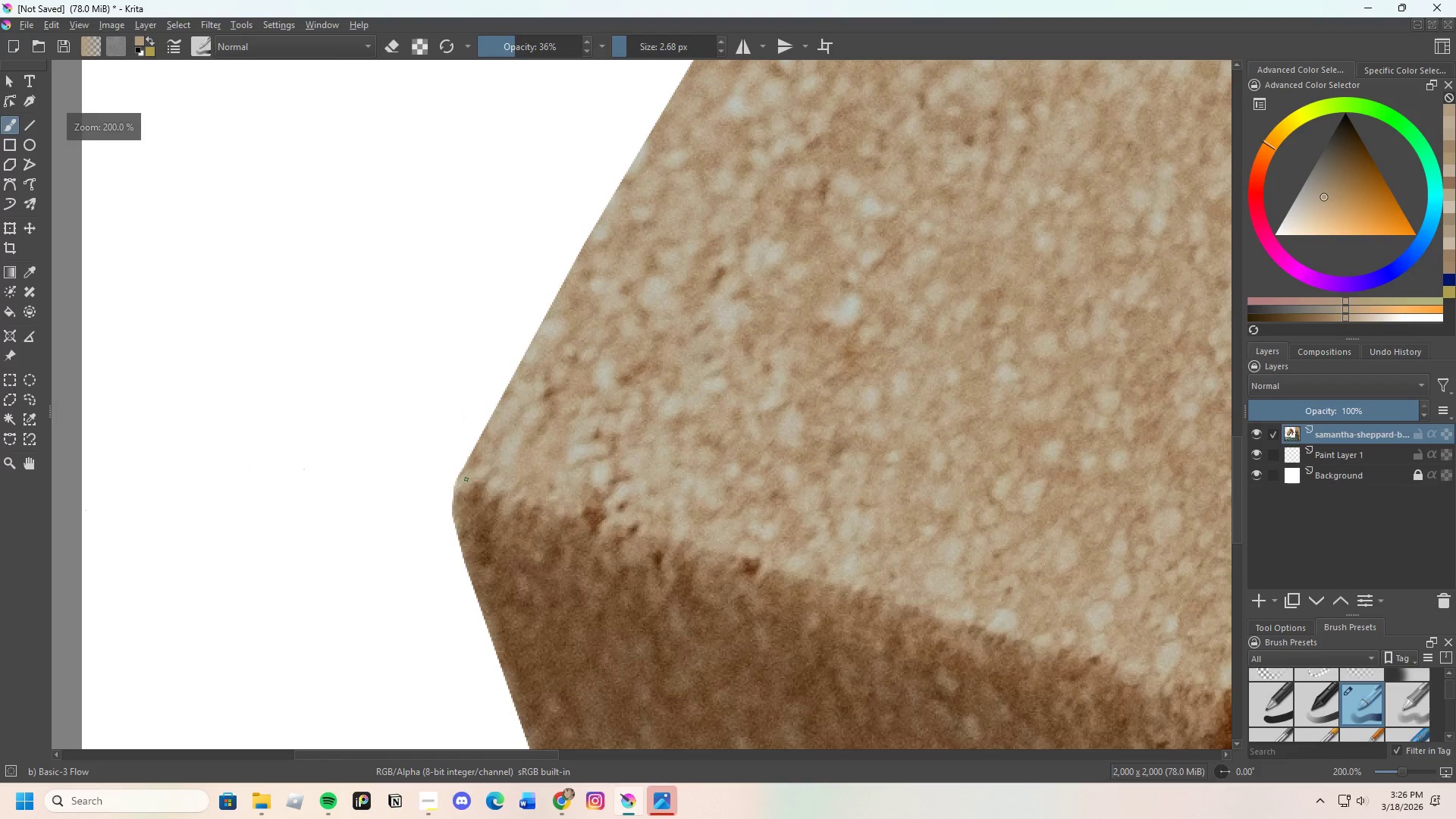 
scroll: coordinate [460, 538], scroll_direction: up, amount: 6.0
 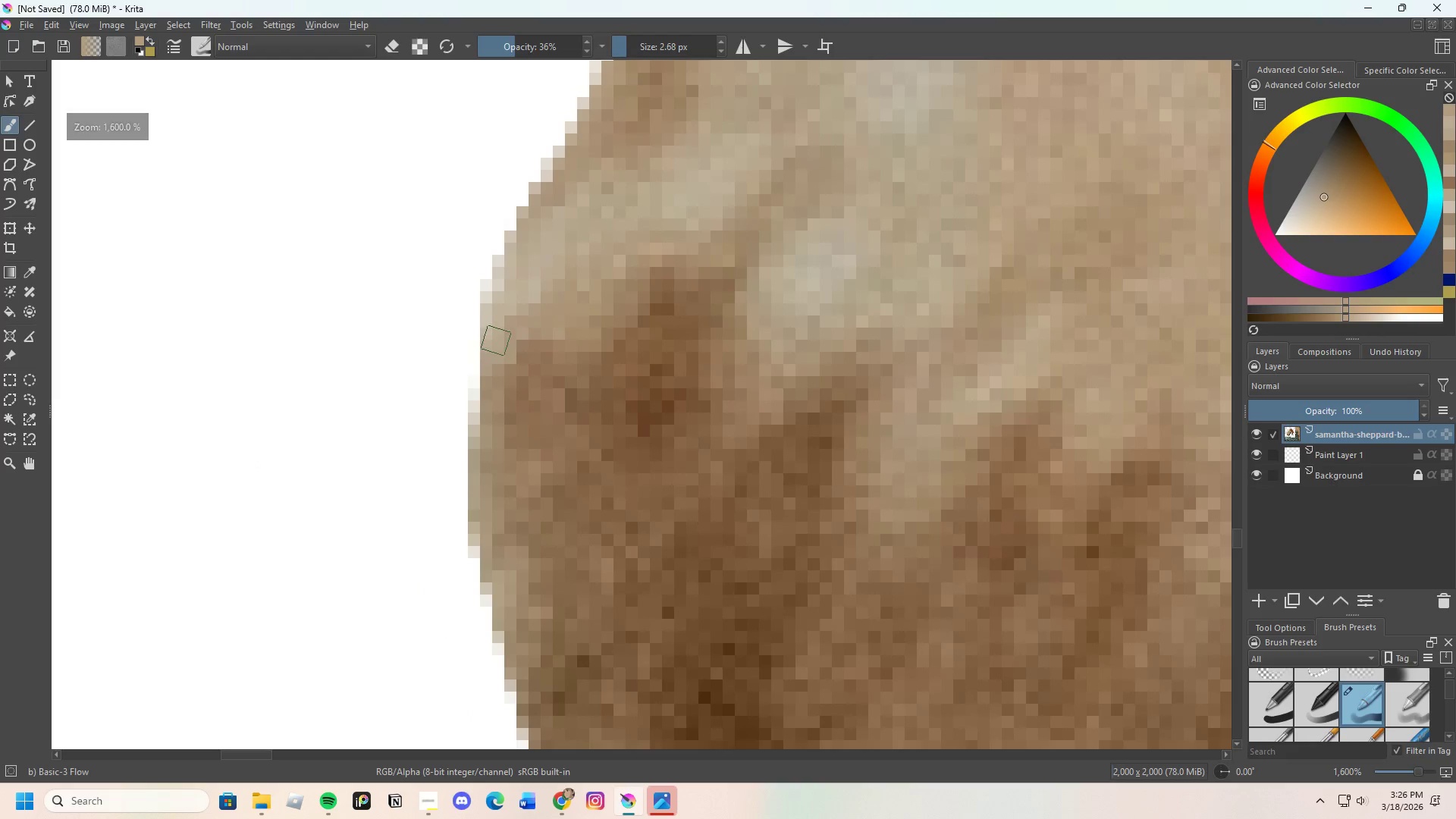 
hold_key(key=ControlLeft, duration=0.48)
left_click([485, 317])
 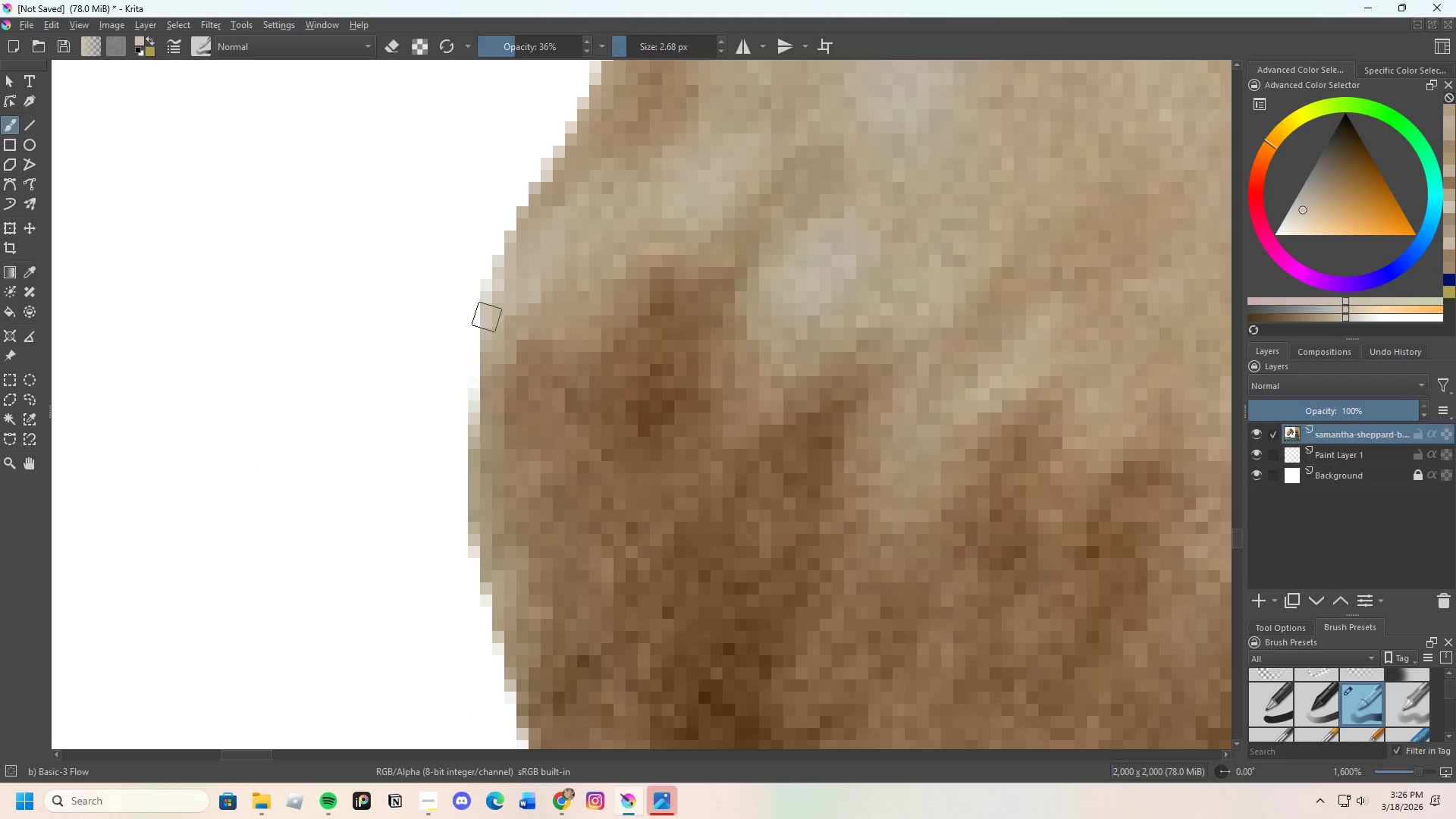 
left_click_drag(start_coordinate=[486, 324], to_coordinate=[484, 372])
 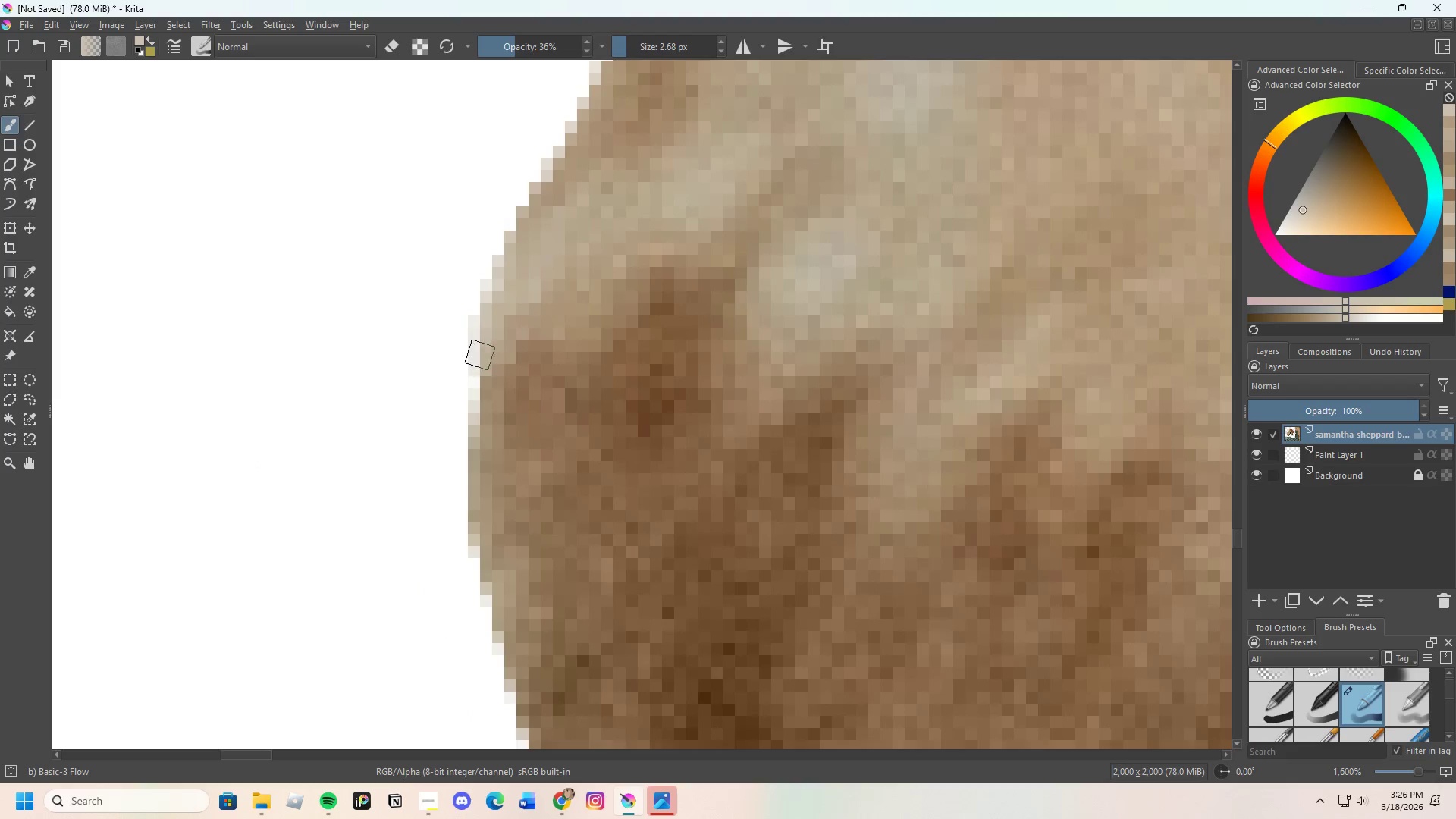 
left_click_drag(start_coordinate=[479, 366], to_coordinate=[485, 426])
 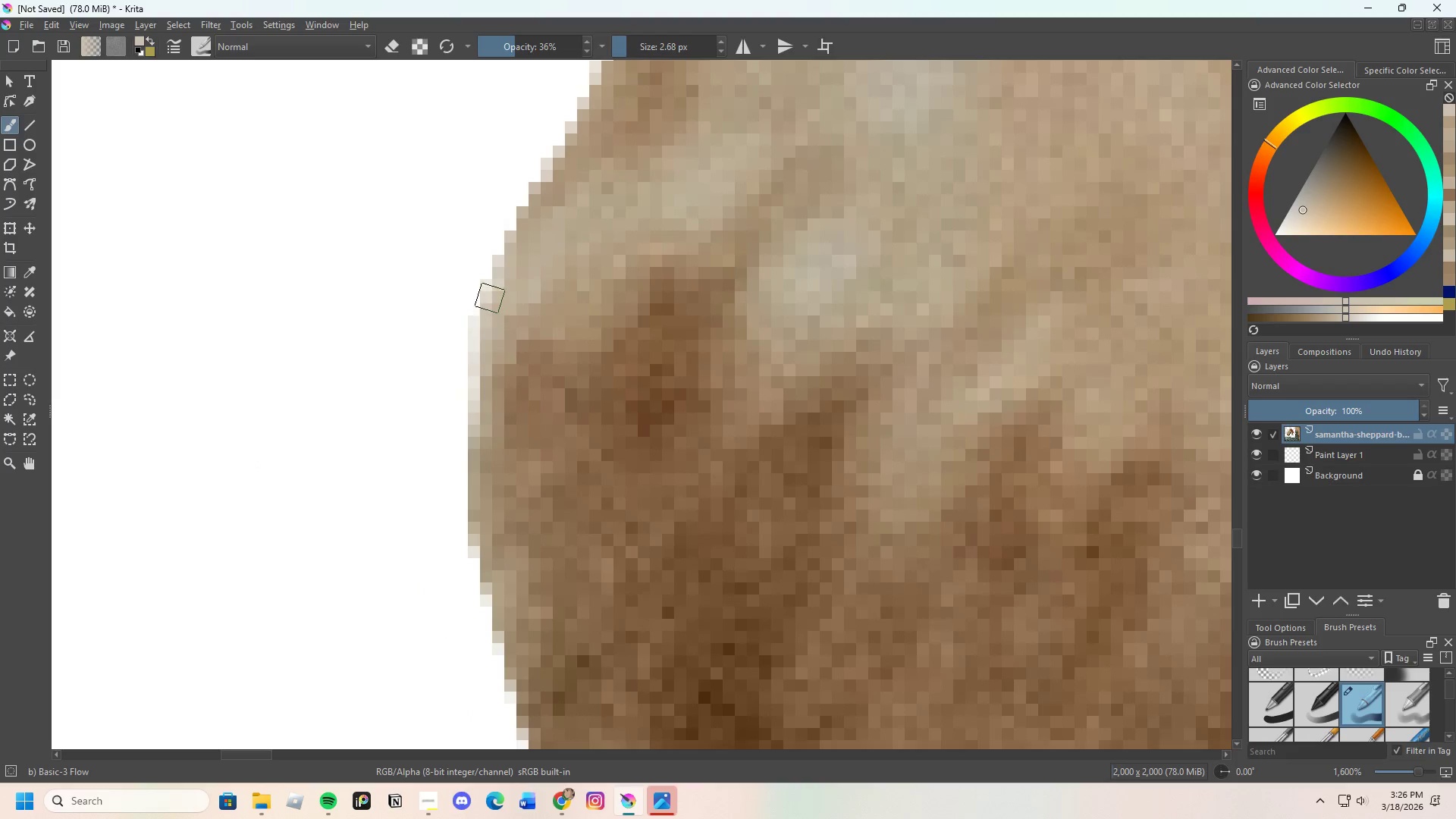 
hold_key(key=ControlLeft, duration=0.69)
left_click([491, 306])
 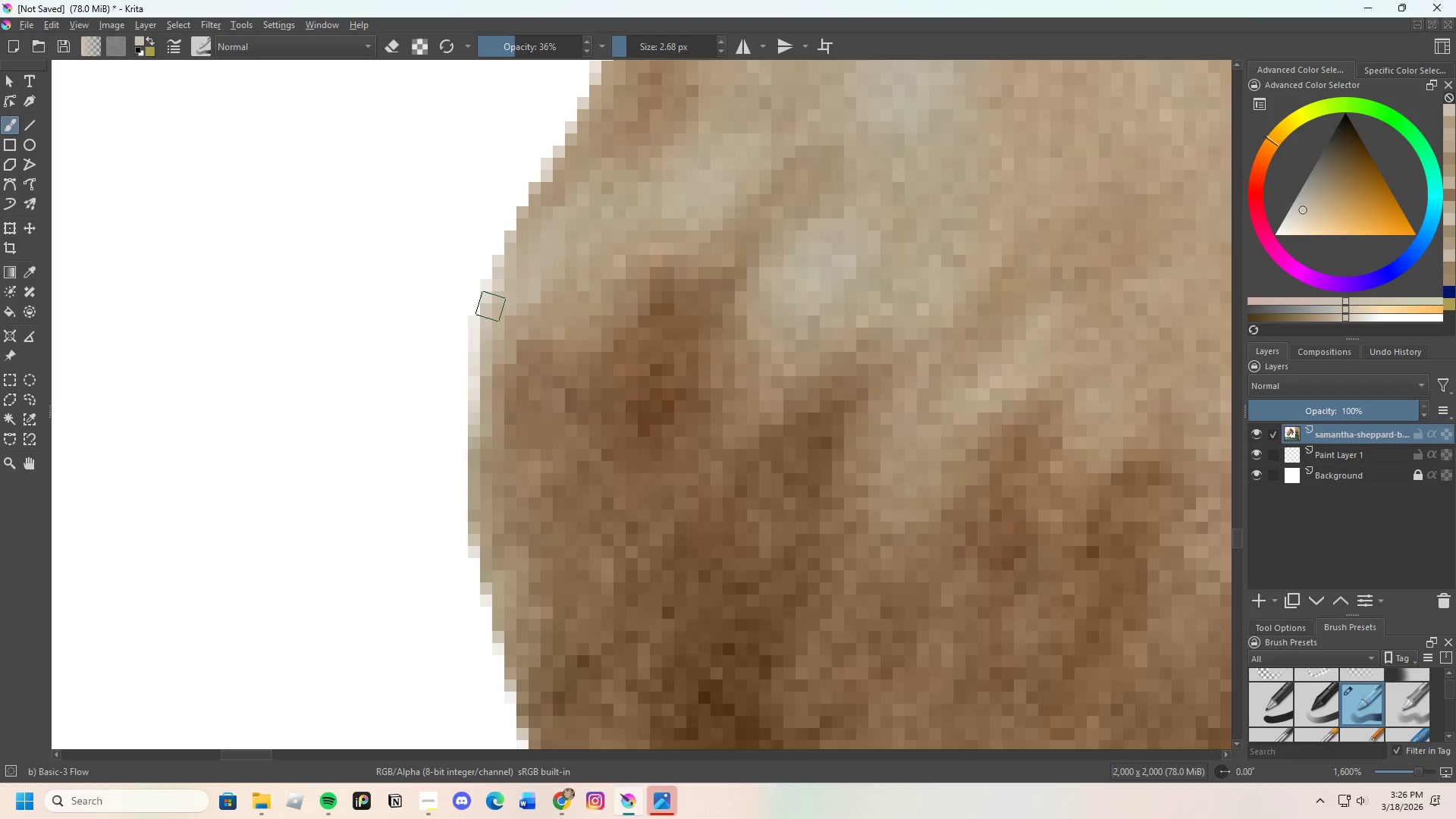 
left_click_drag(start_coordinate=[486, 311], to_coordinate=[485, 333])
 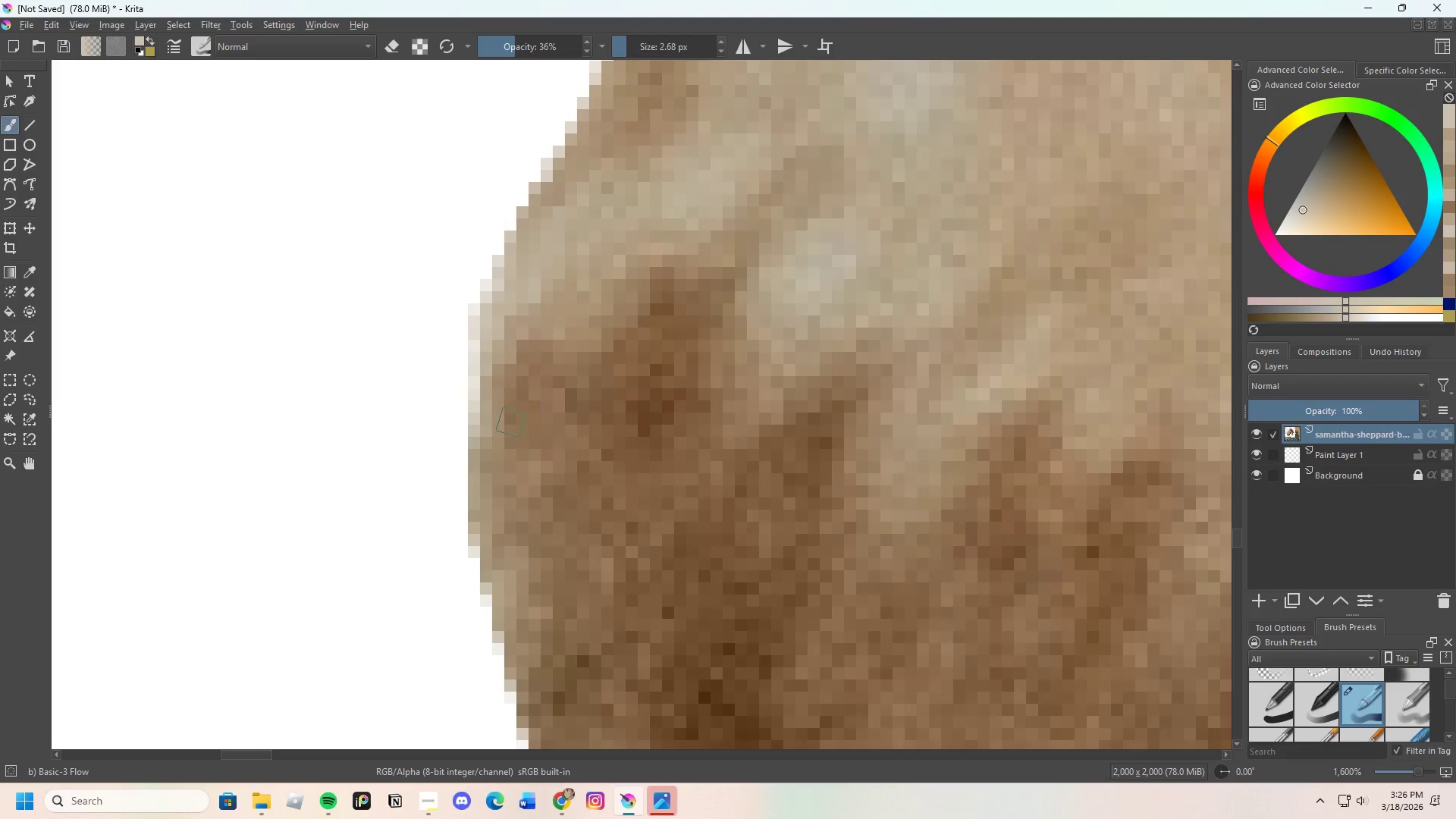 
hold_key(key=ControlLeft, duration=0.7)
left_click([491, 394])
 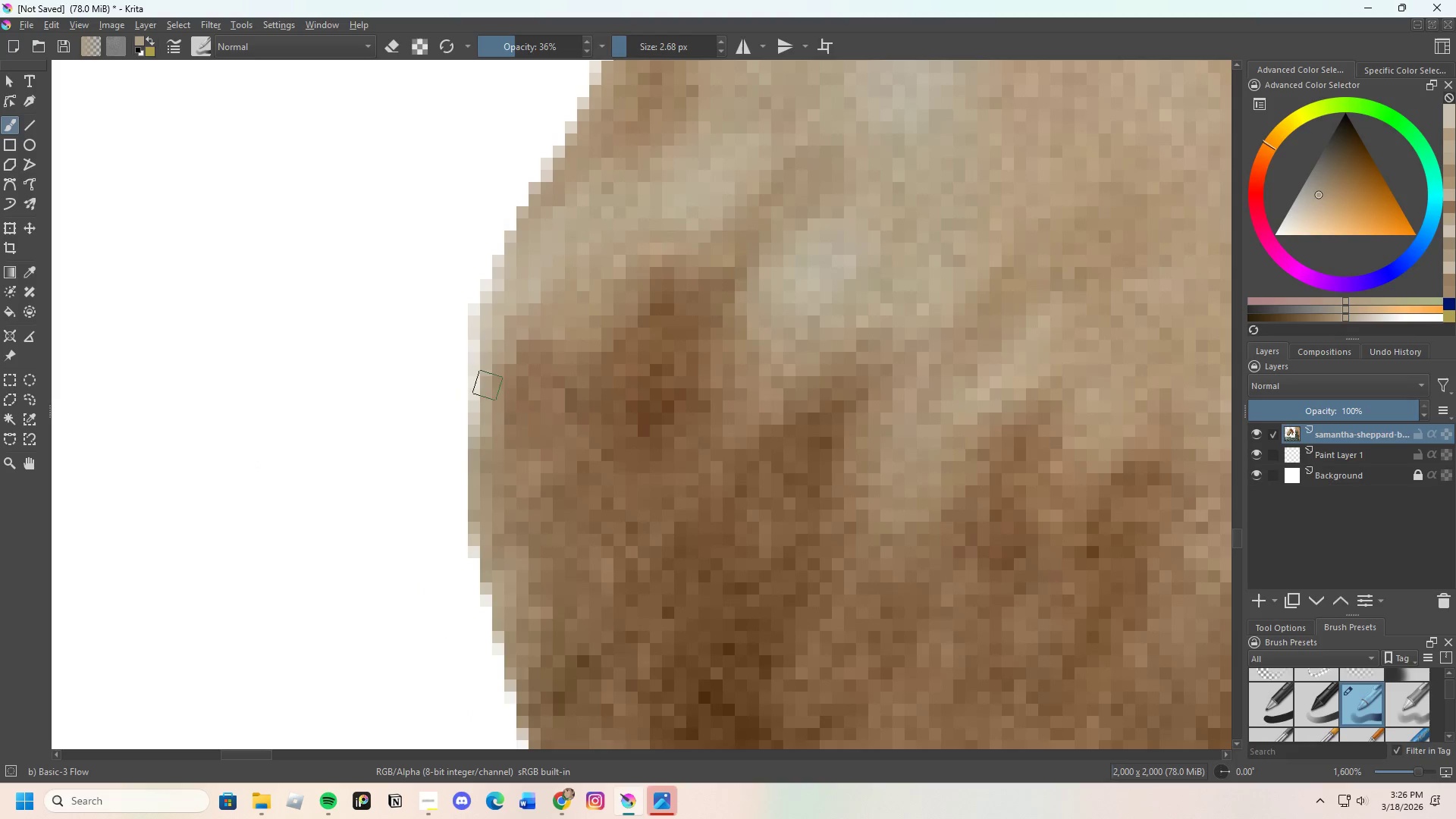 
left_click_drag(start_coordinate=[484, 380], to_coordinate=[485, 431])
 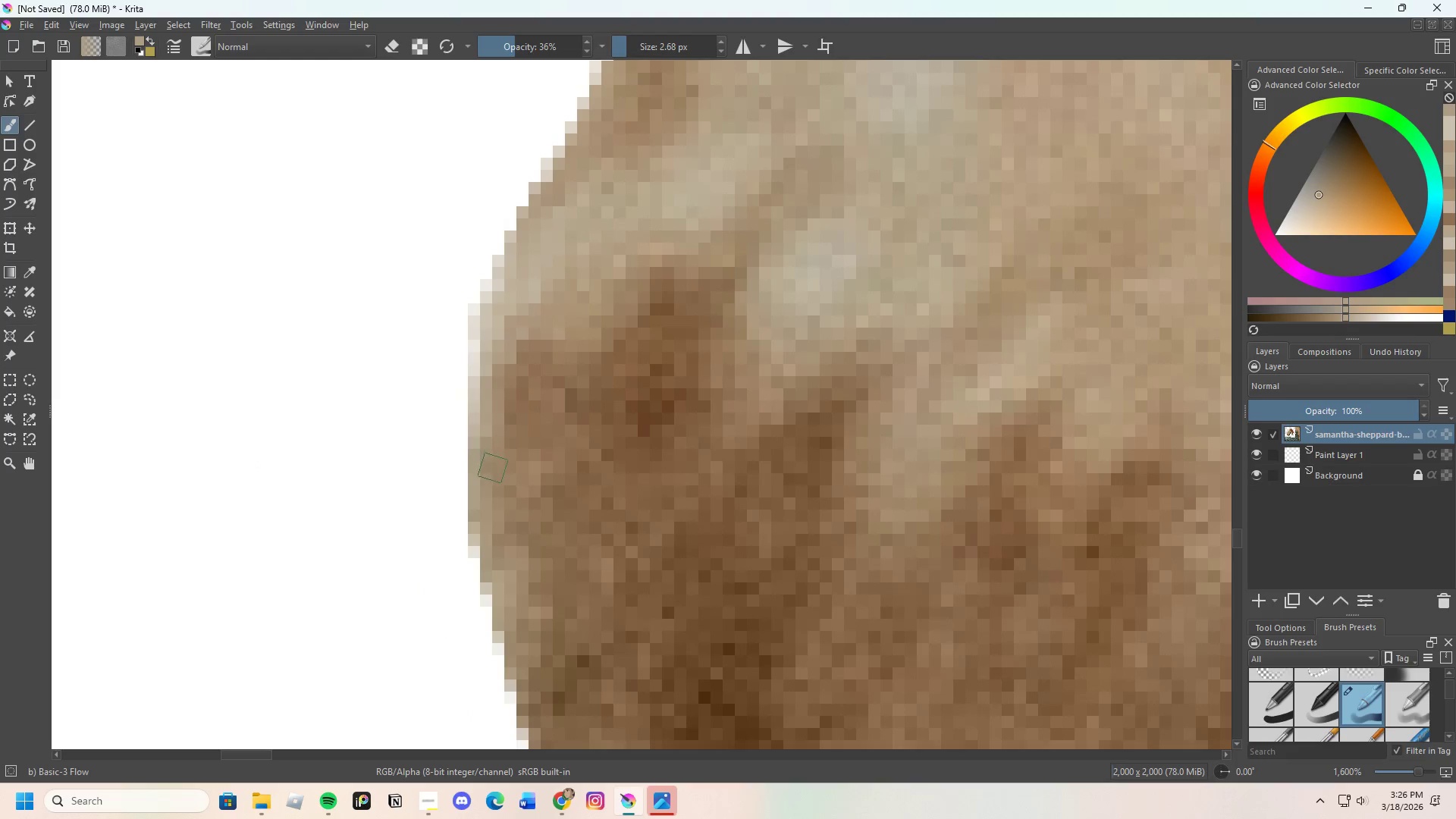 
key(Control+ControlLeft)
 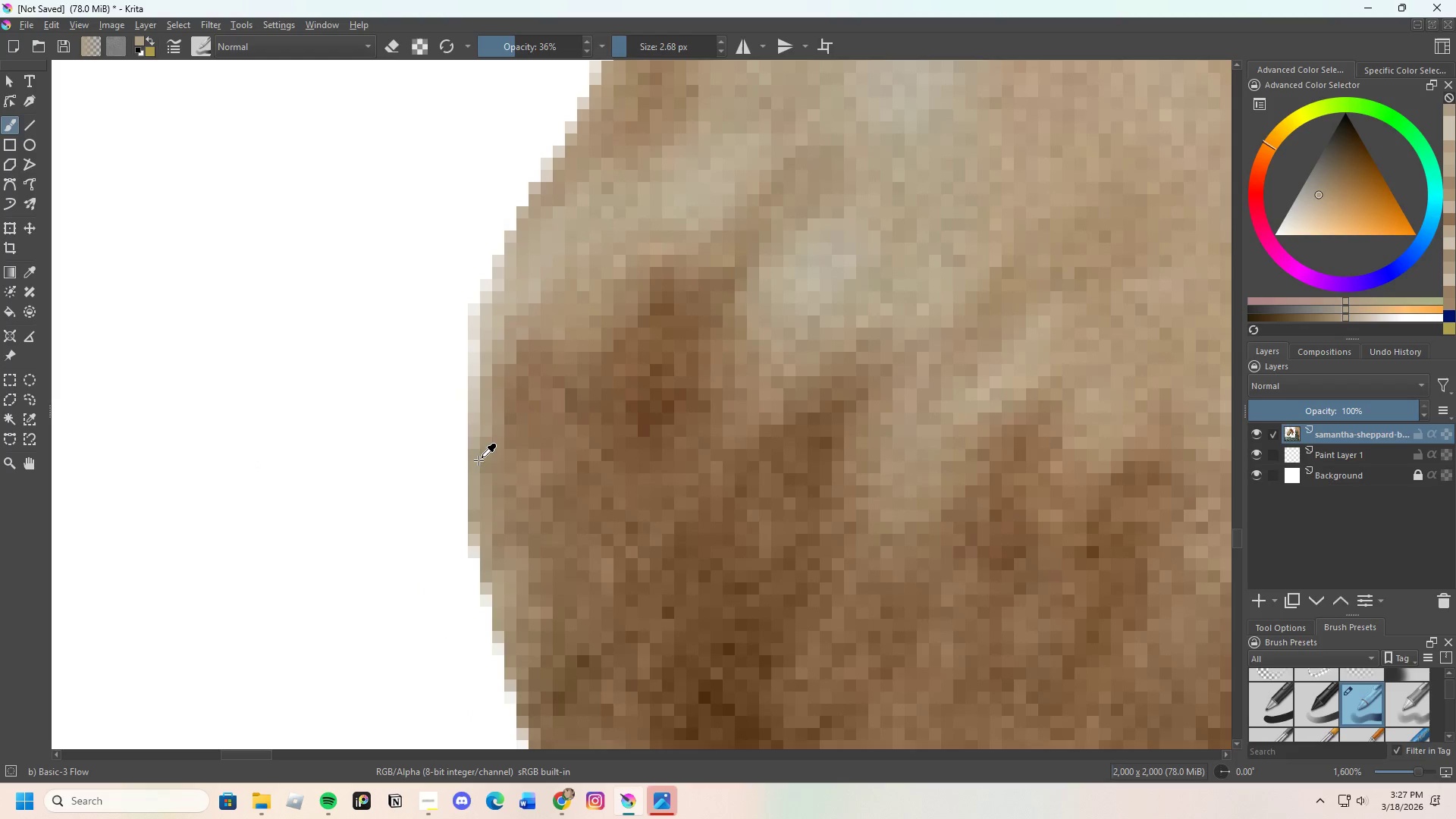 
left_click_drag(start_coordinate=[479, 460], to_coordinate=[479, 456])
 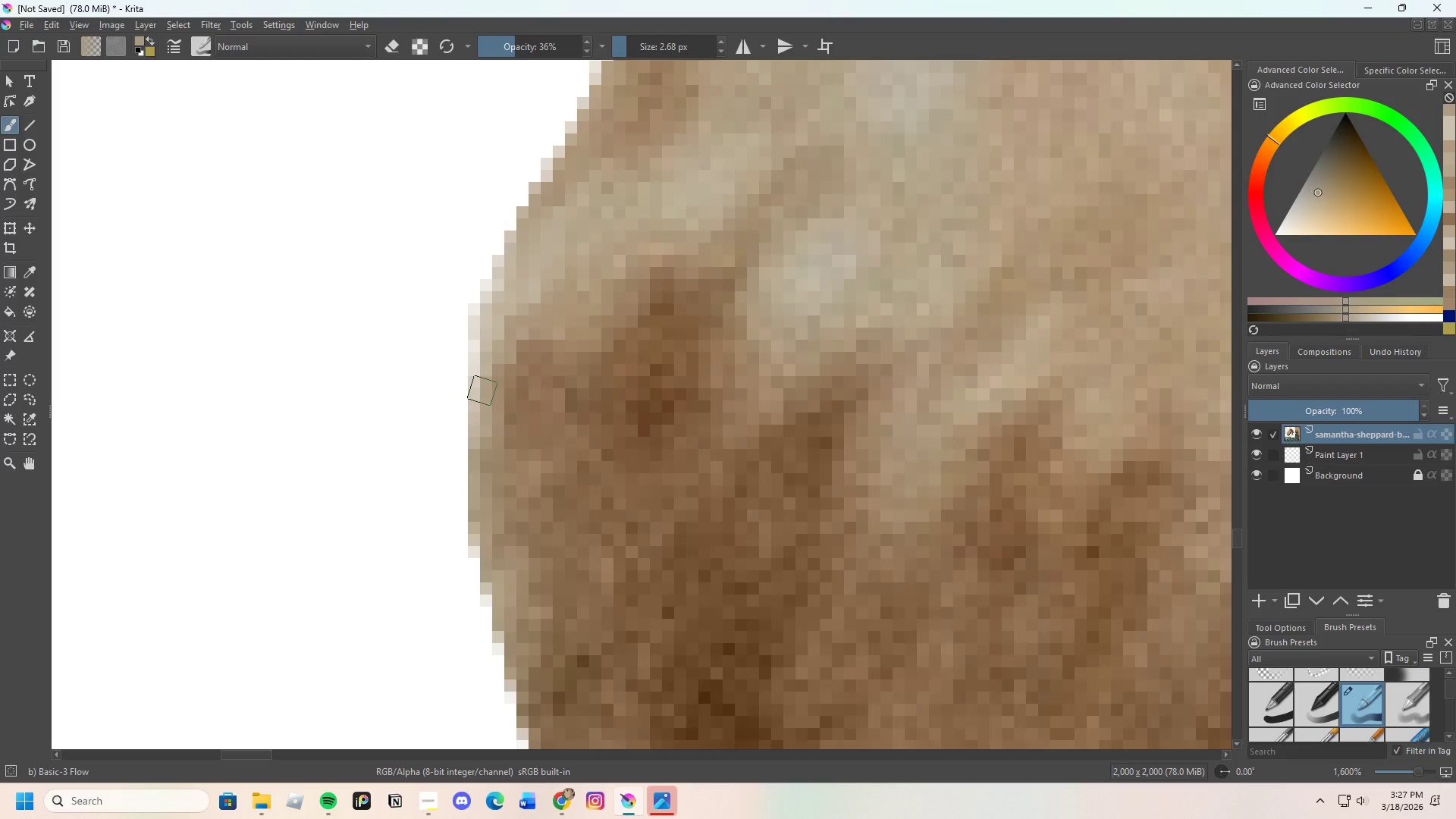 
left_click_drag(start_coordinate=[482, 388], to_coordinate=[482, 342])
 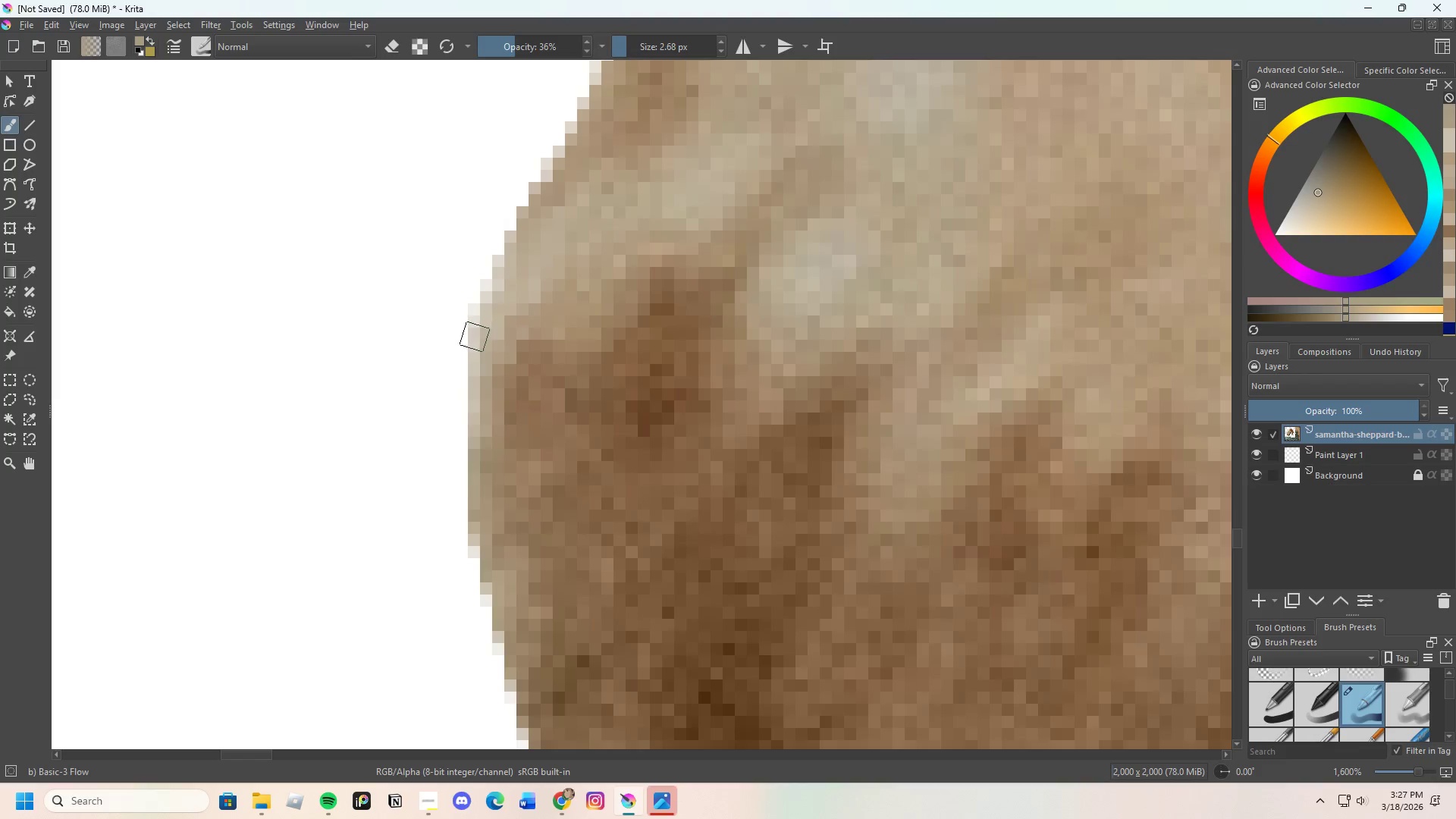 
left_click_drag(start_coordinate=[476, 331], to_coordinate=[497, 275])
 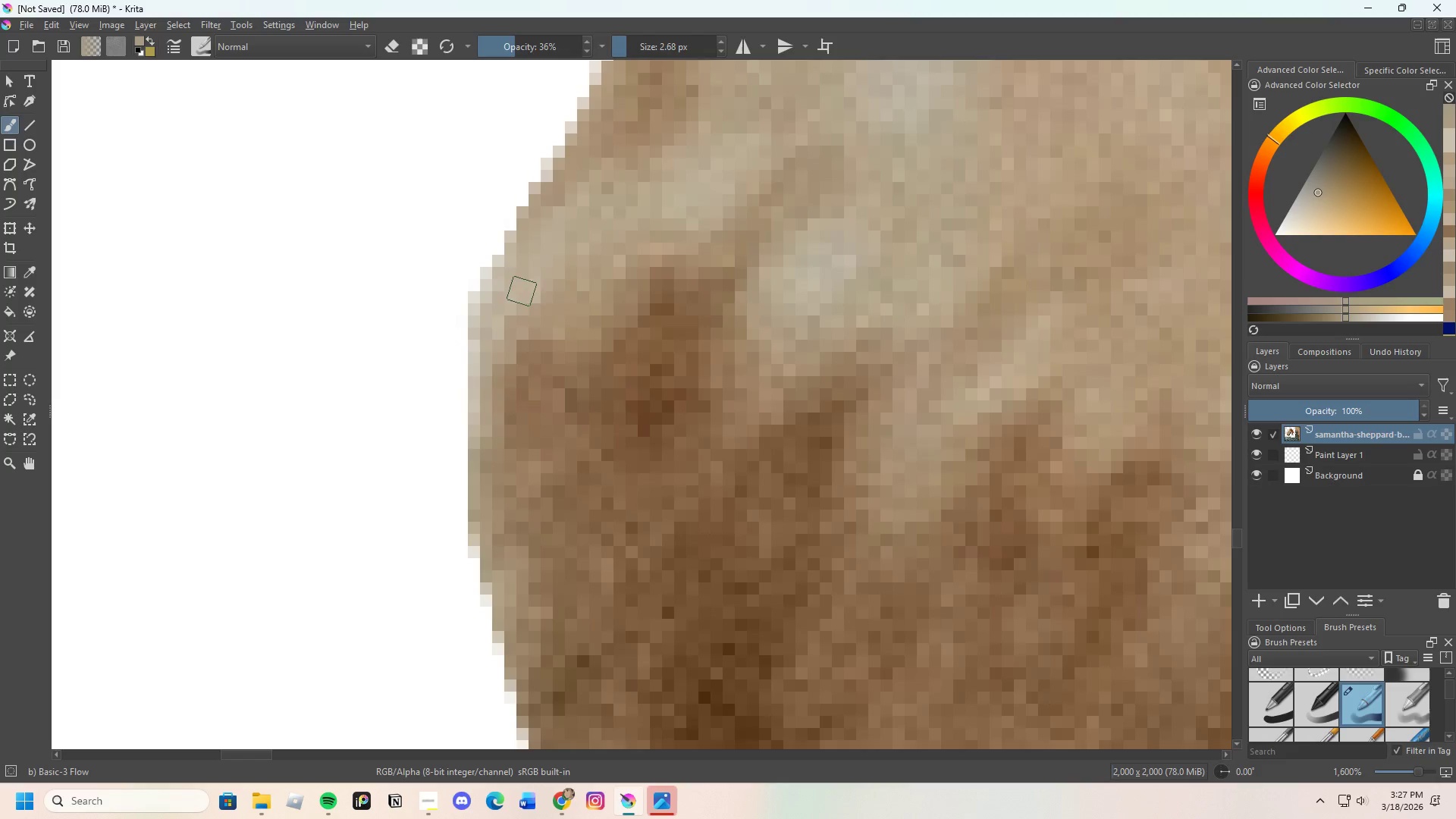 
scroll: coordinate [500, 437], scroll_direction: down, amount: 7.0
 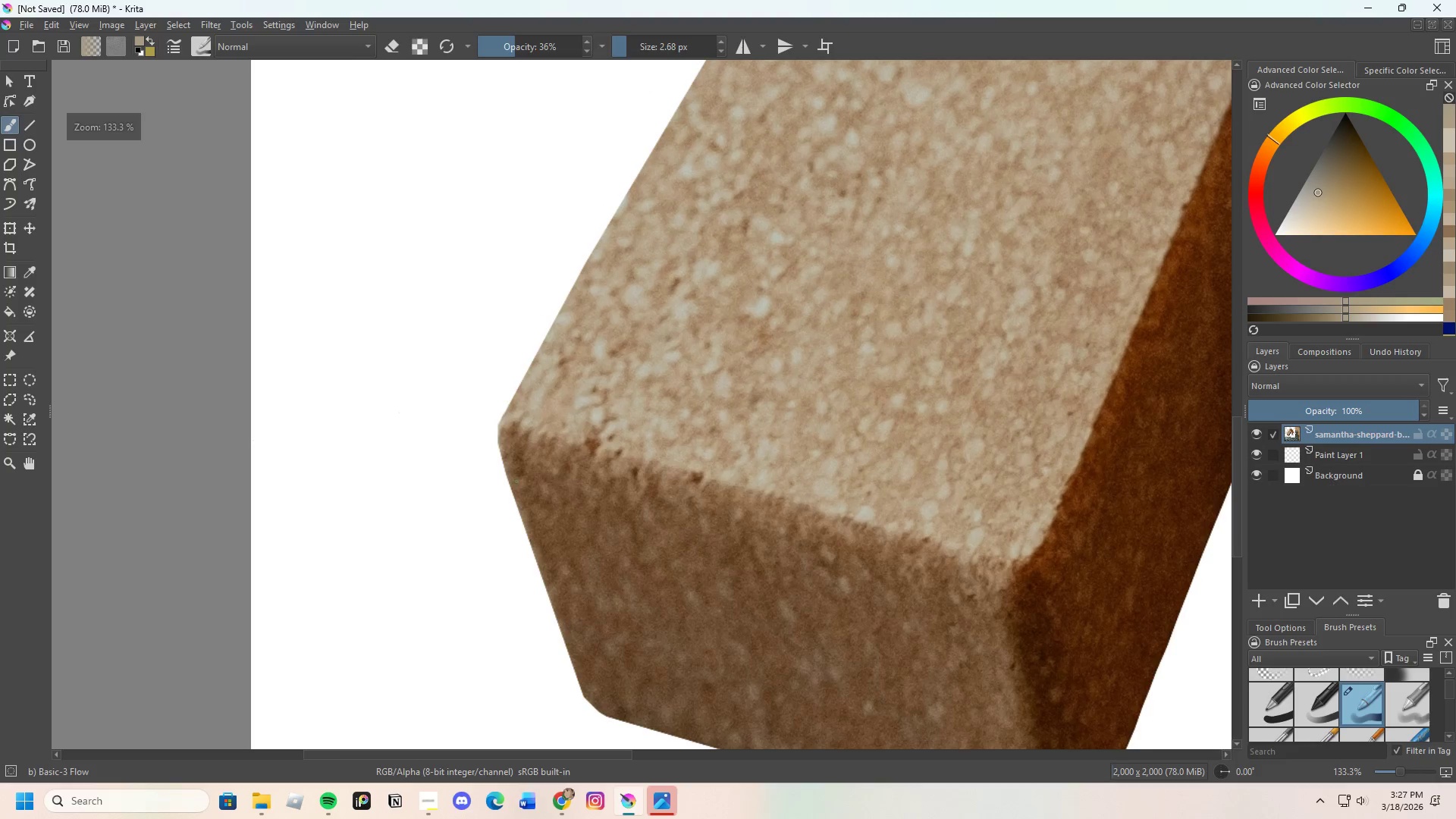 
scroll: coordinate [535, 488], scroll_direction: up, amount: 1.0
 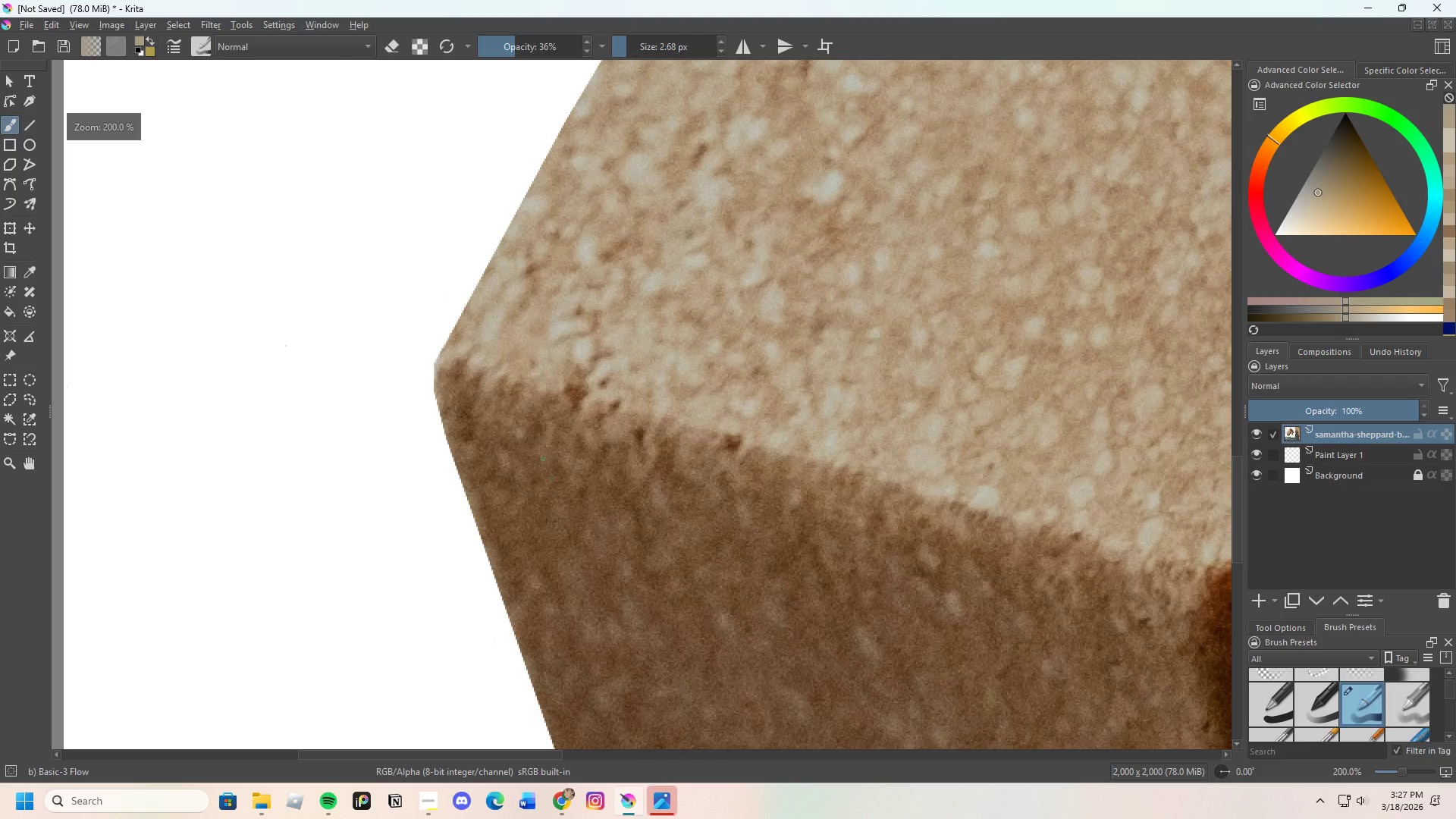 
scroll: coordinate [506, 399], scroll_direction: down, amount: 3.0
 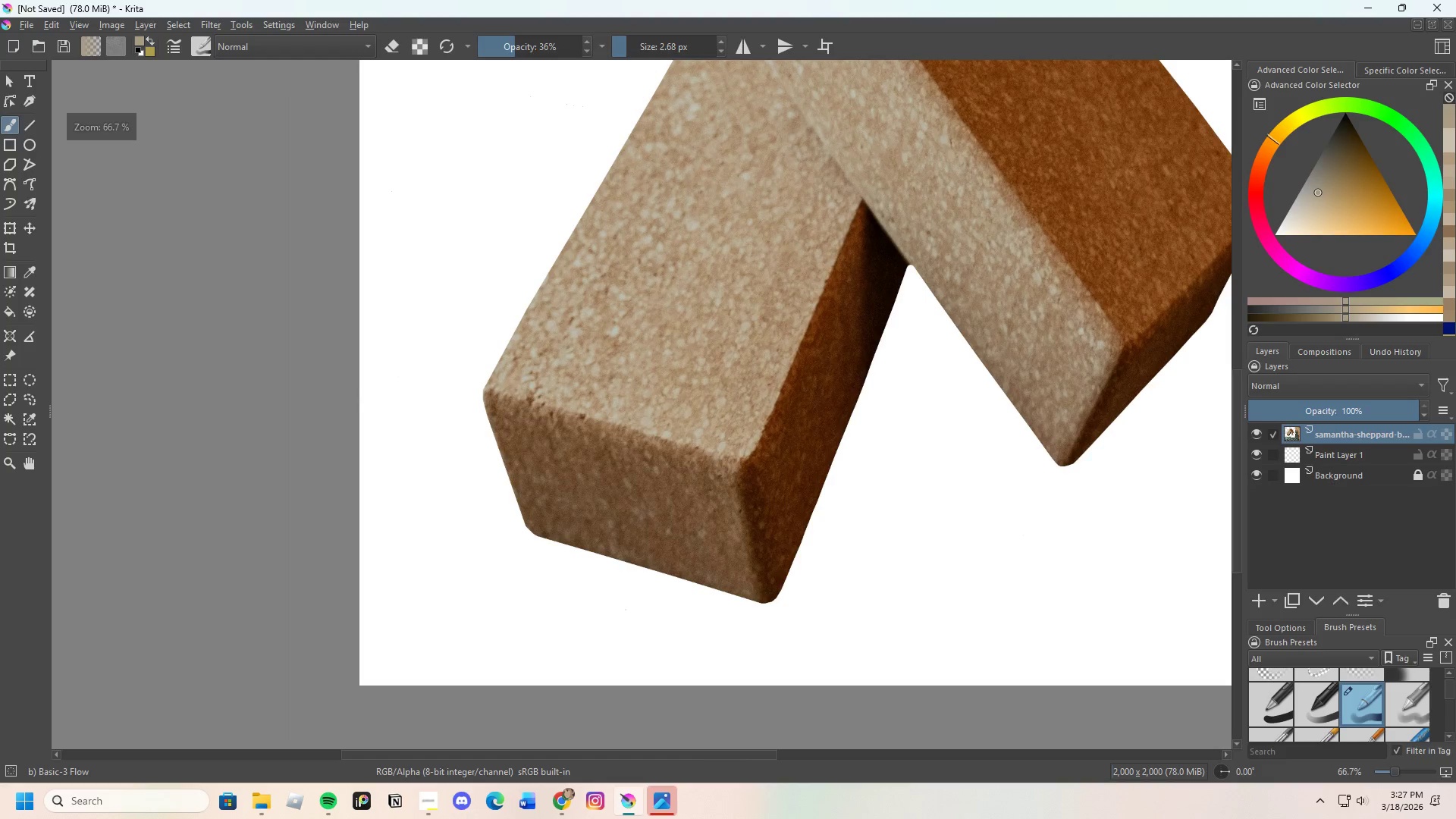 
scroll: coordinate [467, 444], scroll_direction: up, amount: 7.0
 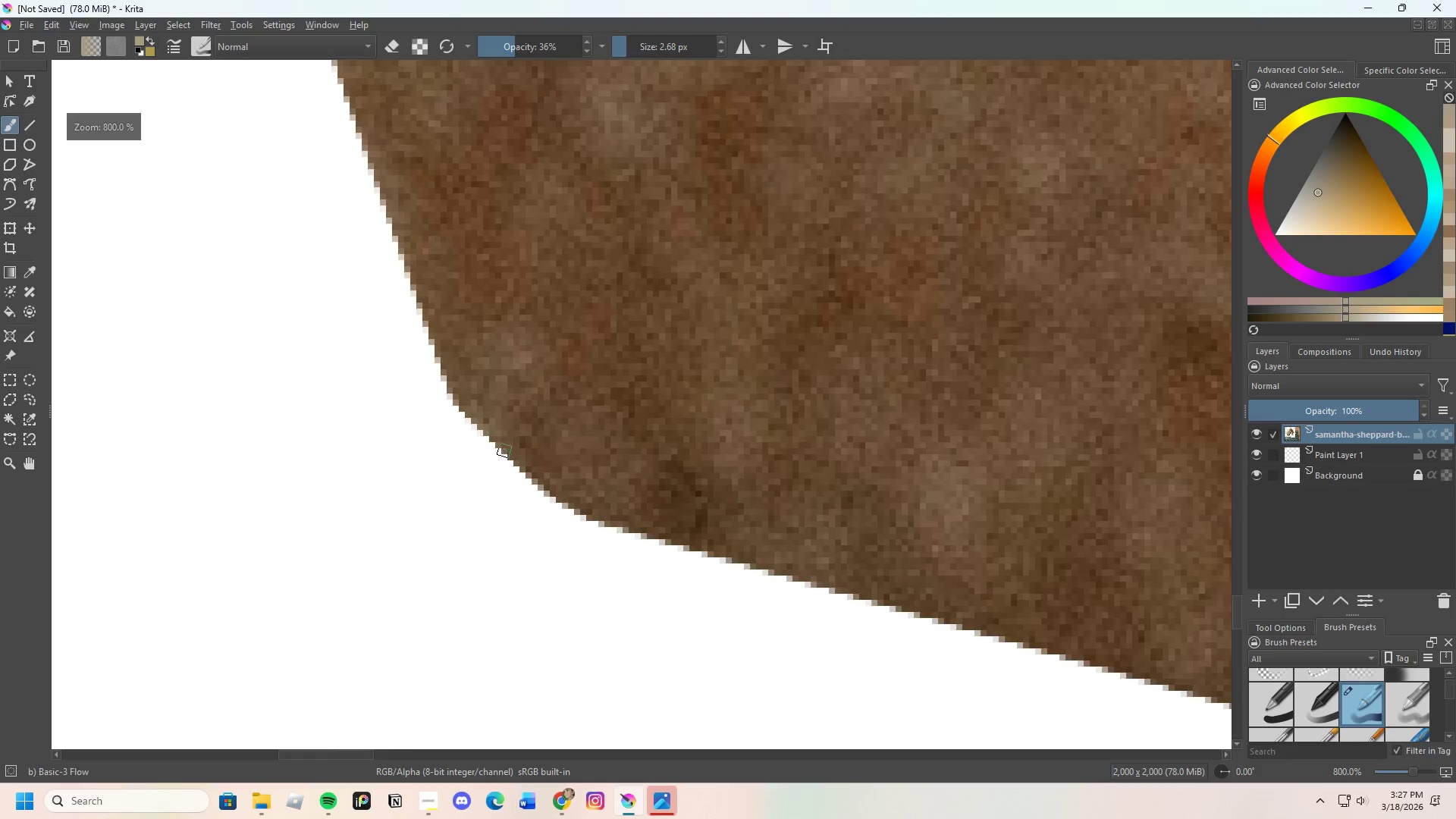 
hold_key(key=ControlLeft, duration=0.66)
 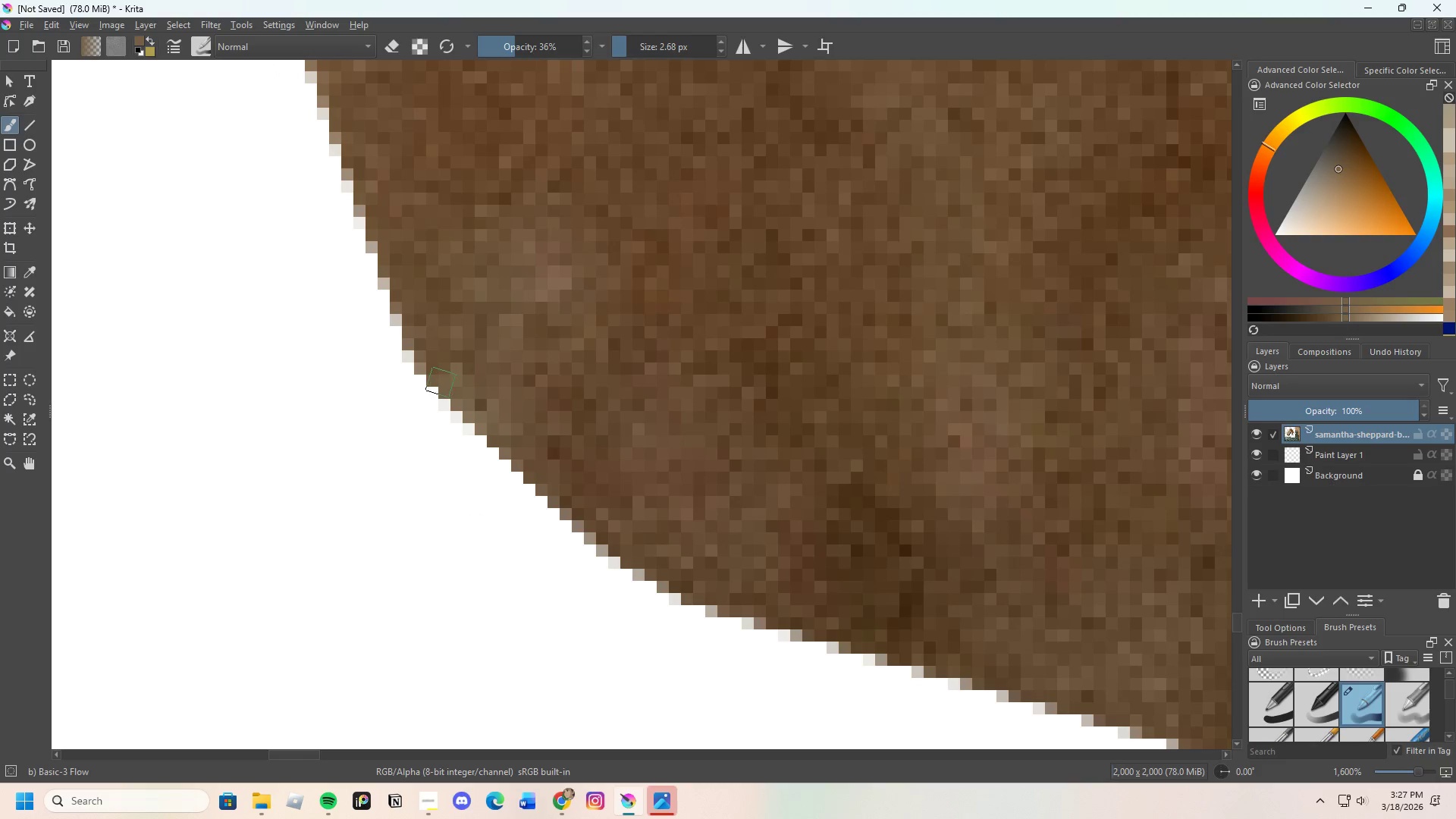 
scroll: coordinate [492, 437], scroll_direction: up, amount: 2.0
 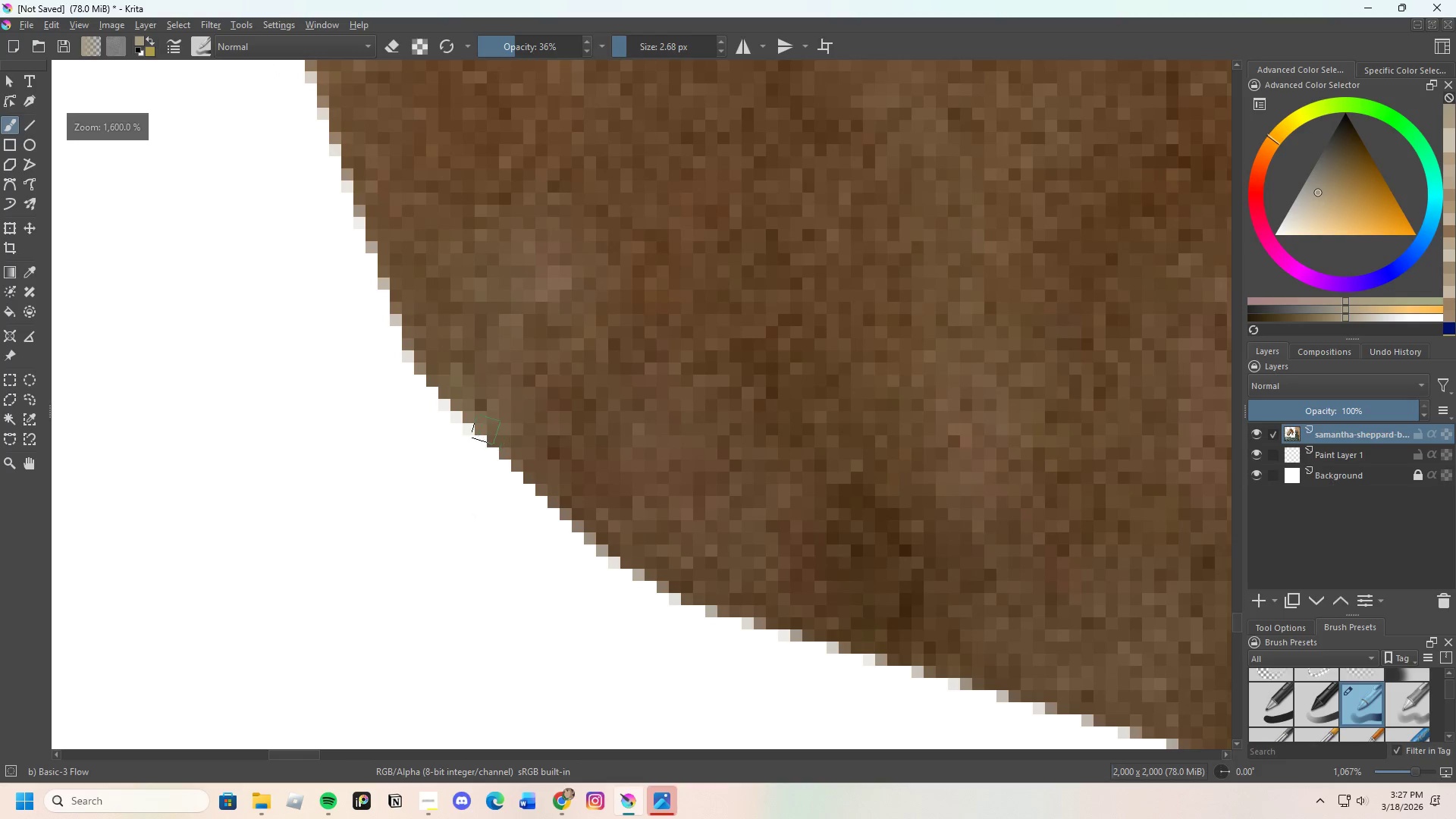 
left_click_drag(start_coordinate=[441, 382], to_coordinate=[471, 428])
 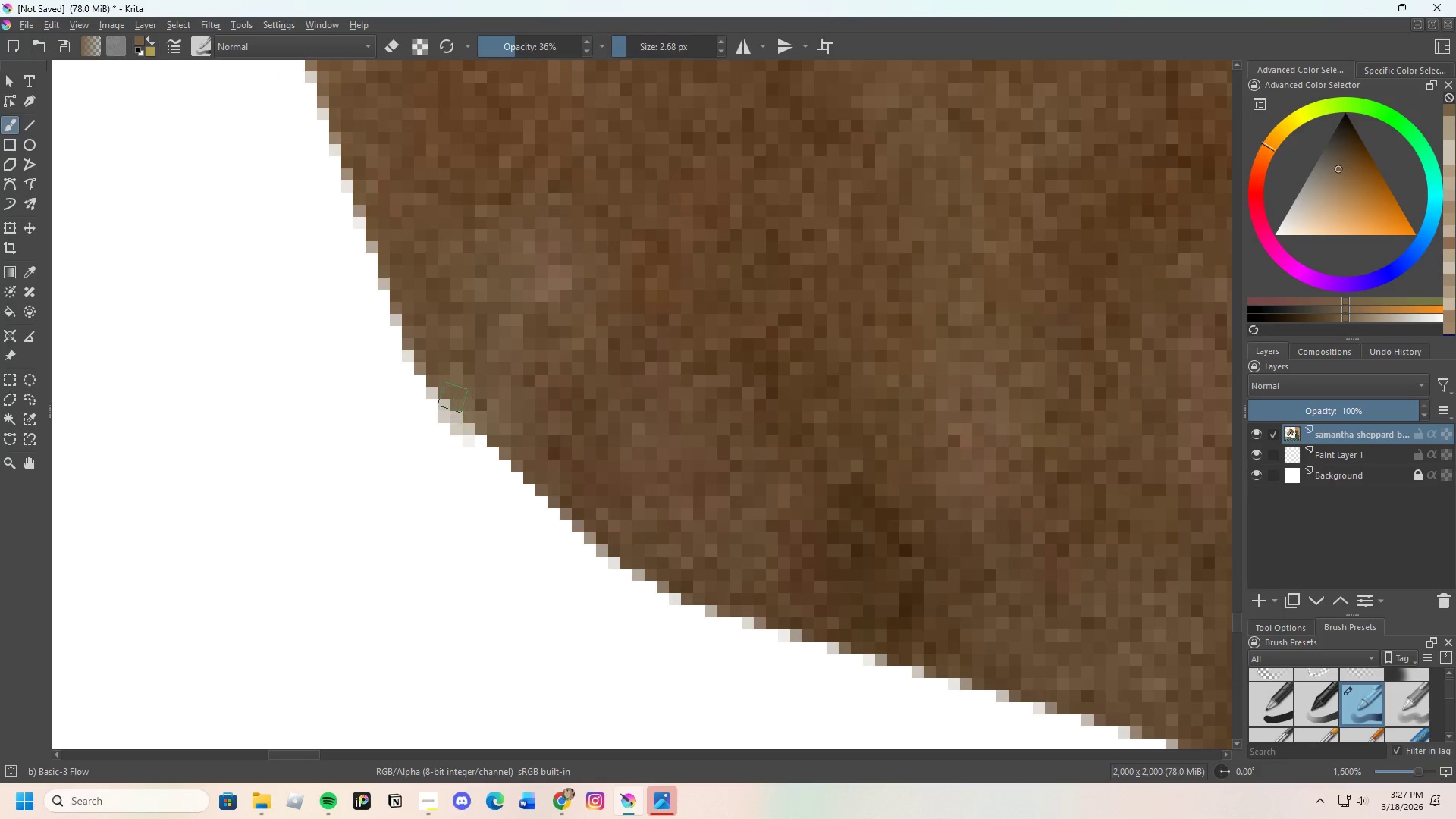 
left_click_drag(start_coordinate=[456, 406], to_coordinate=[507, 454])
 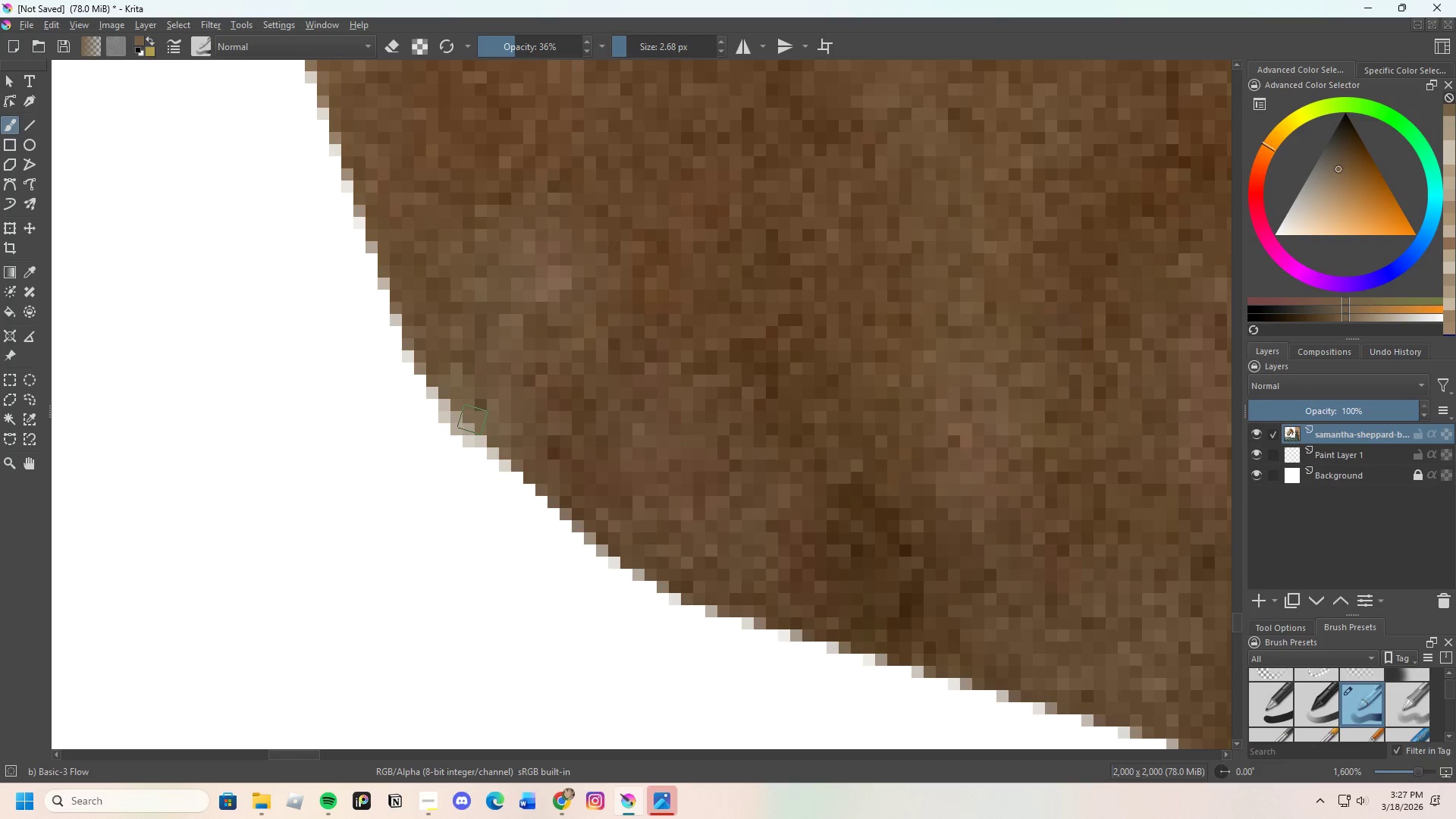 
left_click_drag(start_coordinate=[485, 434], to_coordinate=[528, 476])
 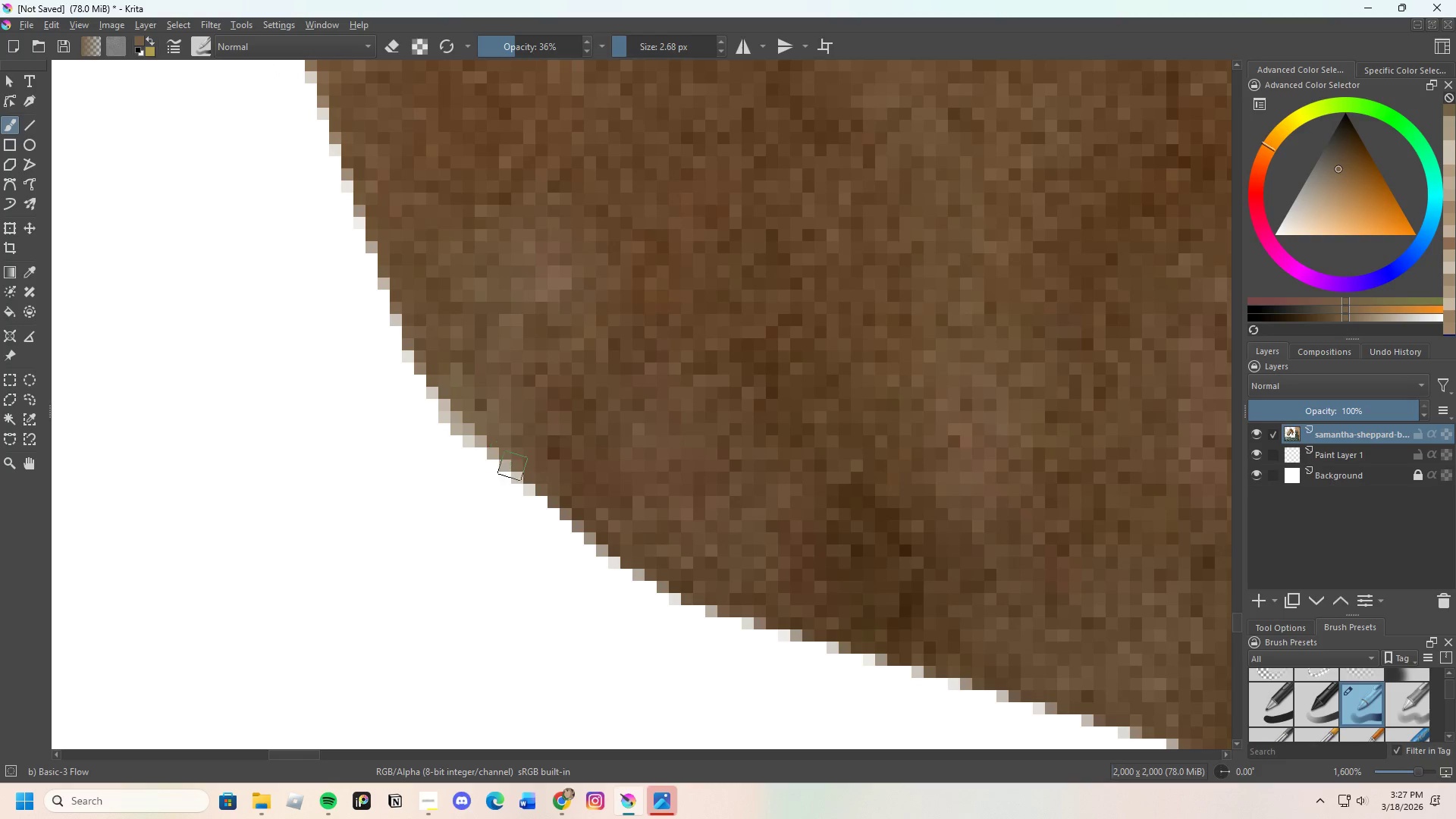 
hold_key(key=ControlLeft, duration=0.45)
left_click([531, 472])
 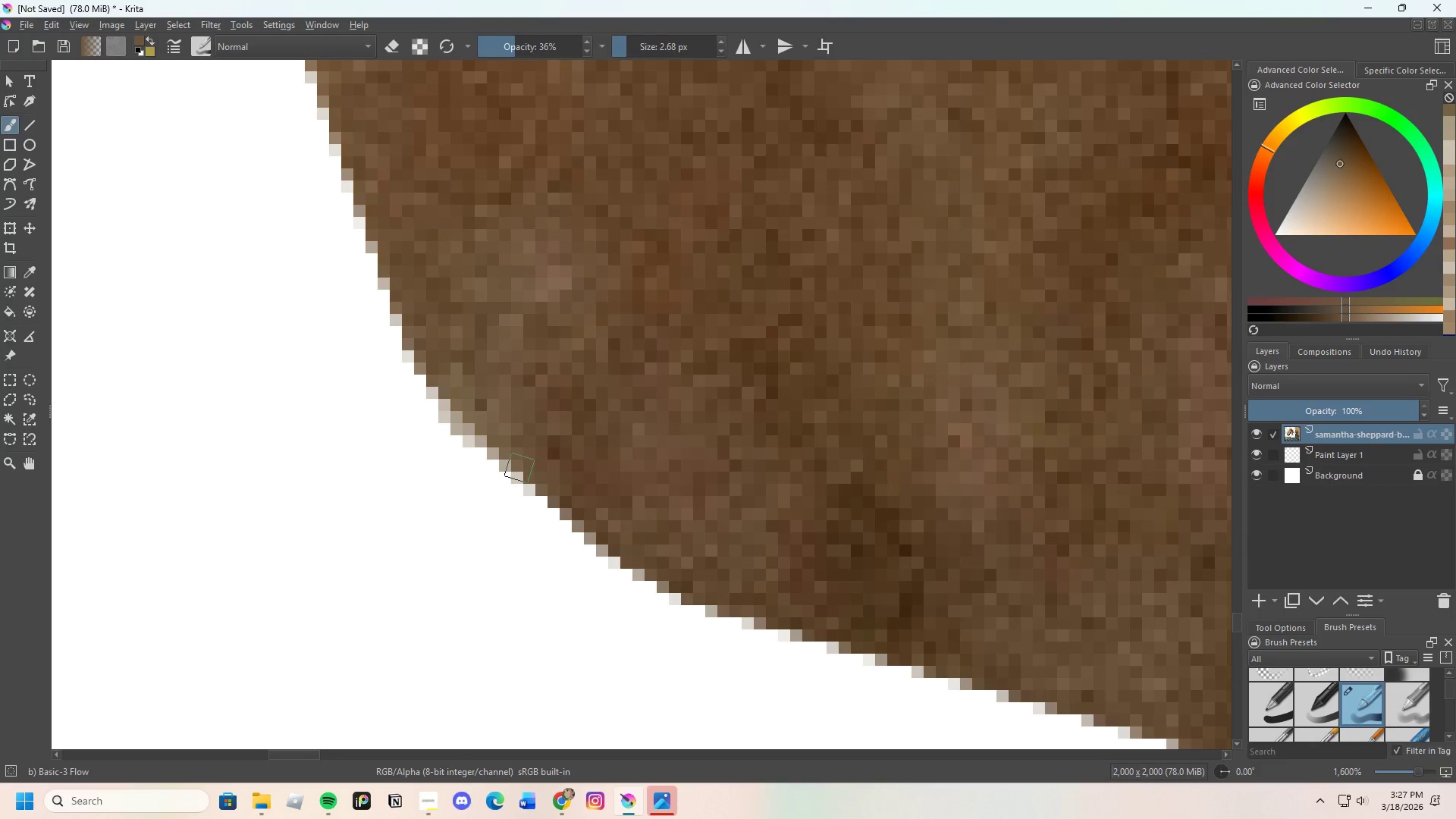 
left_click_drag(start_coordinate=[521, 469], to_coordinate=[560, 511])
 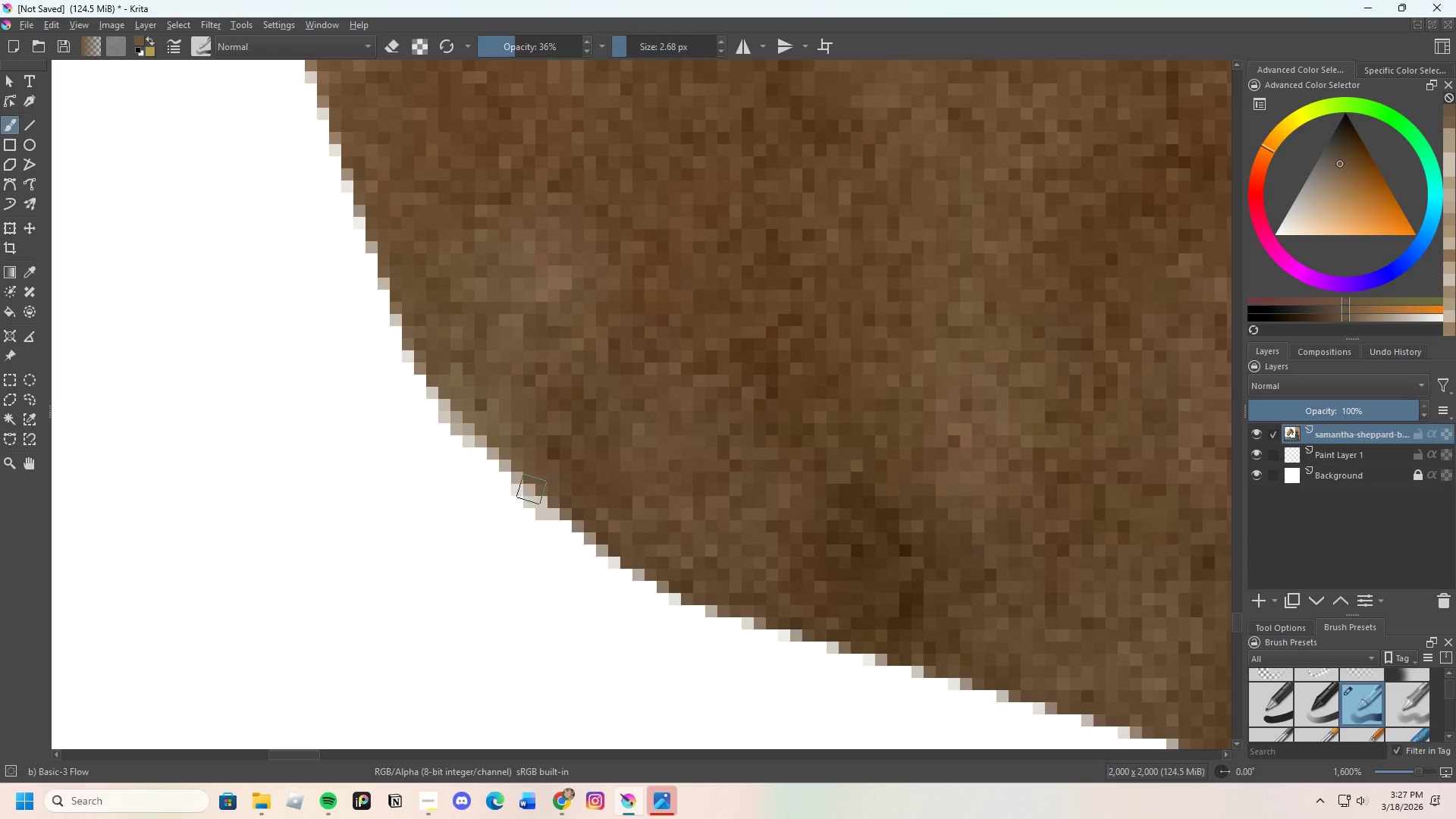 
left_click_drag(start_coordinate=[538, 497], to_coordinate=[590, 544])
 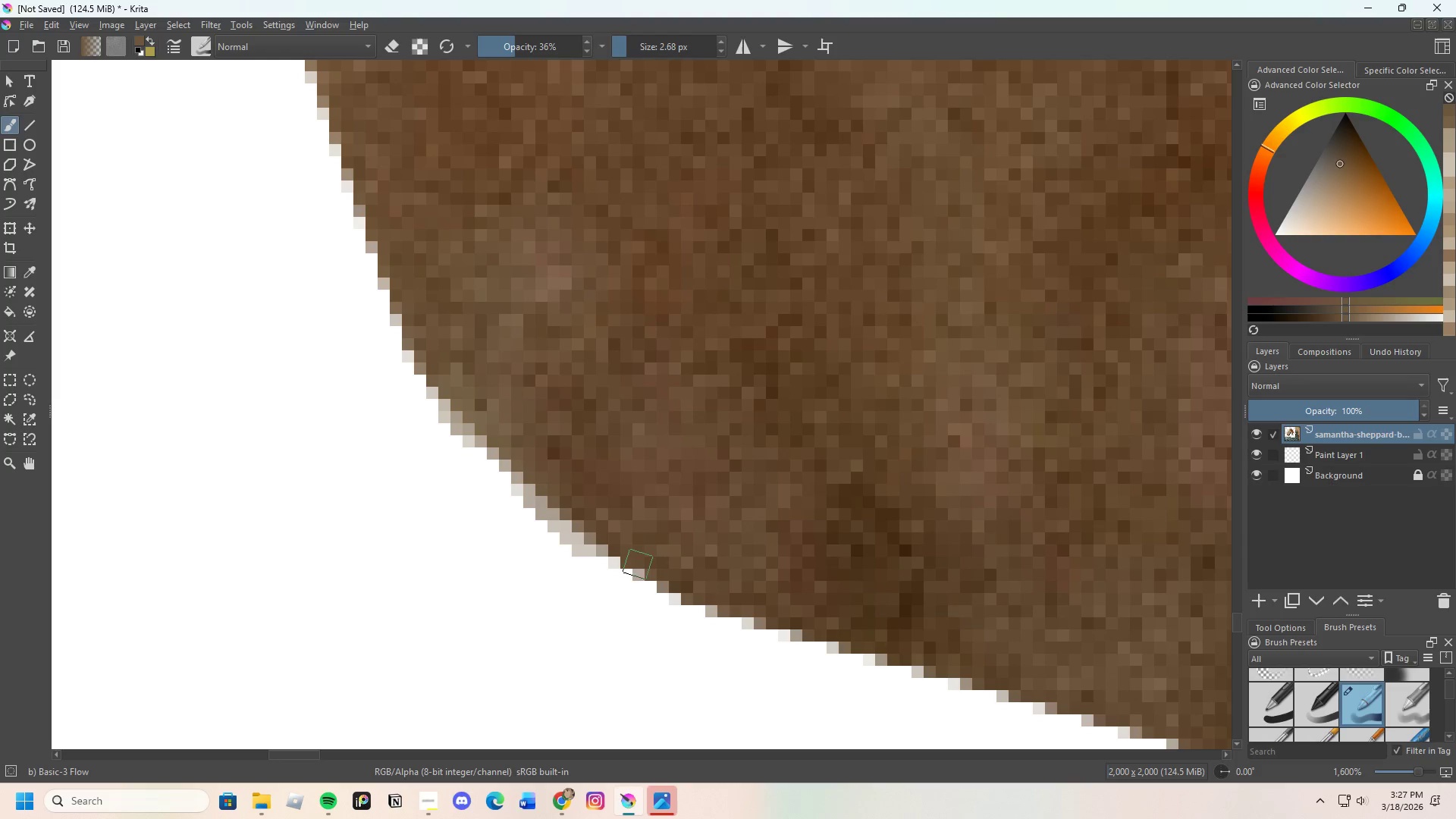 
hold_key(key=ControlLeft, duration=0.73)
left_click([595, 542])
 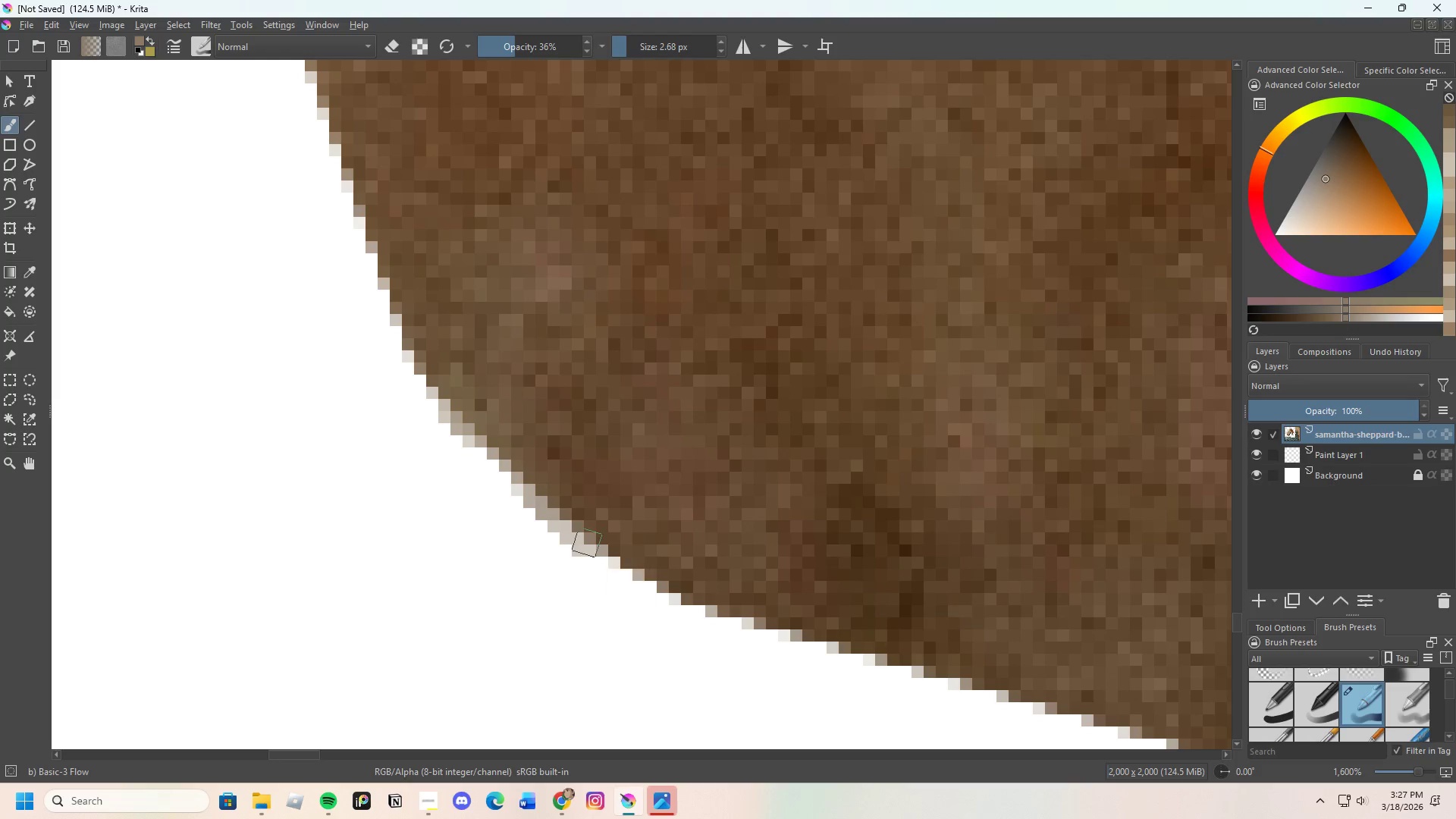 
left_click_drag(start_coordinate=[588, 545], to_coordinate=[621, 563])
 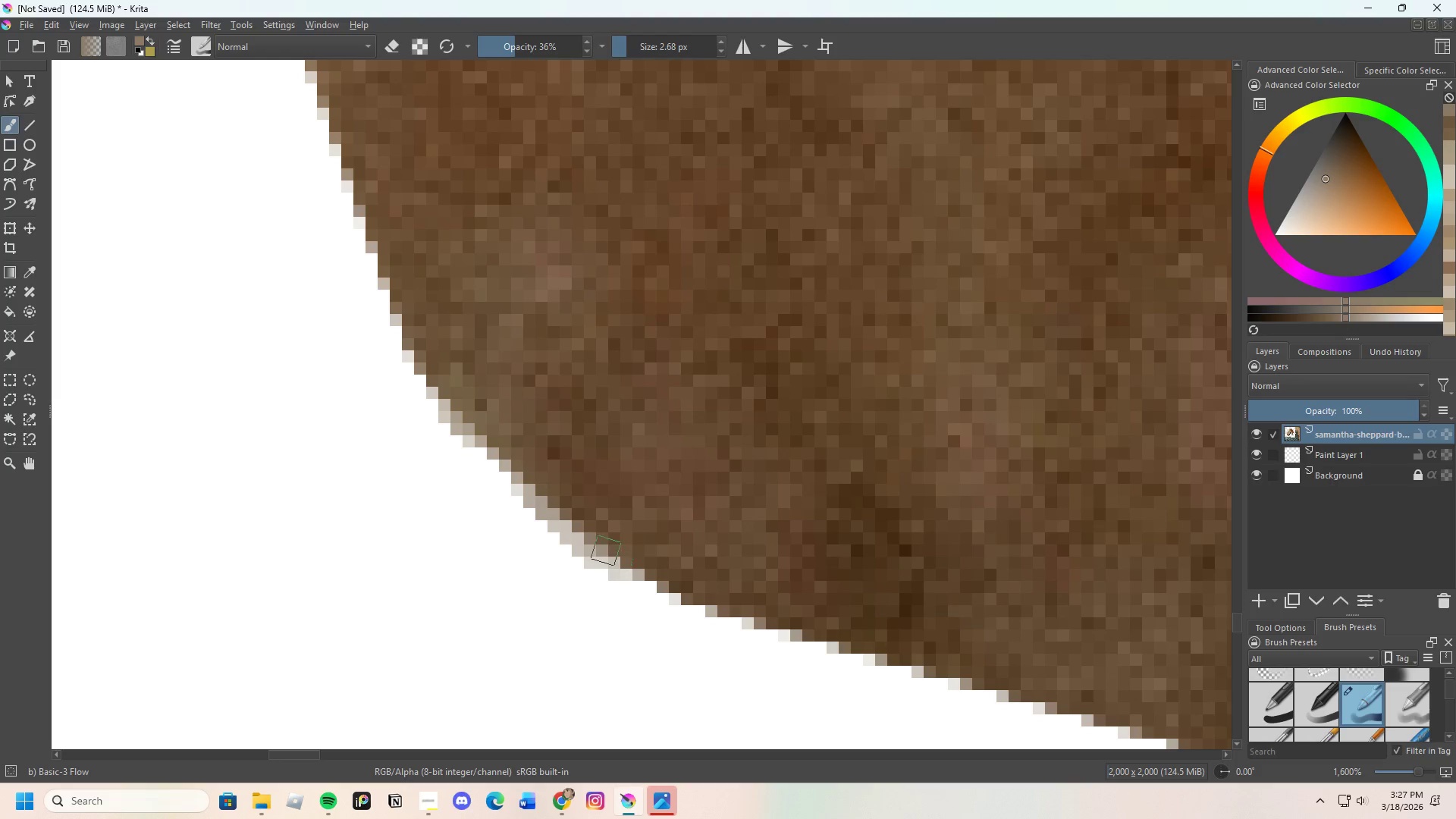 
left_click_drag(start_coordinate=[609, 554], to_coordinate=[670, 577])
 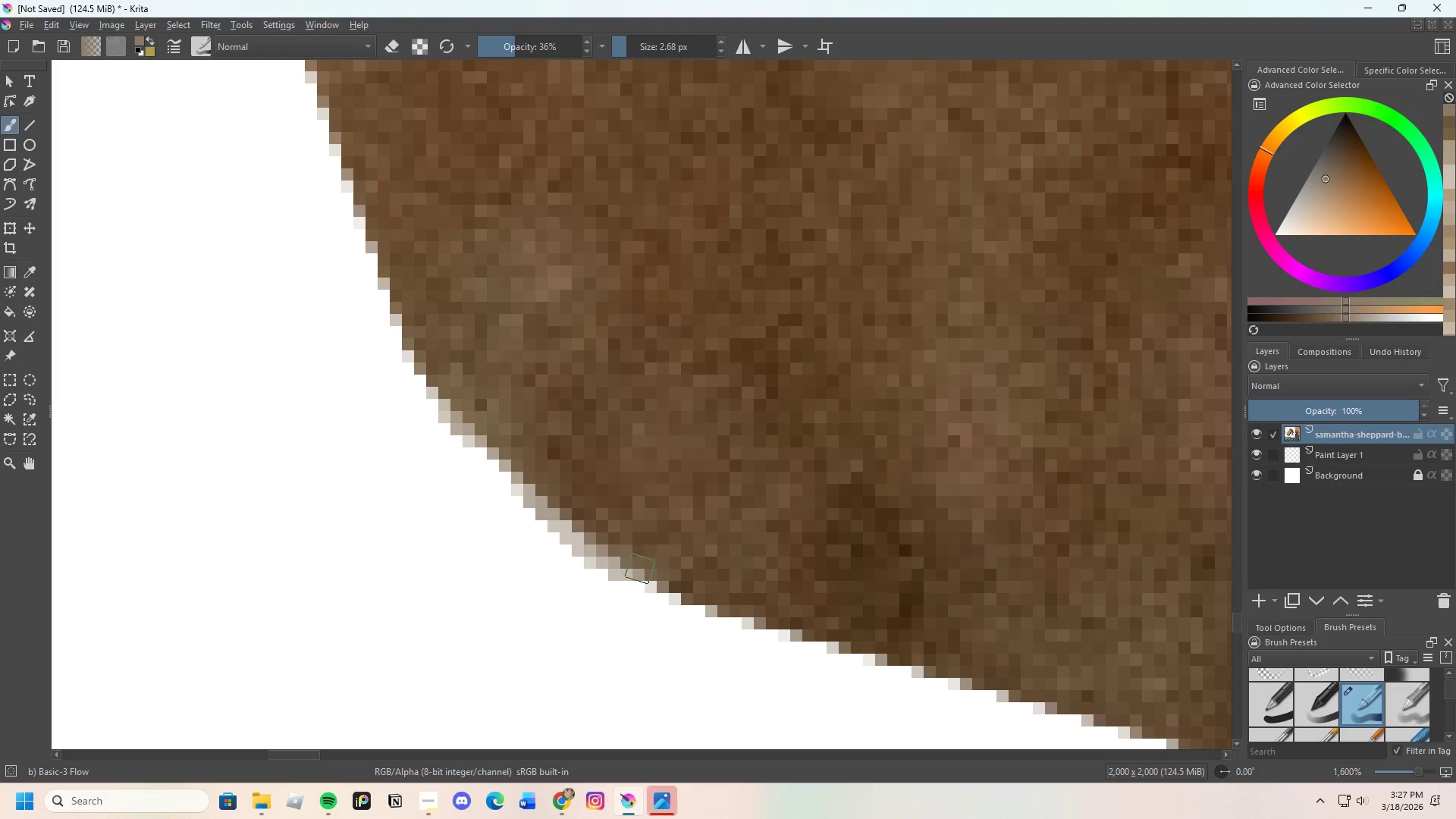 
hold_key(key=ControlLeft, duration=0.98)
left_click([680, 588])
 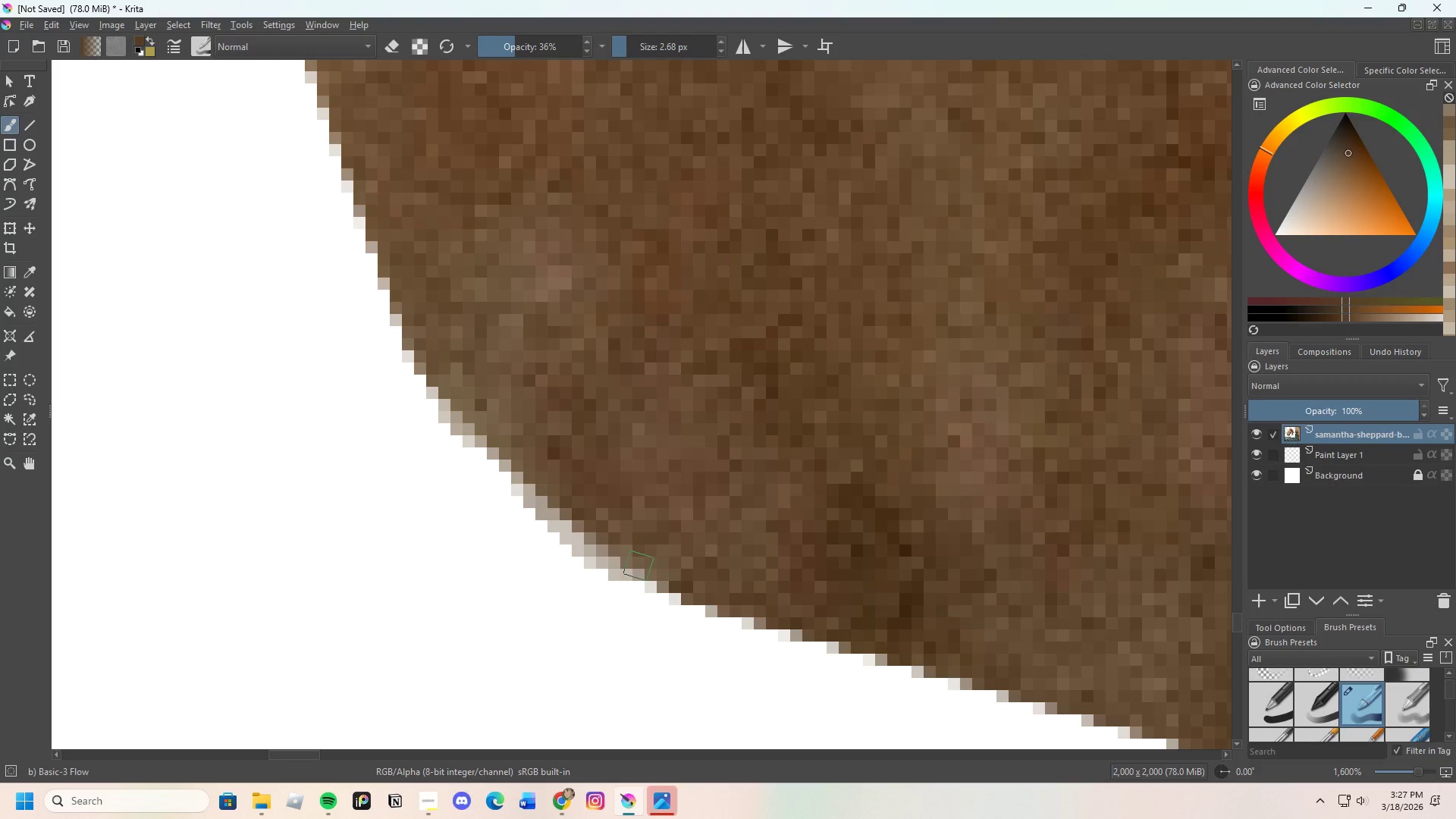 
left_click_drag(start_coordinate=[640, 566], to_coordinate=[684, 595])
 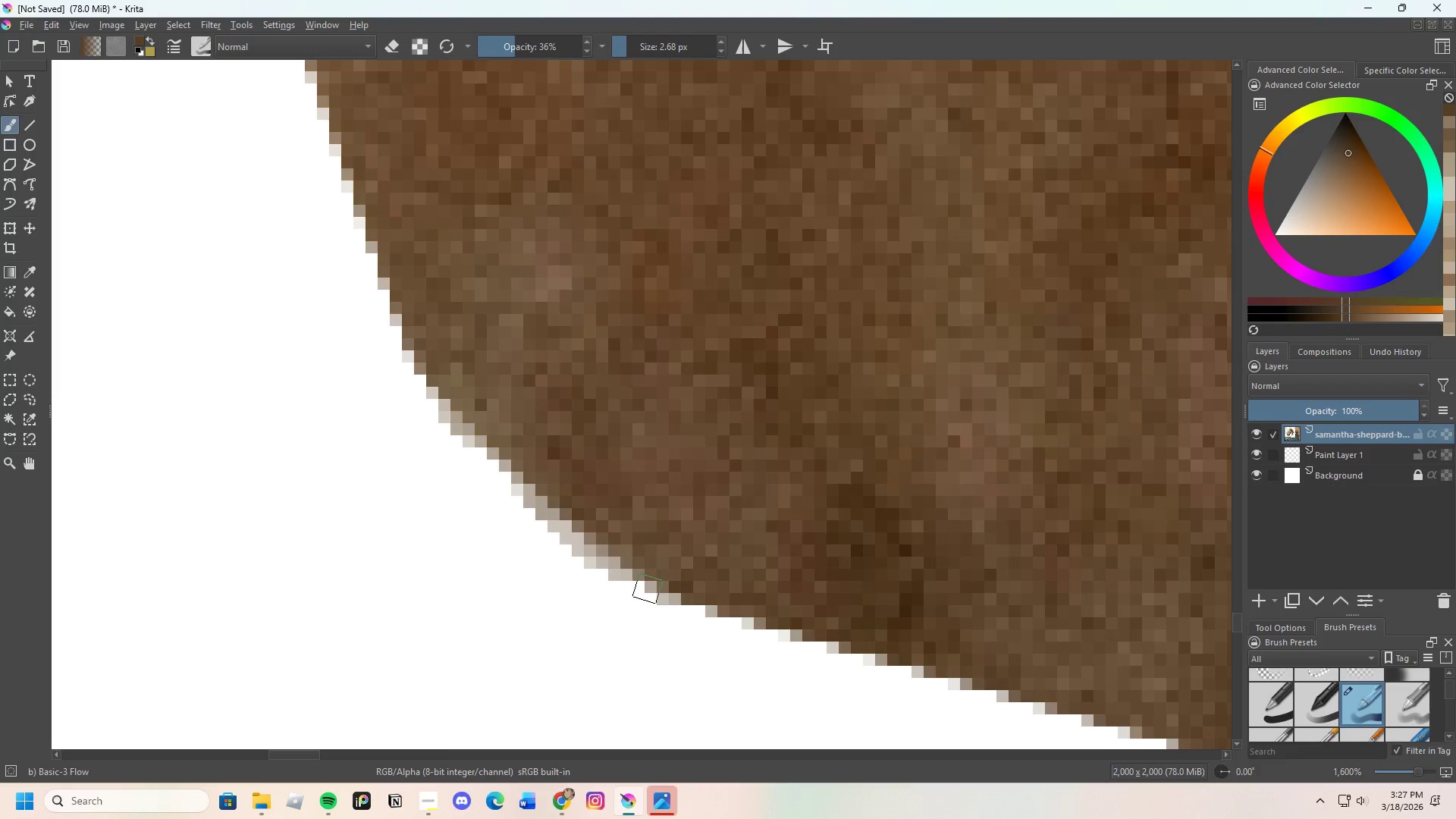 
hold_key(key=ControlLeft, duration=0.56)
 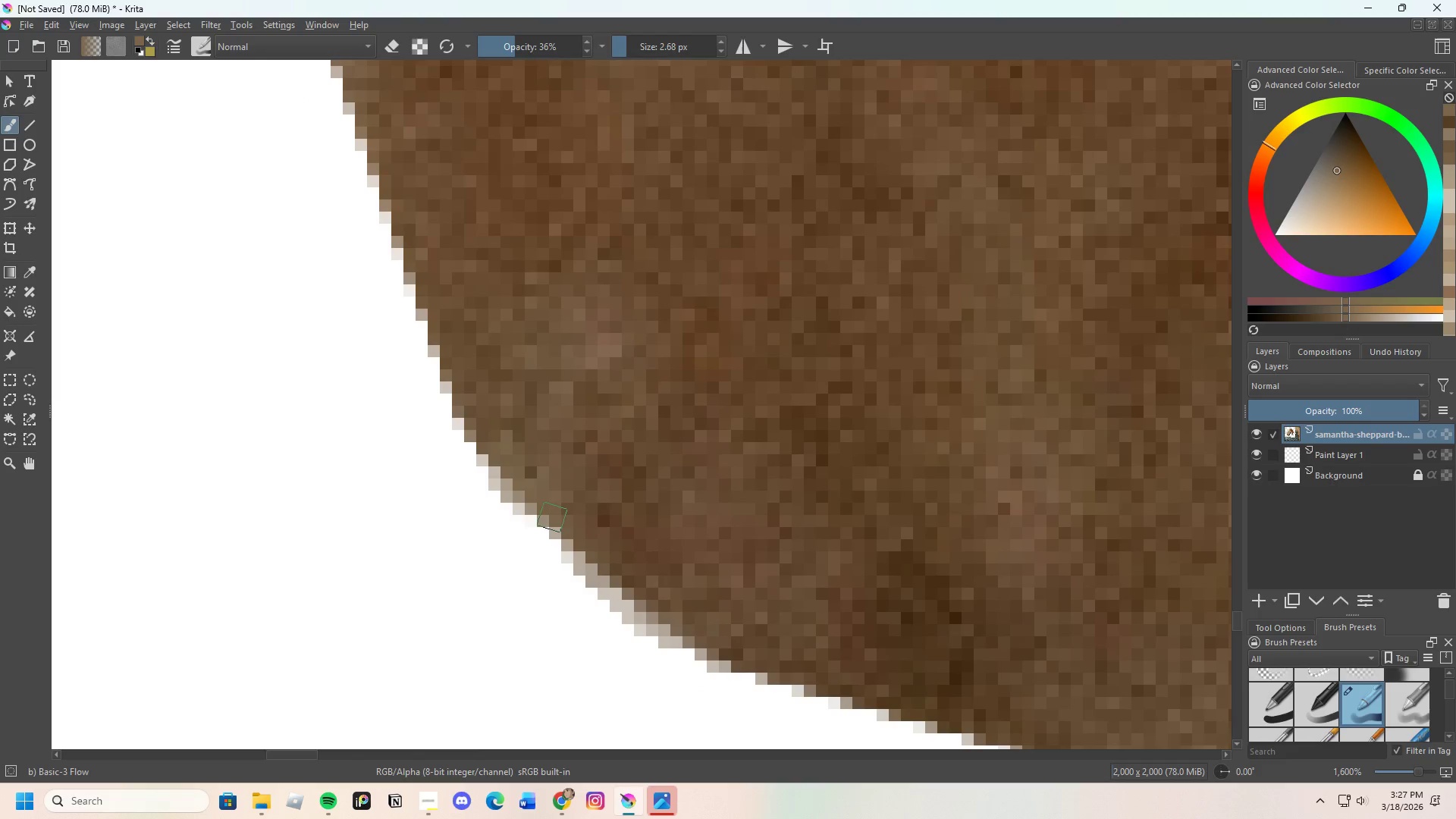 
scroll: coordinate [563, 534], scroll_direction: none, amount: 0.0
 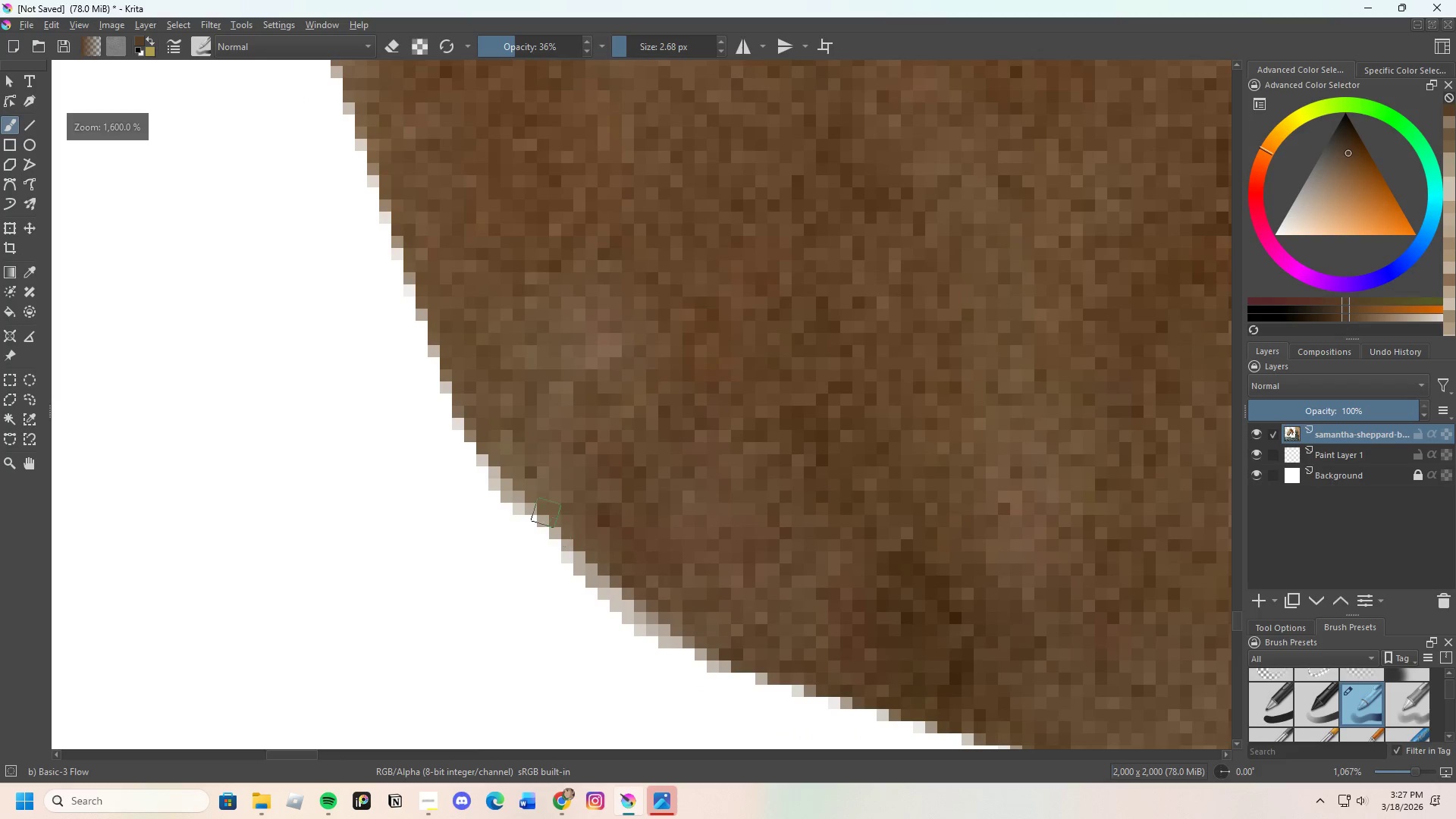 
left_click([537, 492])
 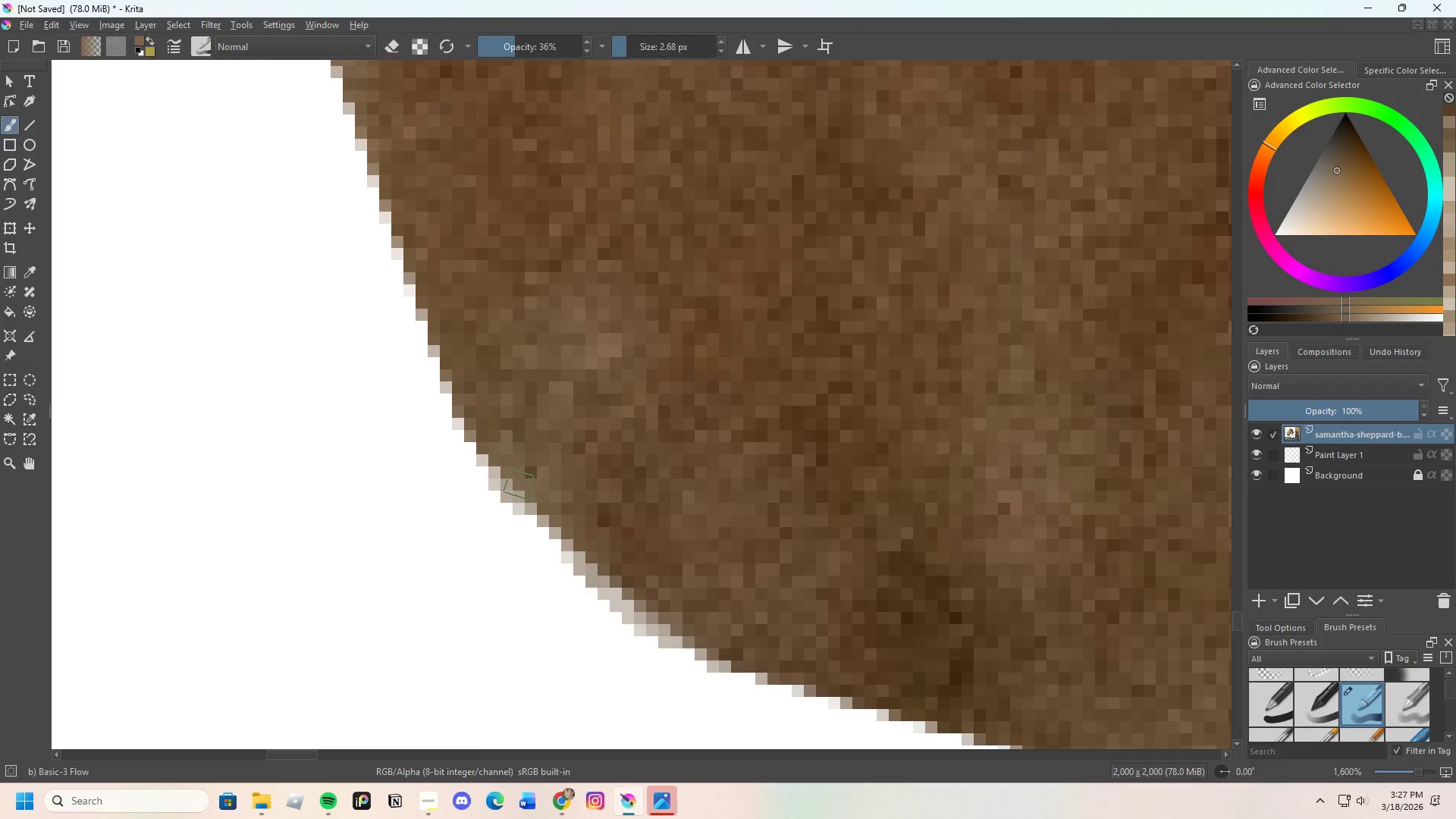 
left_click_drag(start_coordinate=[522, 485], to_coordinate=[554, 519])
 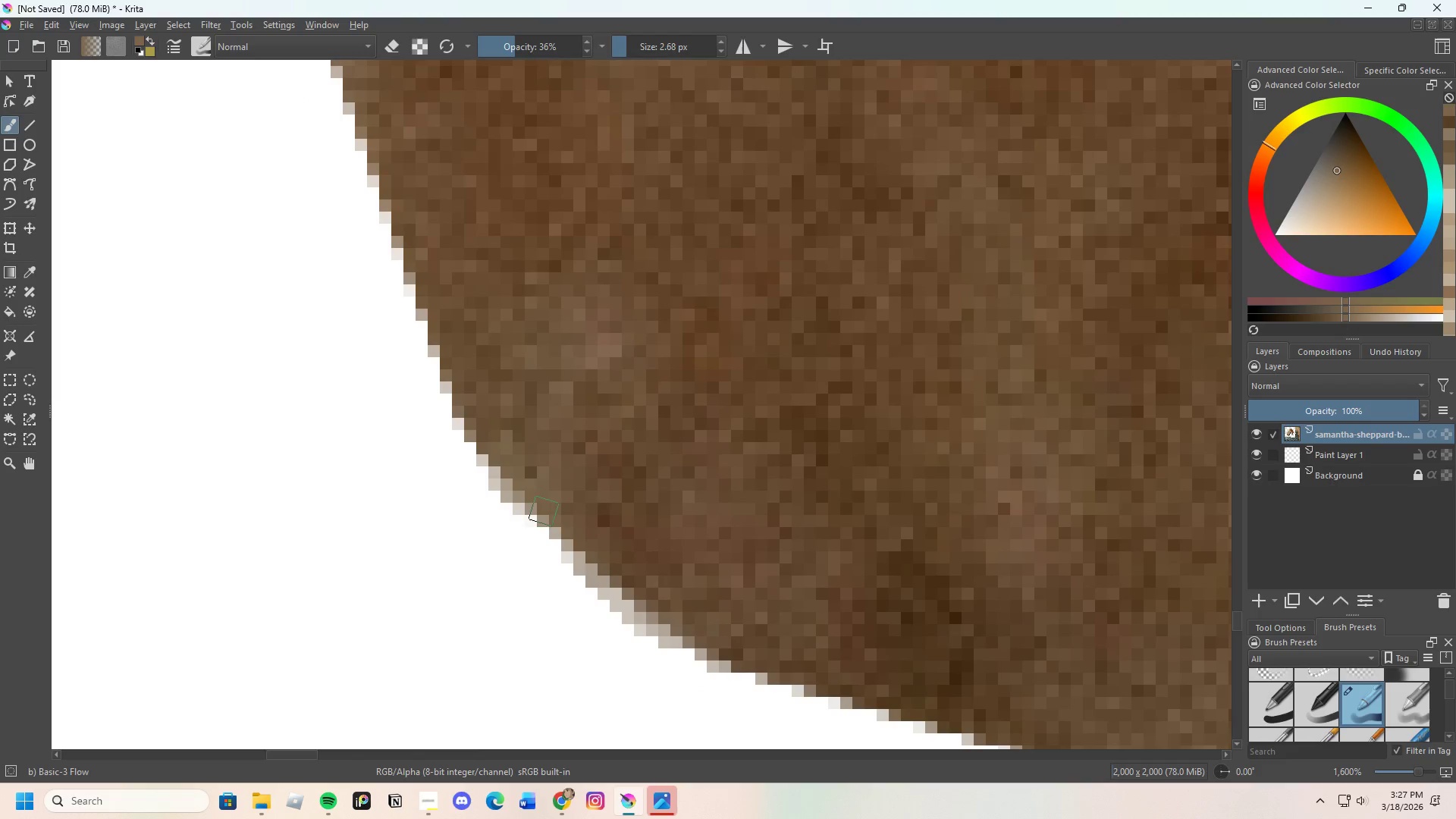 
left_click_drag(start_coordinate=[550, 525], to_coordinate=[582, 554])
 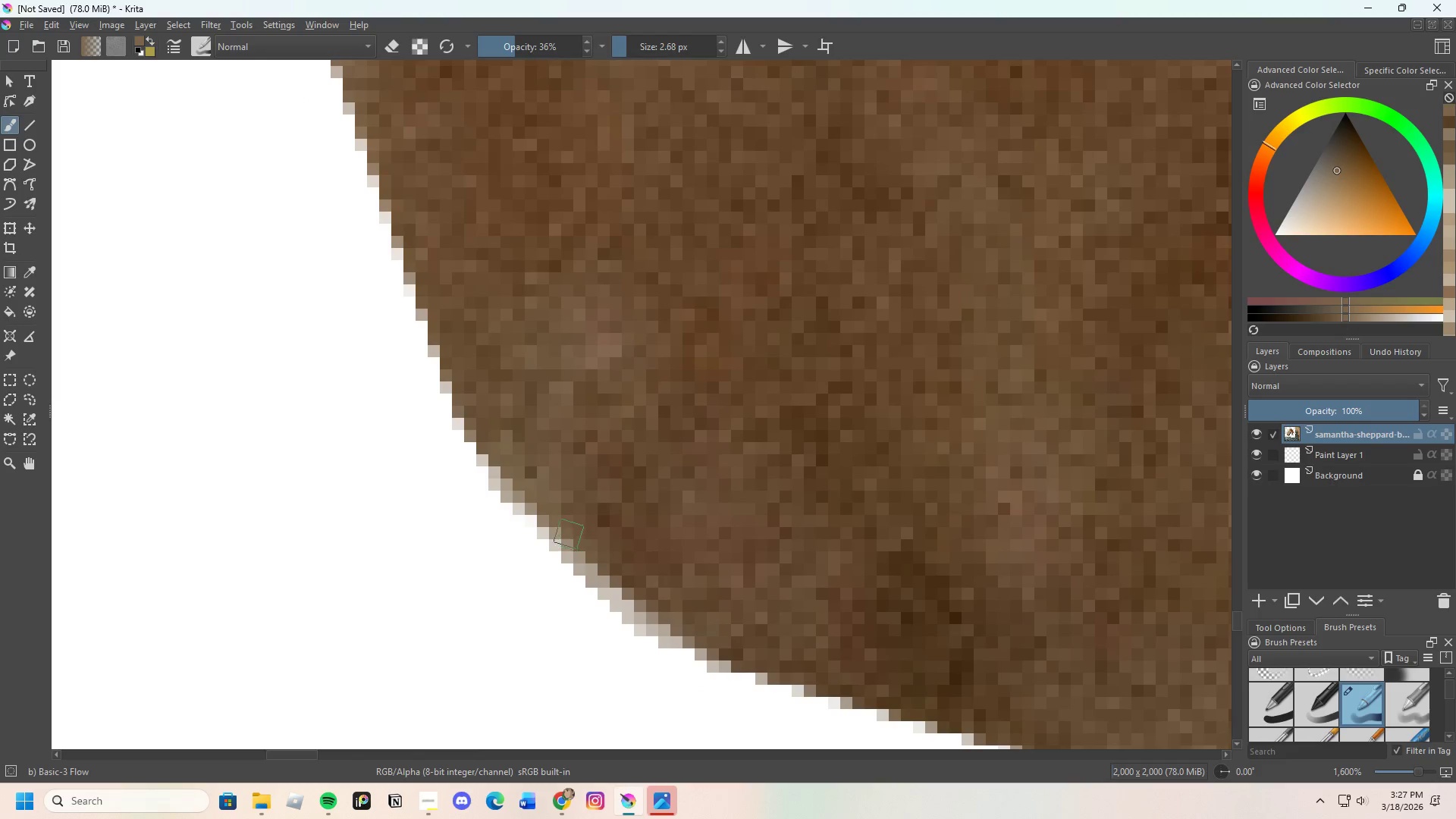 
left_click_drag(start_coordinate=[580, 551], to_coordinate=[624, 585])
 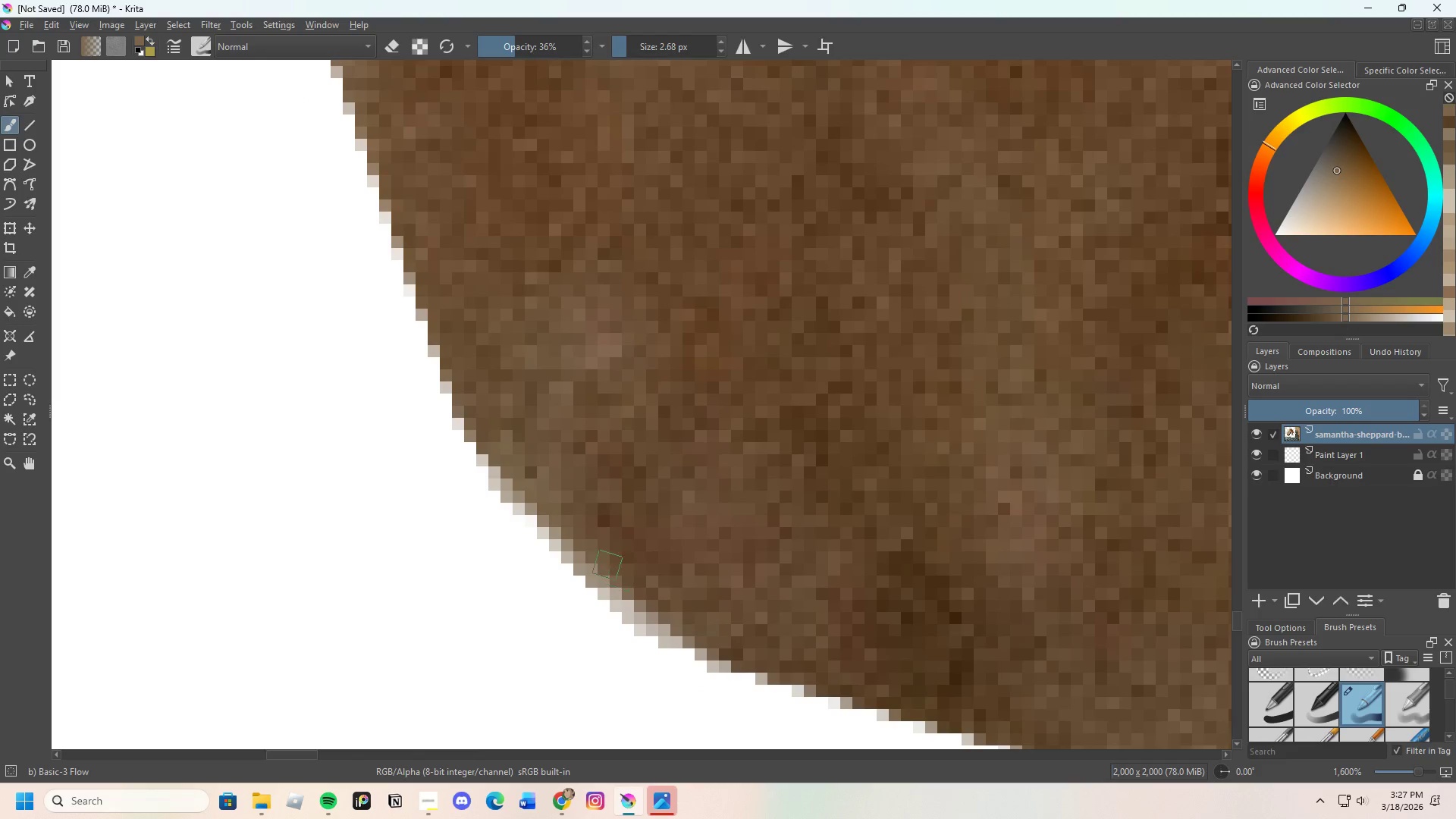 
left_click_drag(start_coordinate=[615, 582], to_coordinate=[661, 622])
 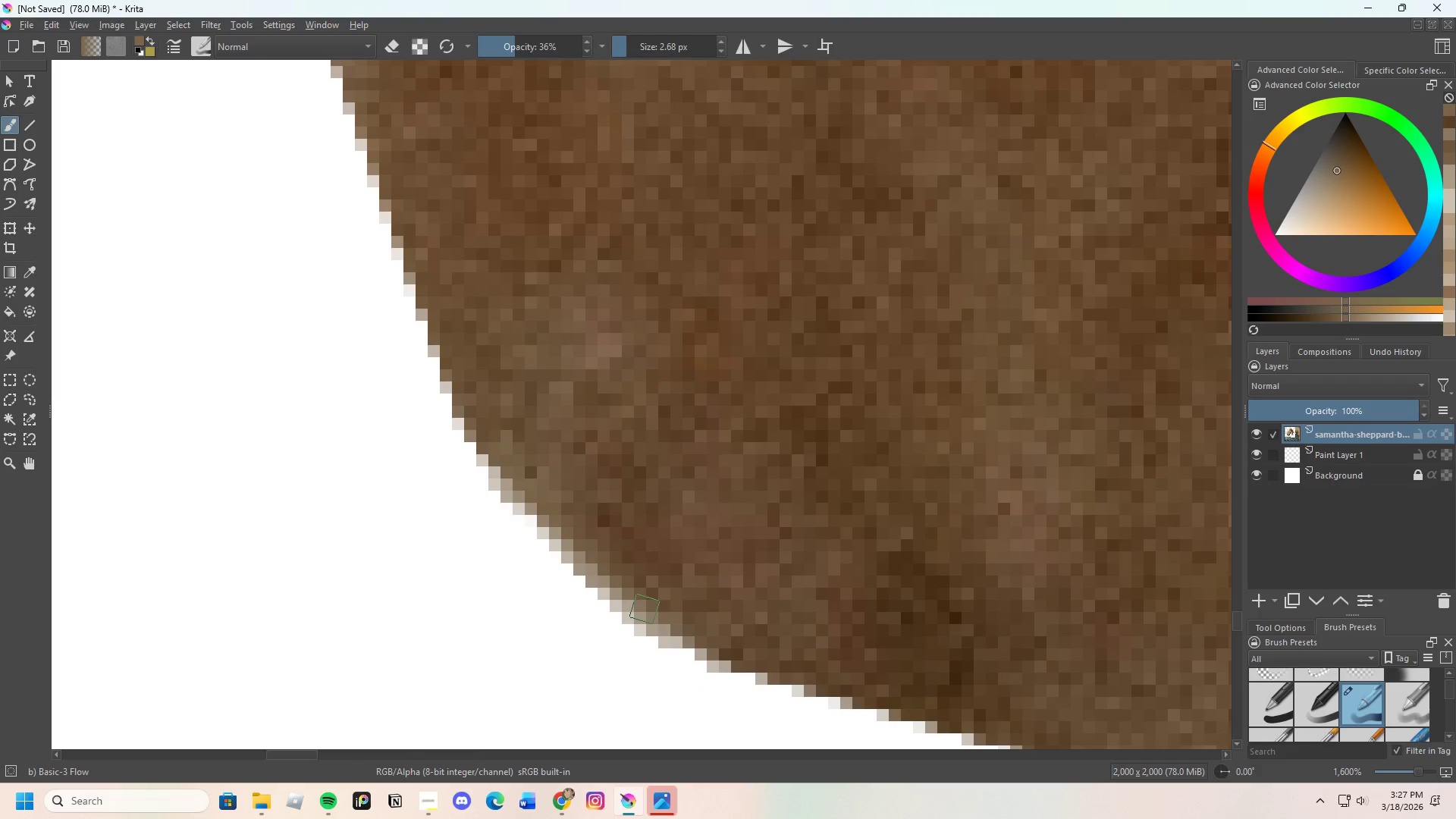 
left_click_drag(start_coordinate=[650, 619], to_coordinate=[675, 634])
 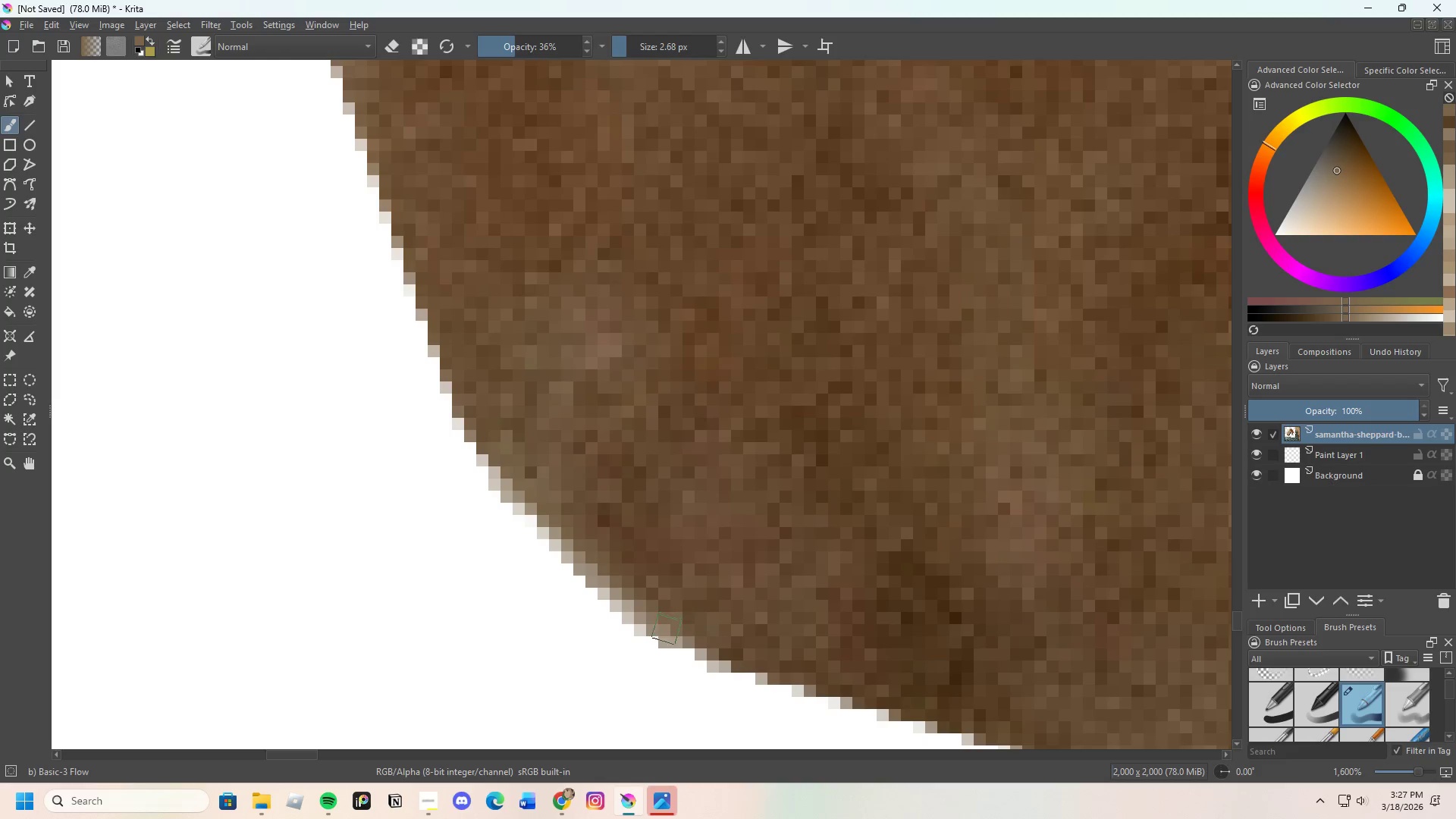 
left_click_drag(start_coordinate=[669, 636], to_coordinate=[695, 648])
 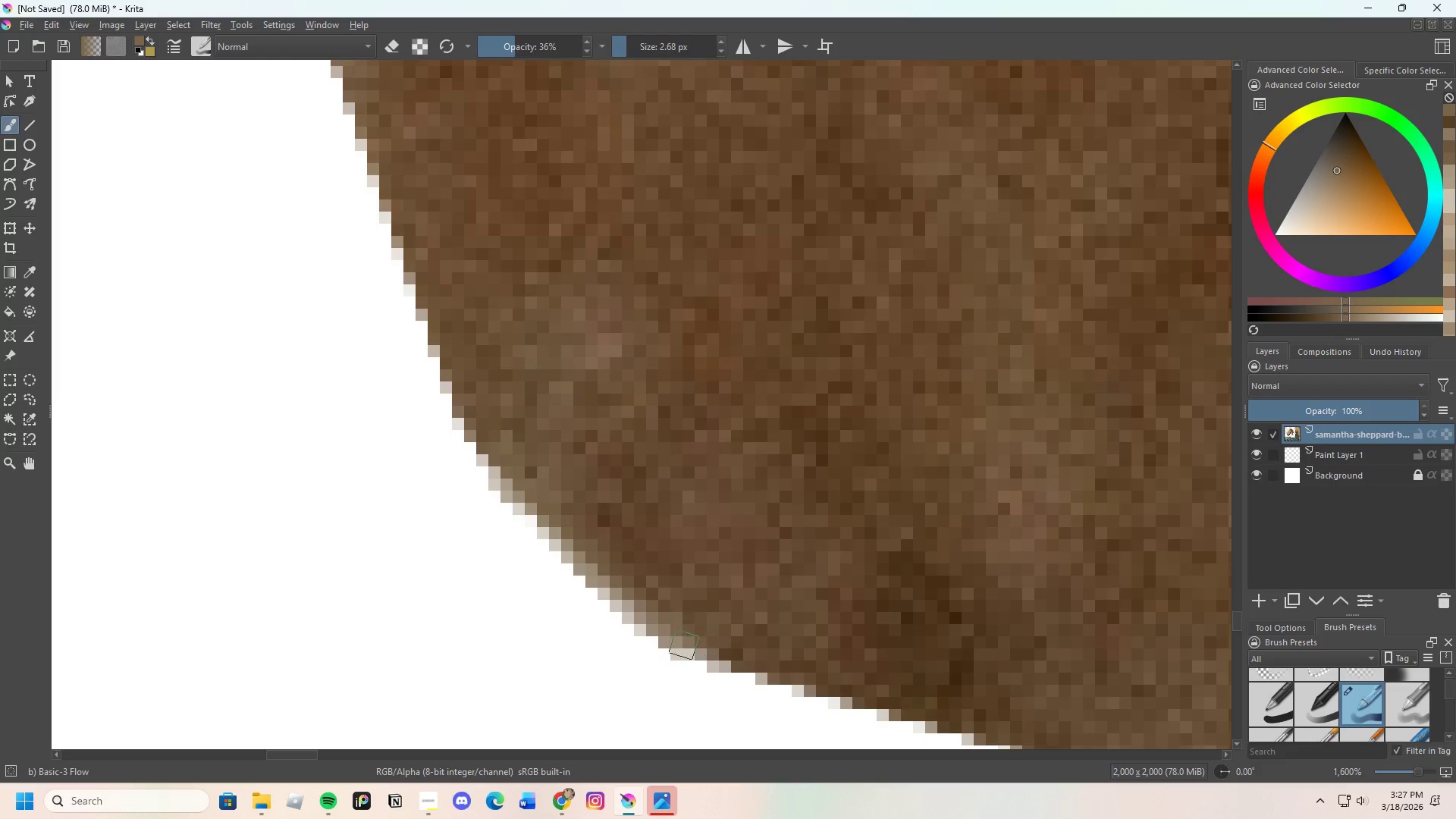 
left_click_drag(start_coordinate=[686, 645], to_coordinate=[714, 654])
 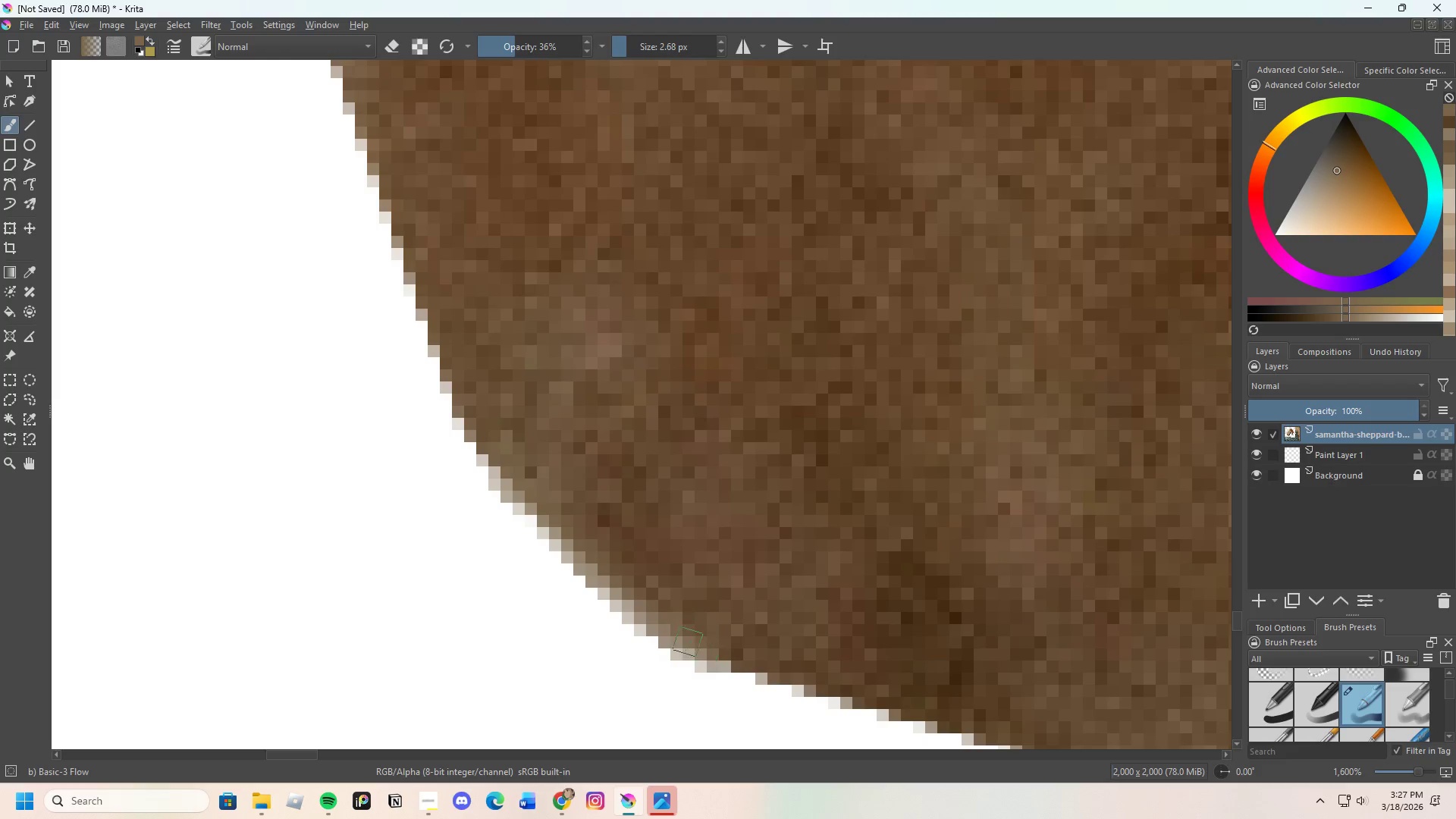 
left_click_drag(start_coordinate=[688, 643], to_coordinate=[720, 650])
 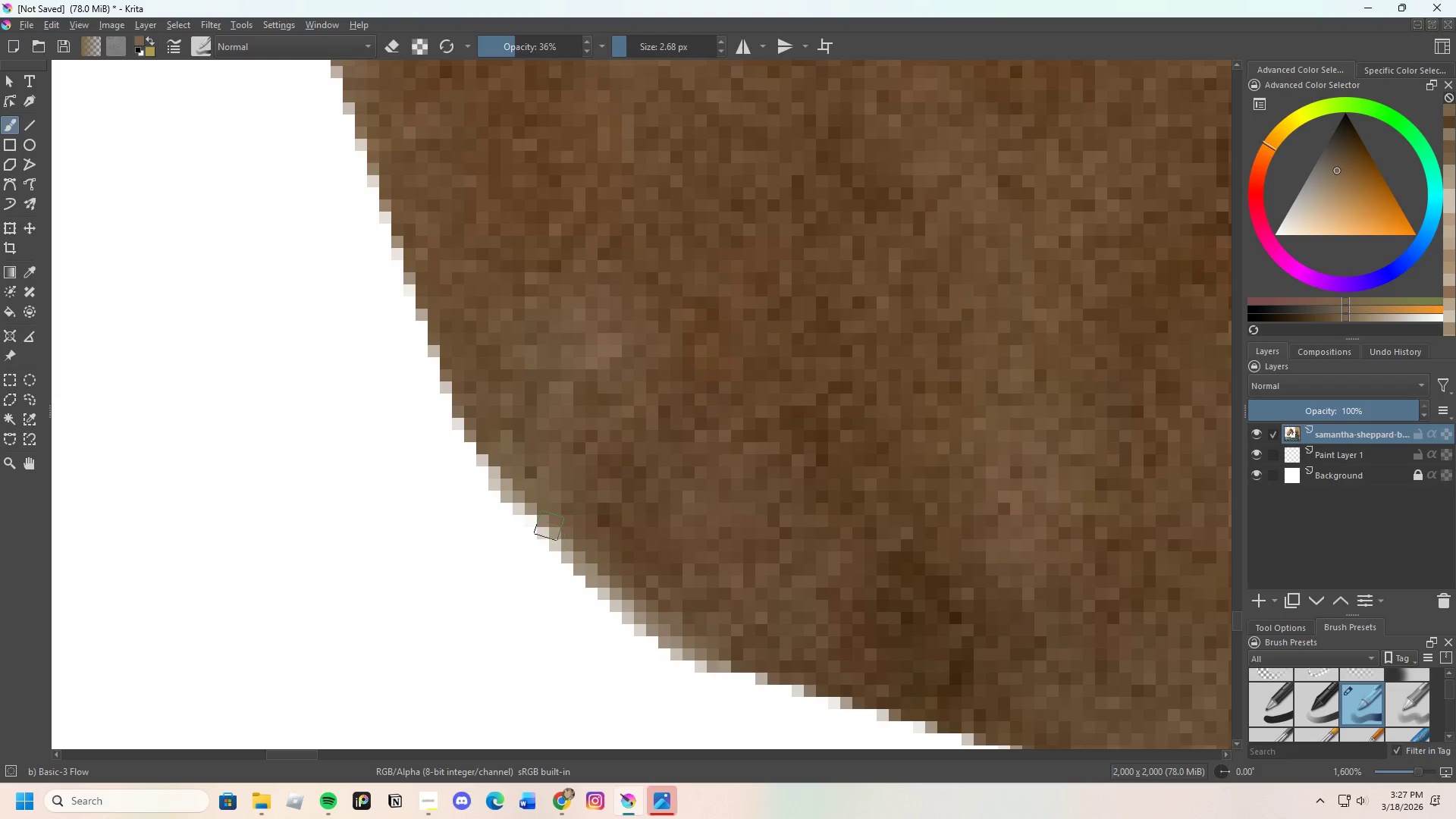 
hold_key(key=ControlLeft, duration=0.61)
left_click([519, 479])
 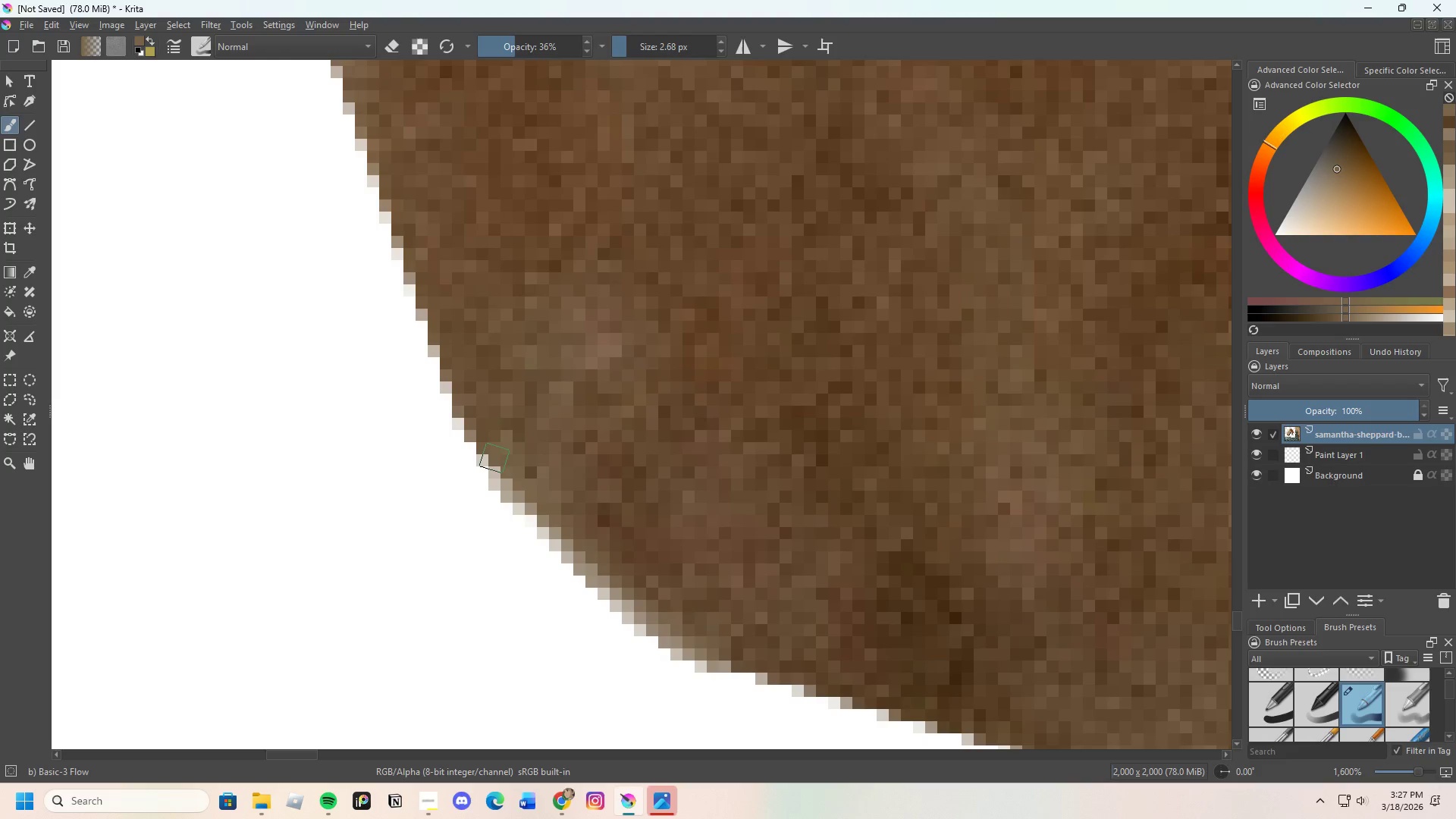 
left_click_drag(start_coordinate=[494, 457], to_coordinate=[524, 503])
 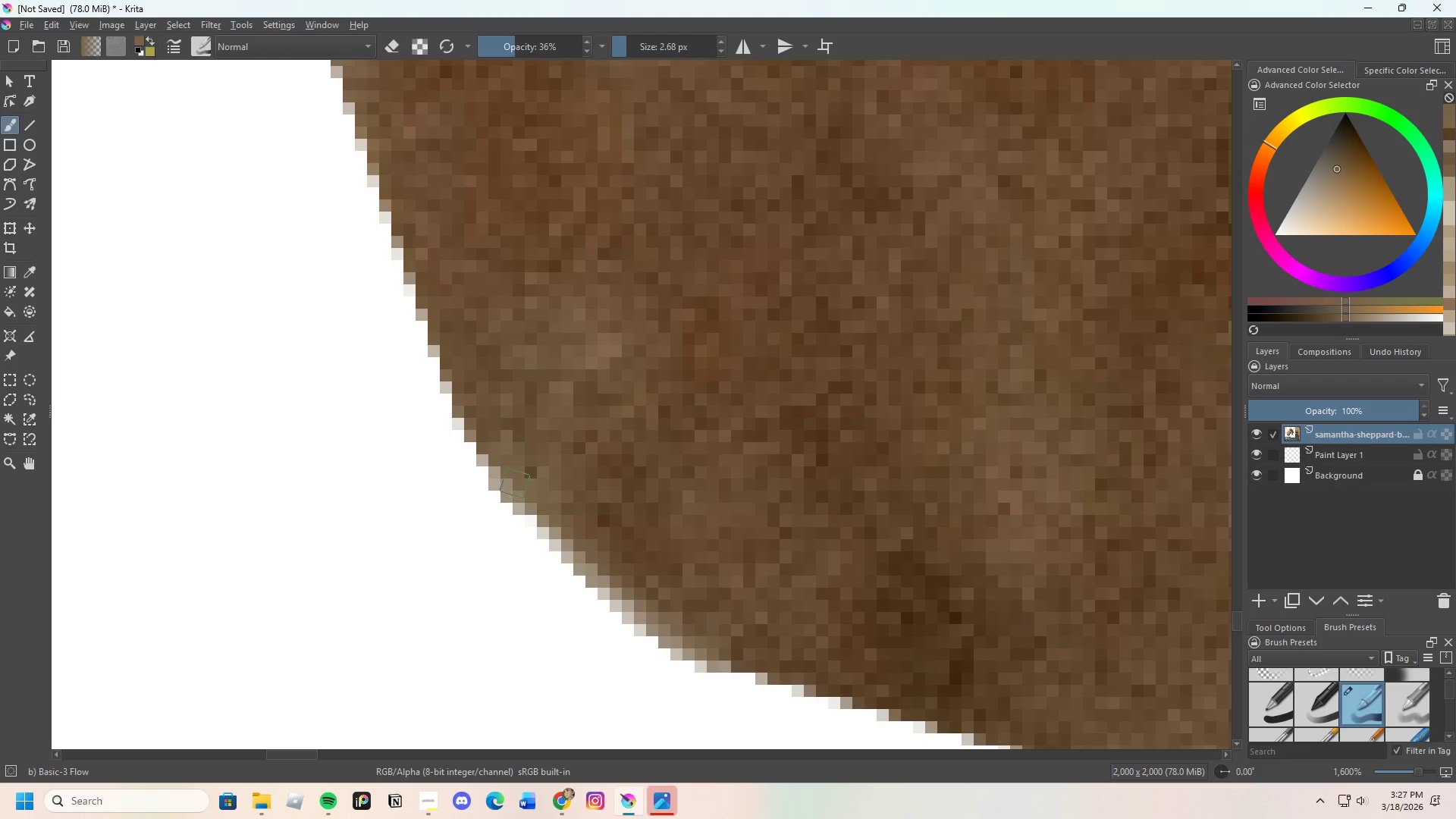 
left_click_drag(start_coordinate=[516, 483], to_coordinate=[555, 518])
 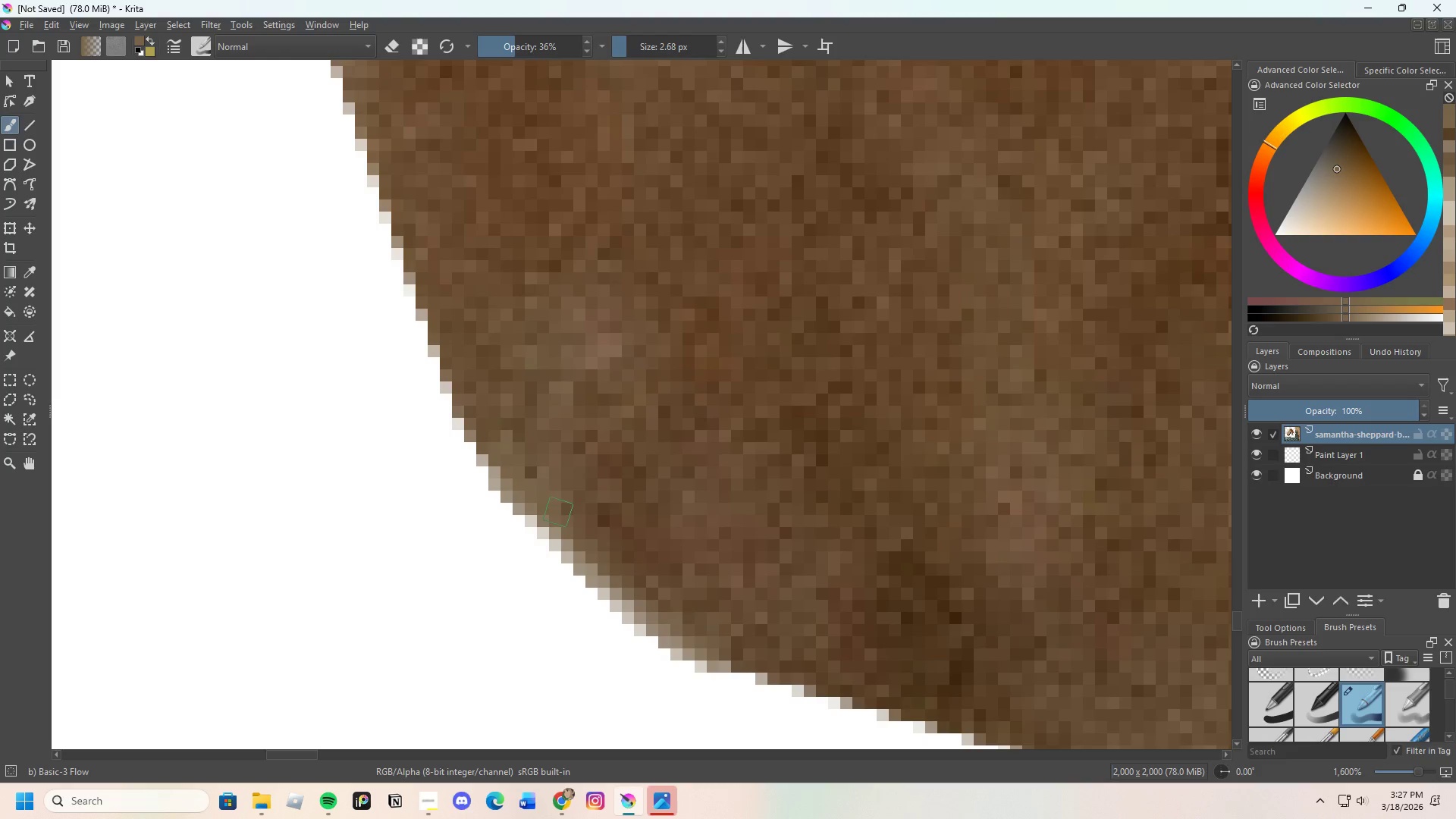 
hold_key(key=ControlLeft, duration=0.33)
left_click([558, 512])
 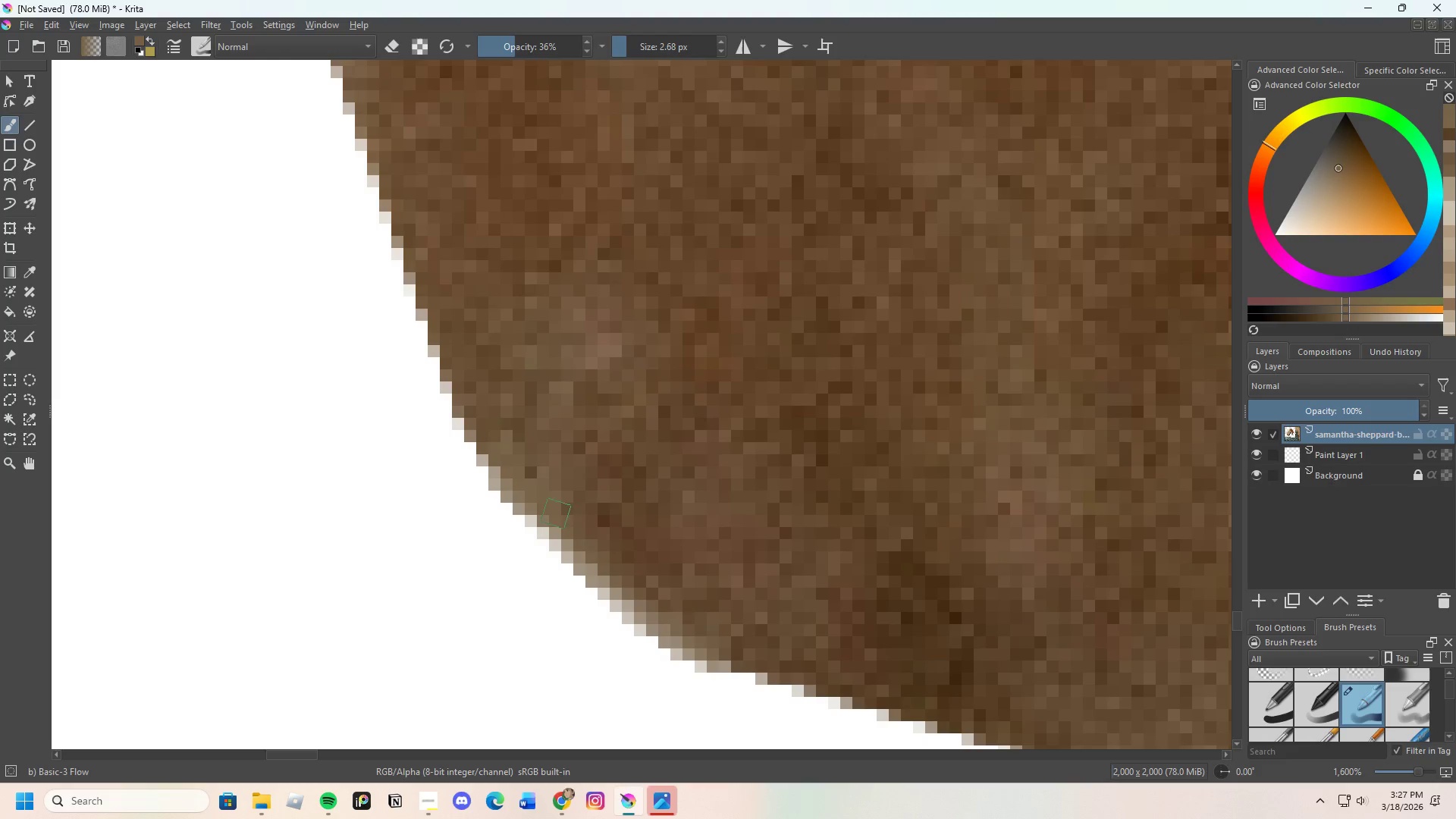 
left_click_drag(start_coordinate=[558, 518], to_coordinate=[582, 545])
 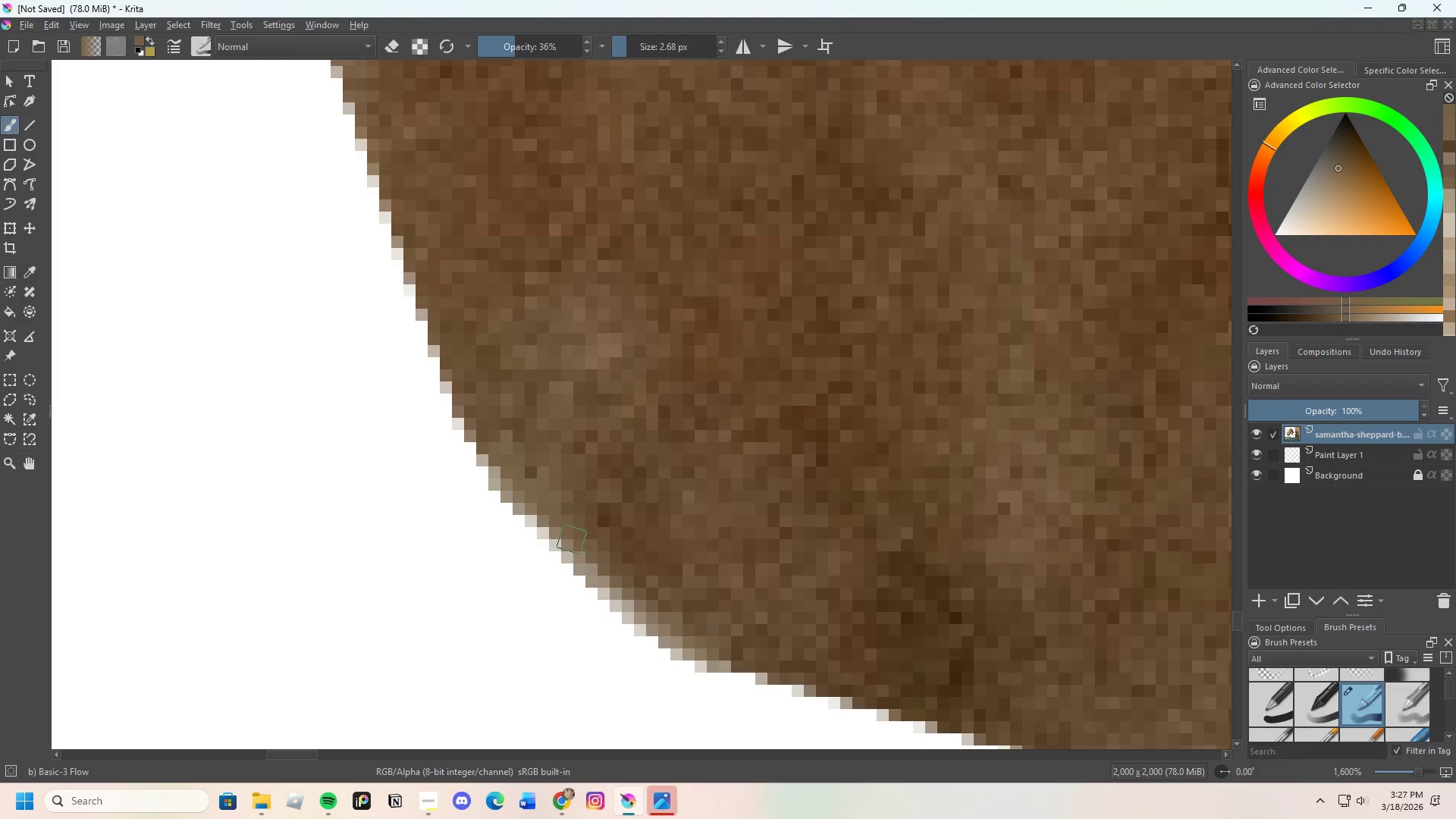 
left_click_drag(start_coordinate=[579, 553], to_coordinate=[609, 581])
 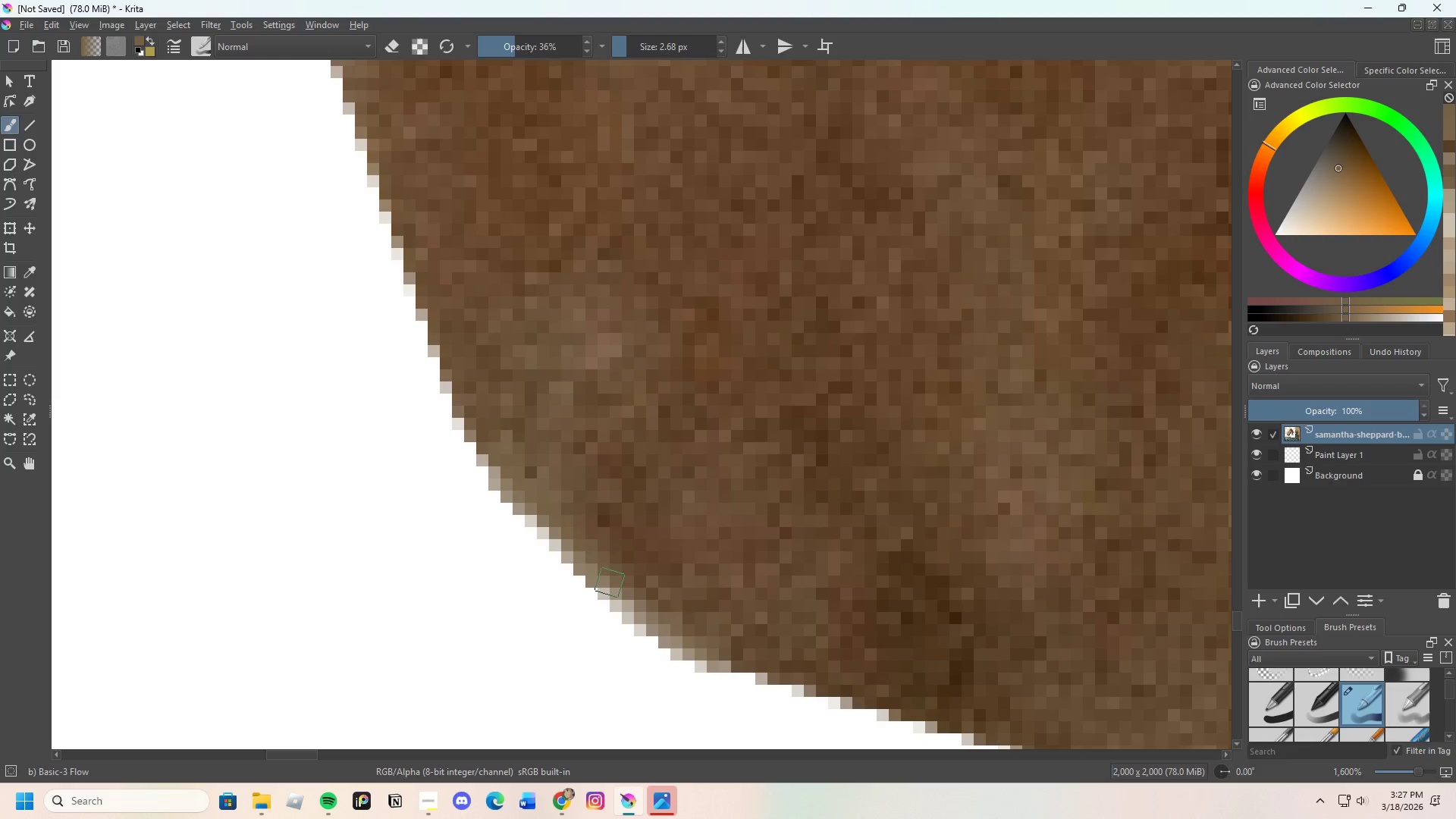 
left_click_drag(start_coordinate=[610, 585], to_coordinate=[620, 592])
 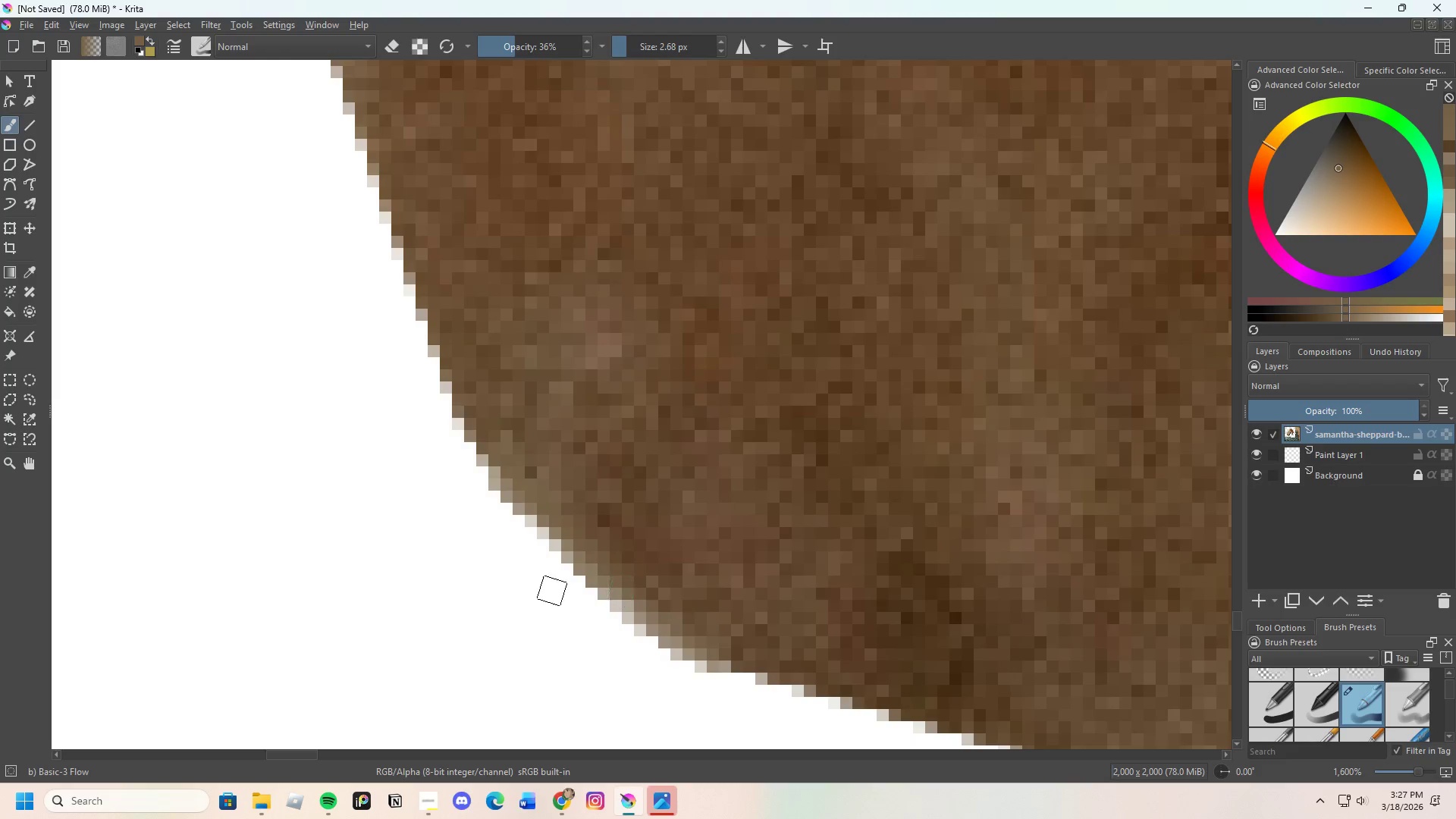 
scroll: coordinate [592, 603], scroll_direction: down, amount: 7.0
 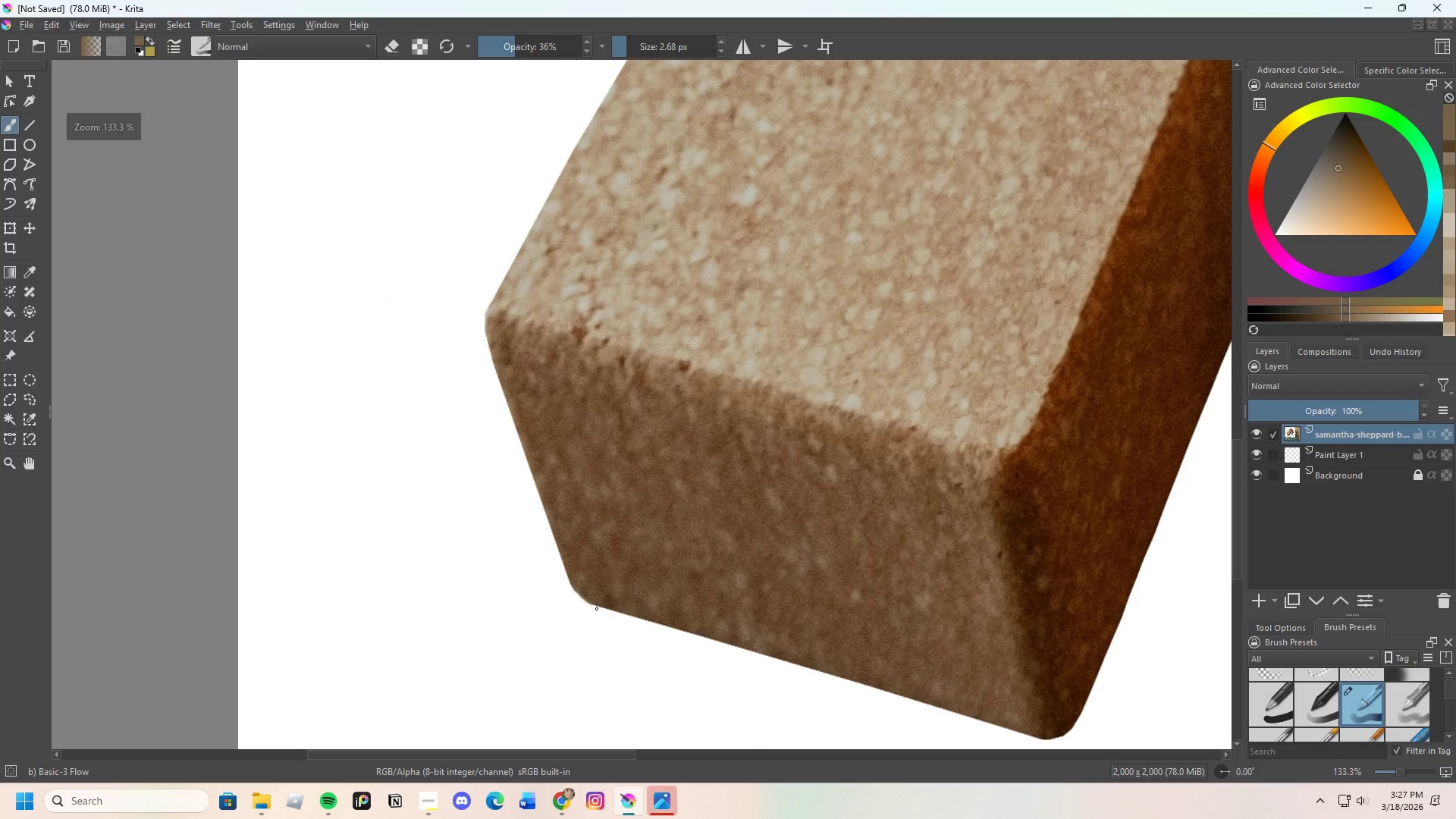 
hold_key(key=ControlLeft, duration=0.59)
 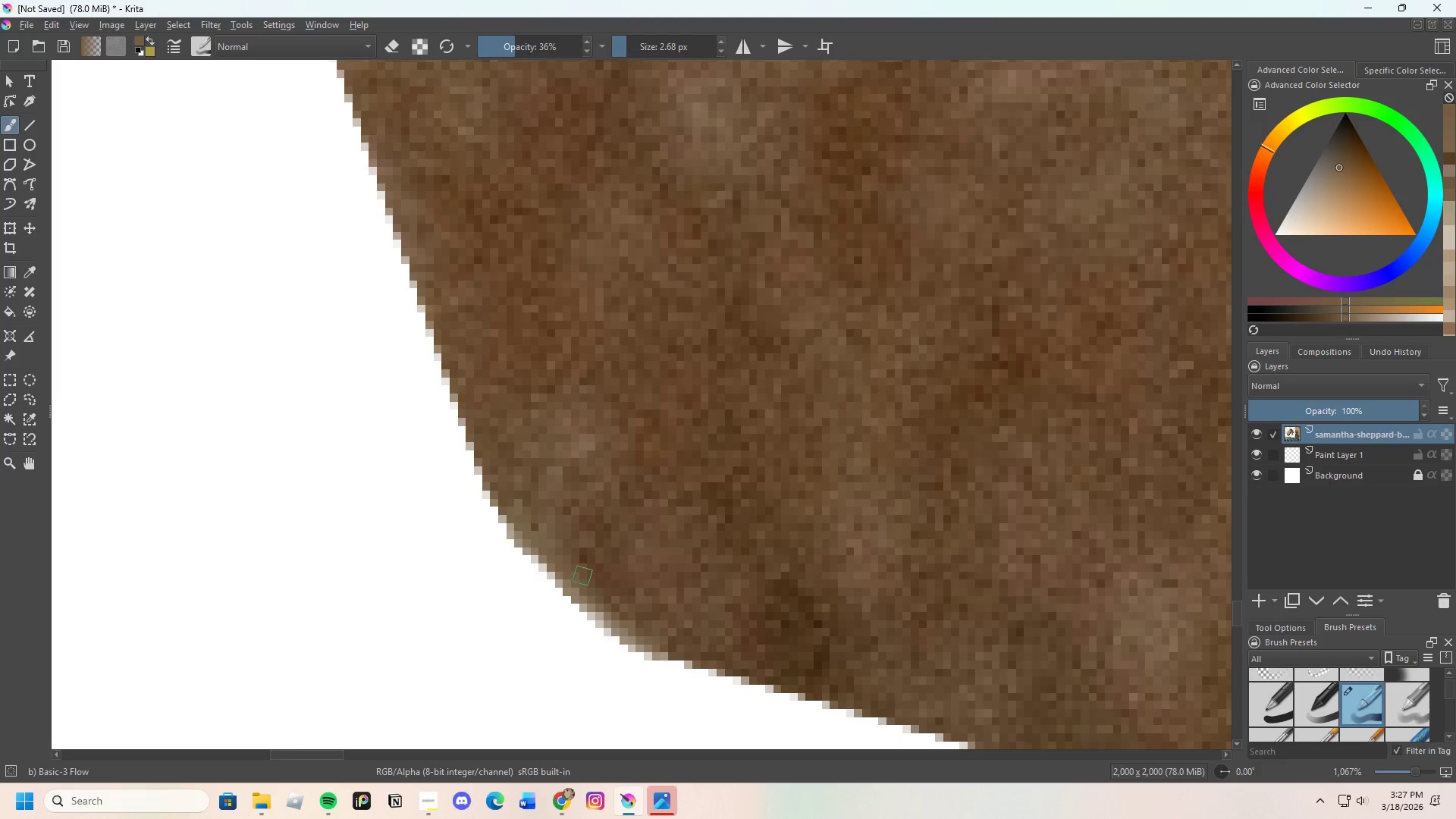 
scroll: coordinate [571, 567], scroll_direction: up, amount: 6.0
 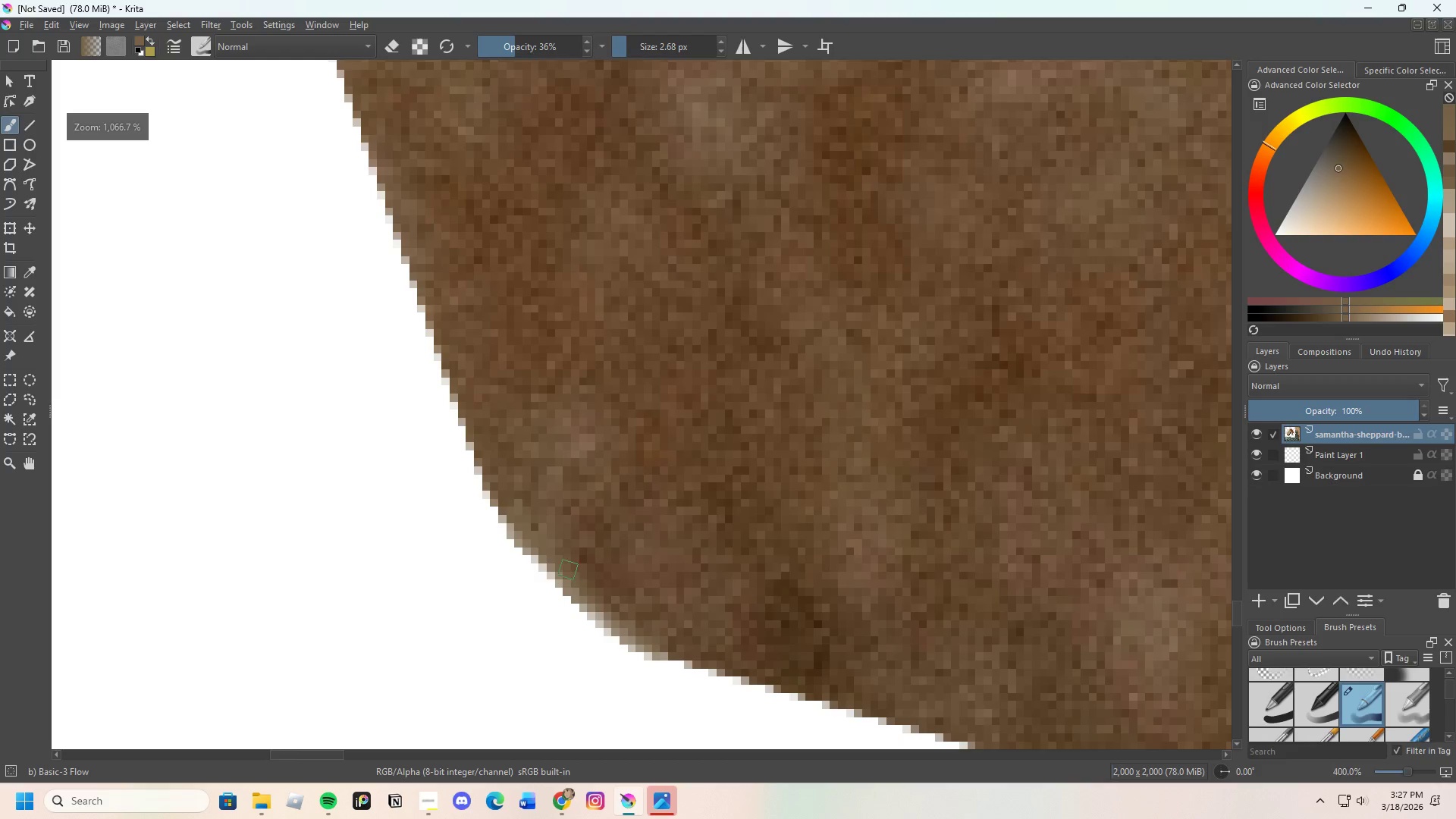 
left_click([556, 556])
 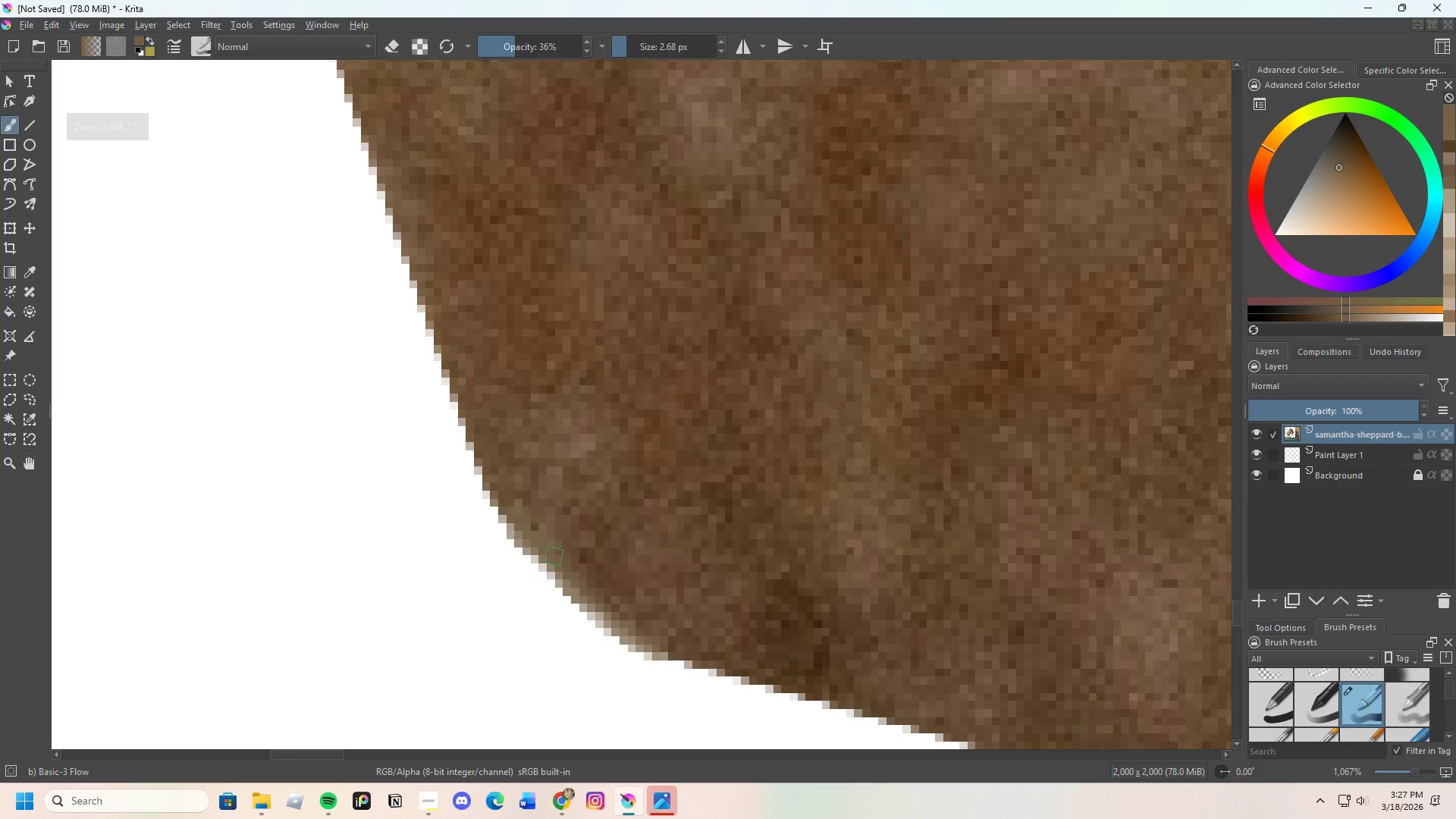 
left_click_drag(start_coordinate=[554, 556], to_coordinate=[573, 576])
 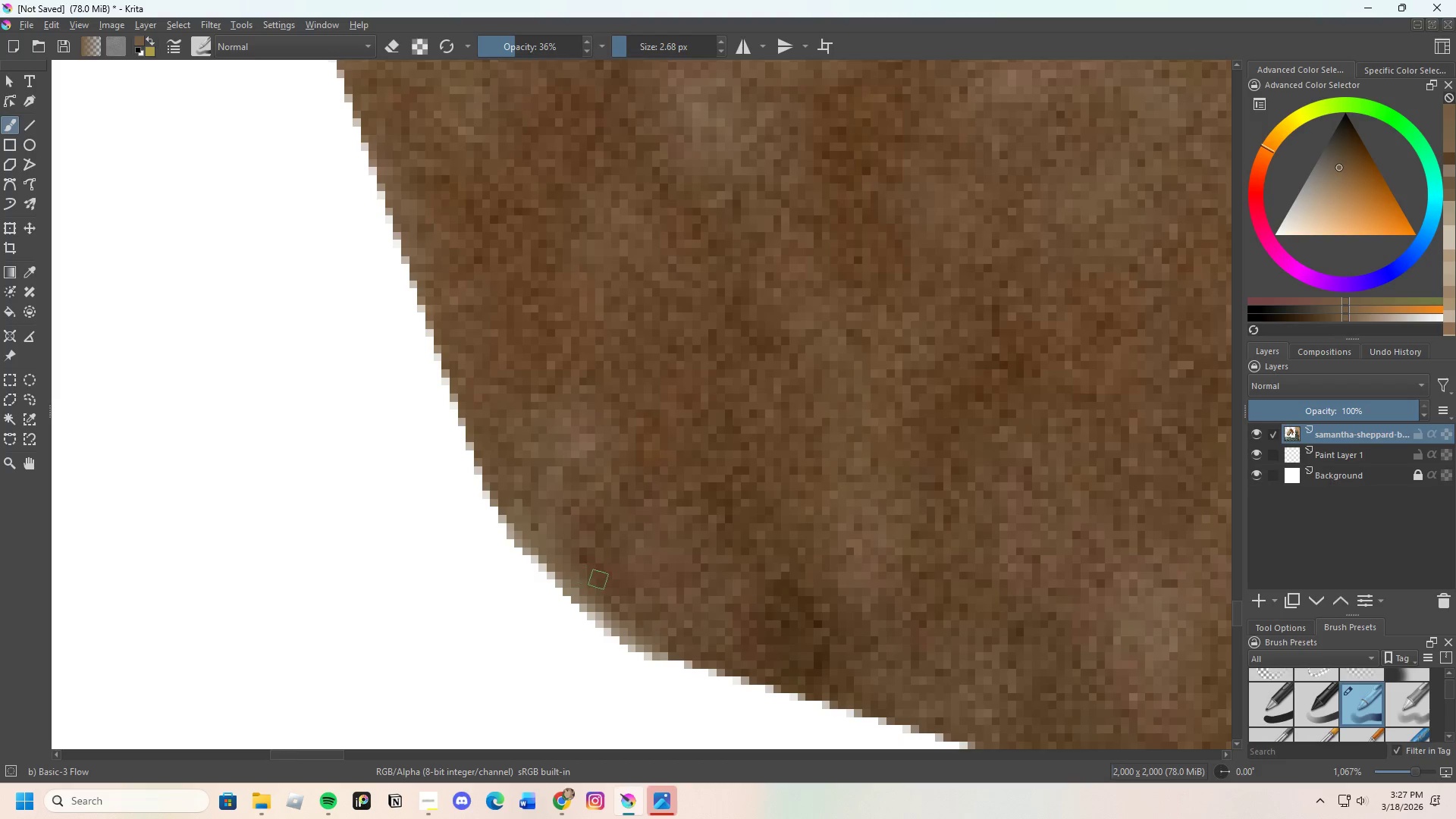 
hold_key(key=ControlLeft, duration=0.33)
left_click([592, 575])
 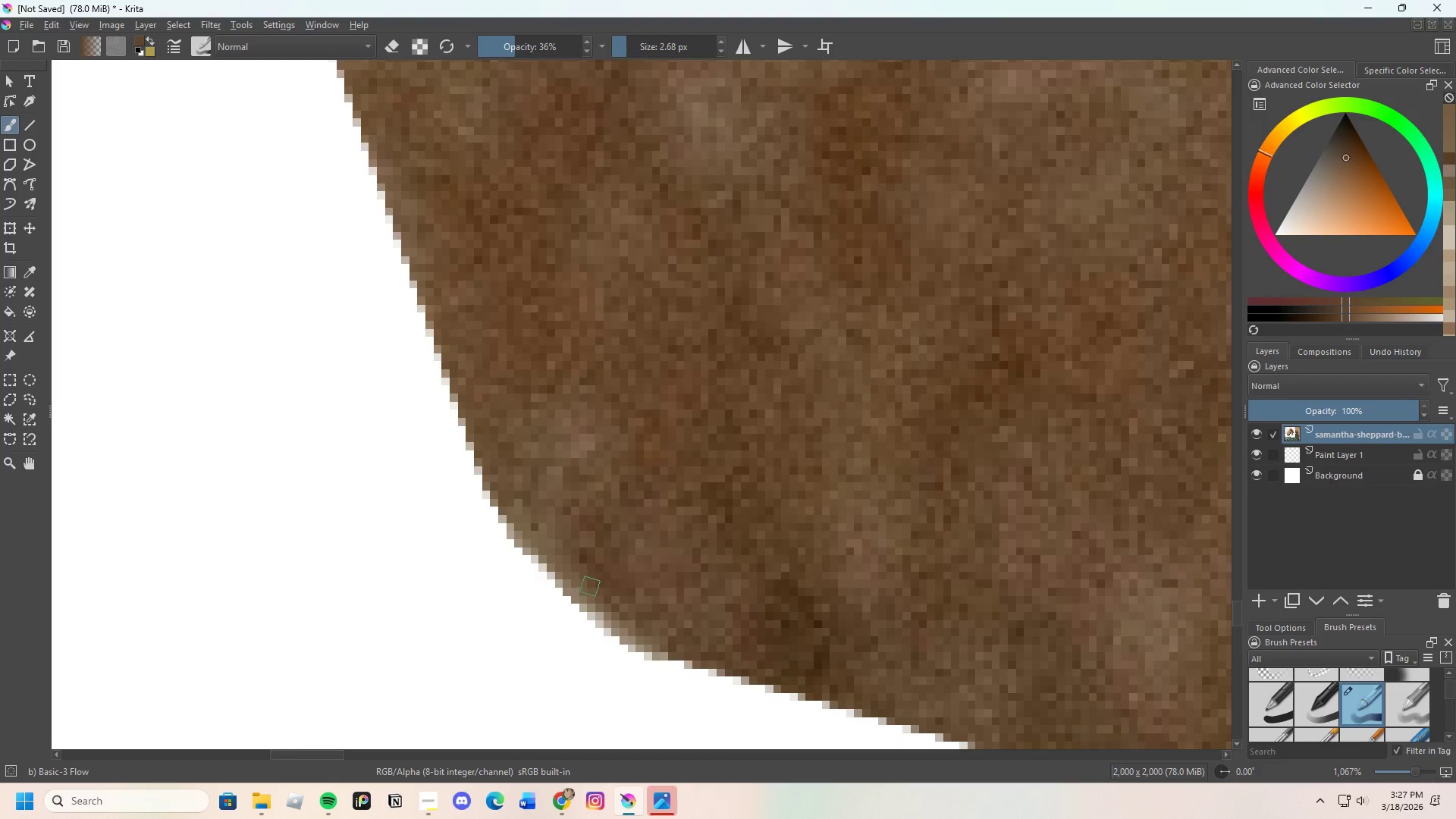 
hold_key(key=ControlLeft, duration=0.47)
left_click([601, 577])
 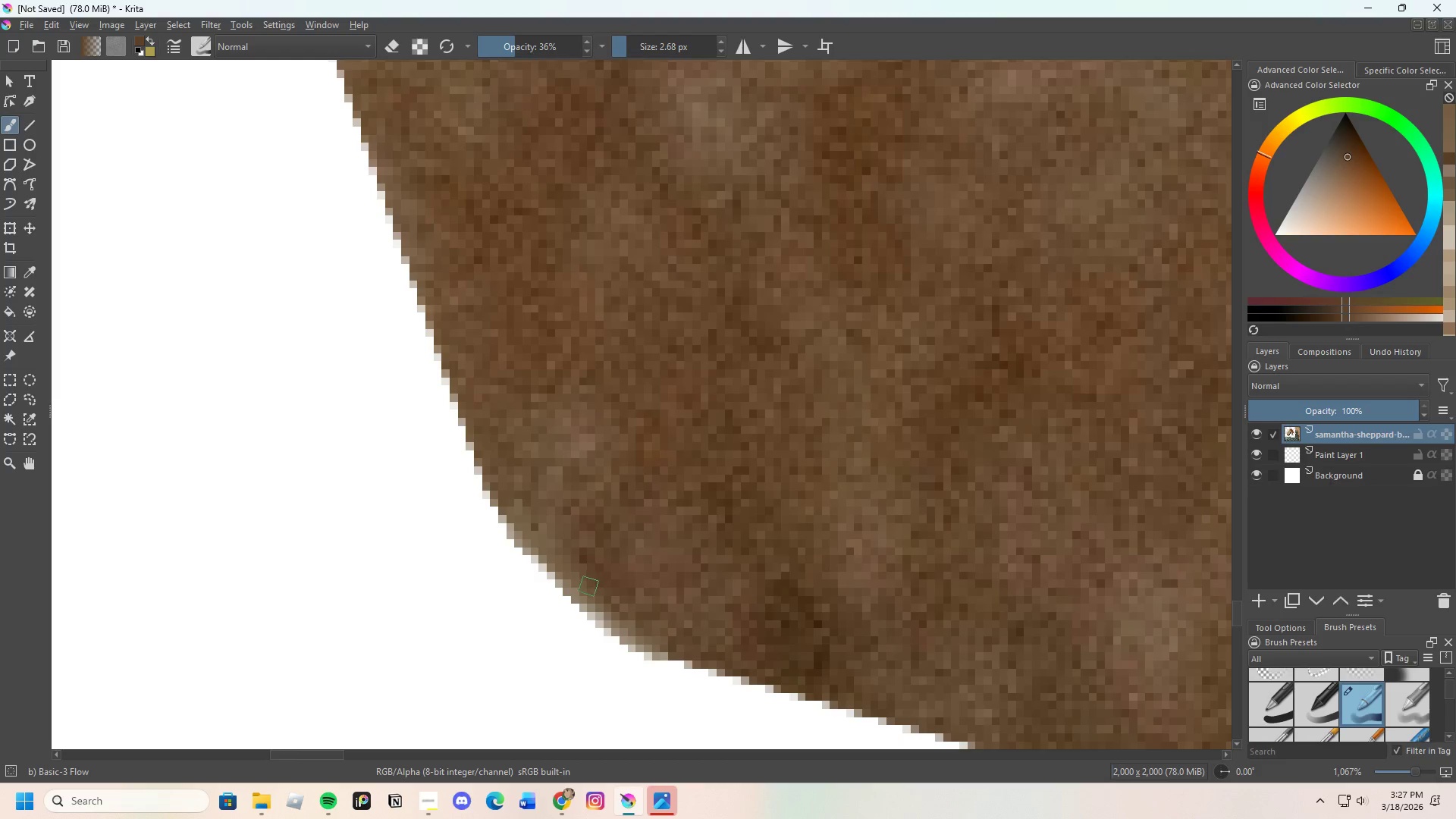 
left_click_drag(start_coordinate=[590, 591], to_coordinate=[610, 611])
 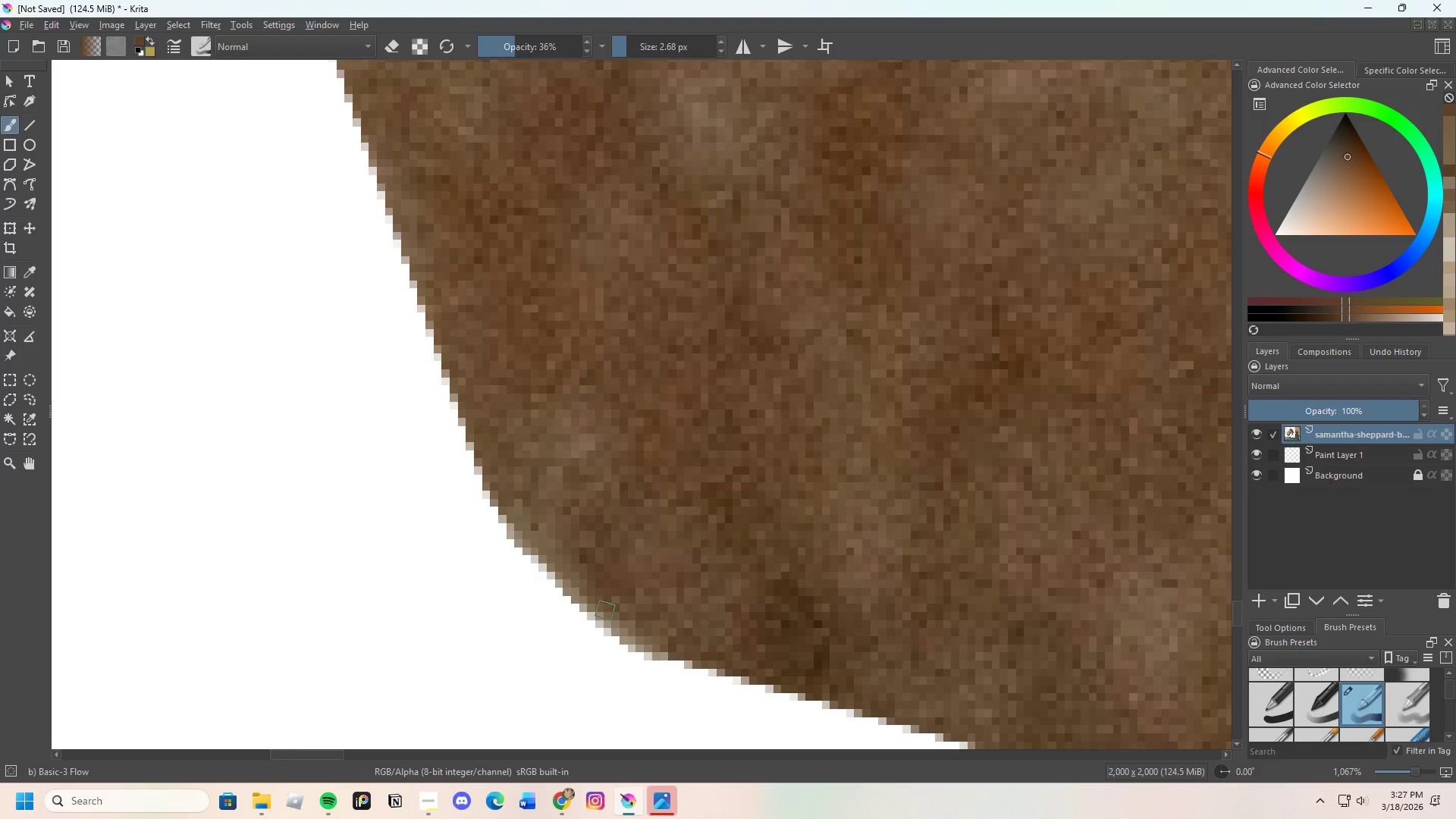 
left_click_drag(start_coordinate=[610, 618], to_coordinate=[627, 630])
 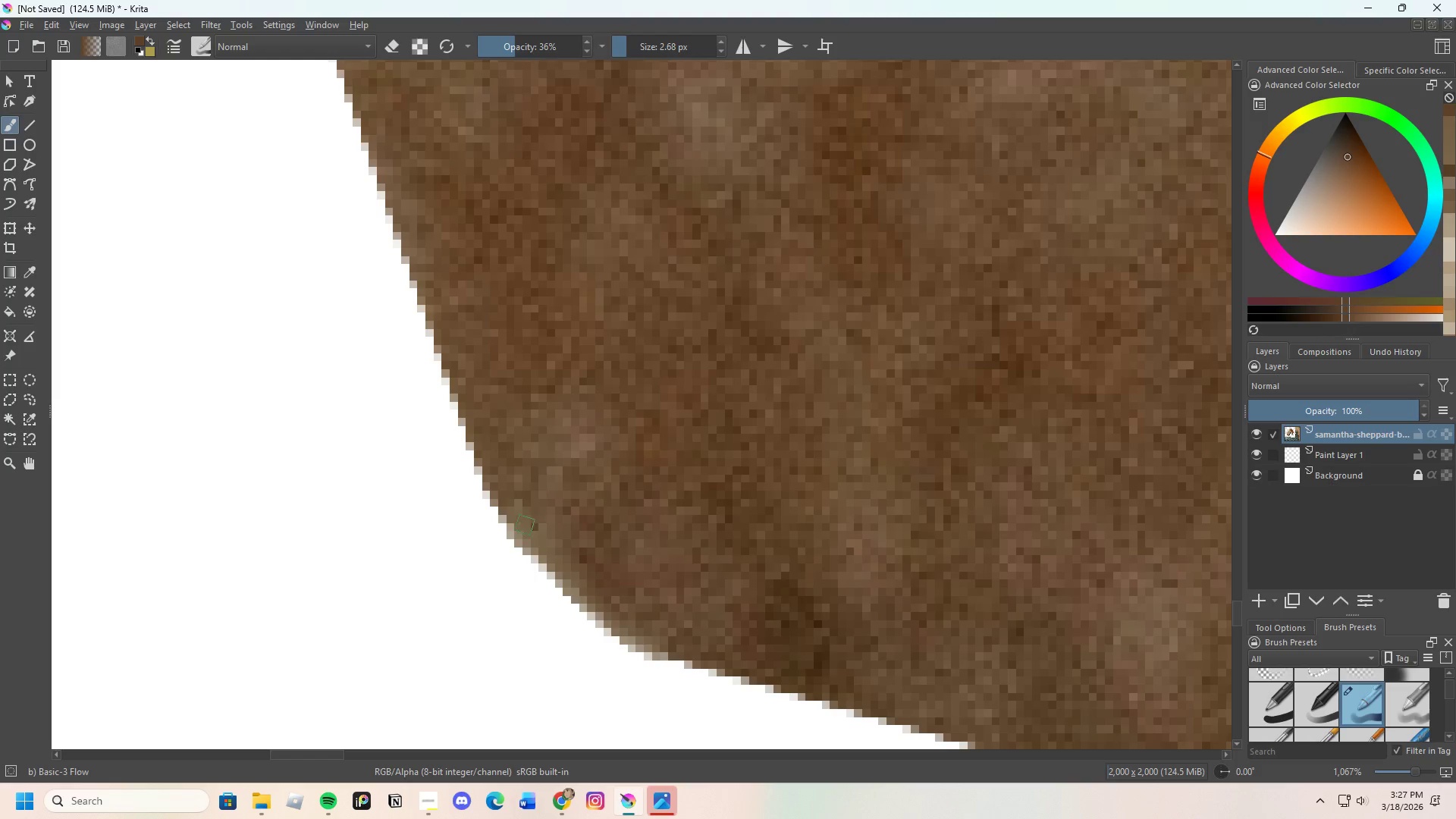 
hold_key(key=ControlLeft, duration=0.52)
left_click([506, 499])
 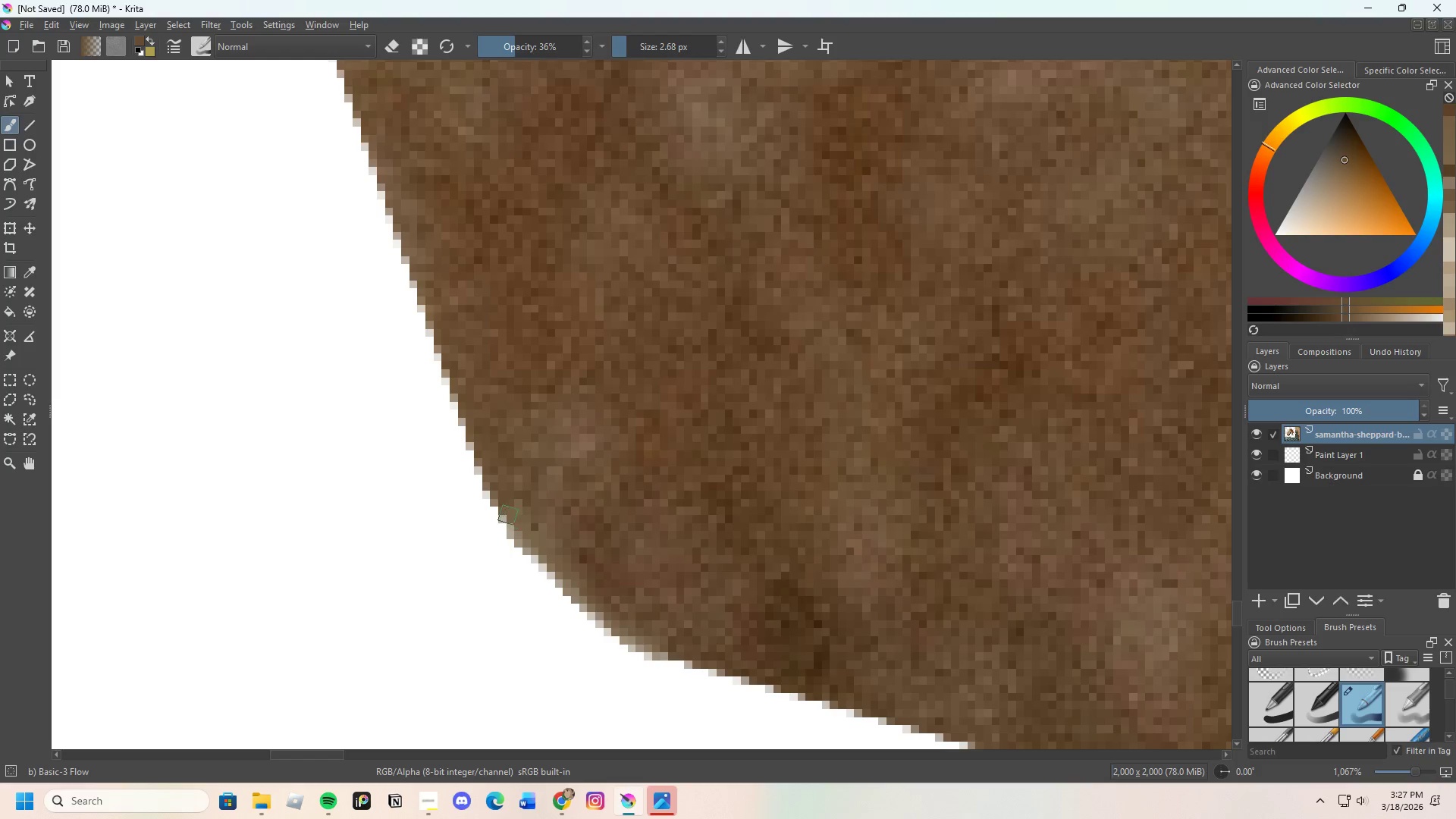 
left_click_drag(start_coordinate=[508, 515], to_coordinate=[532, 553])
 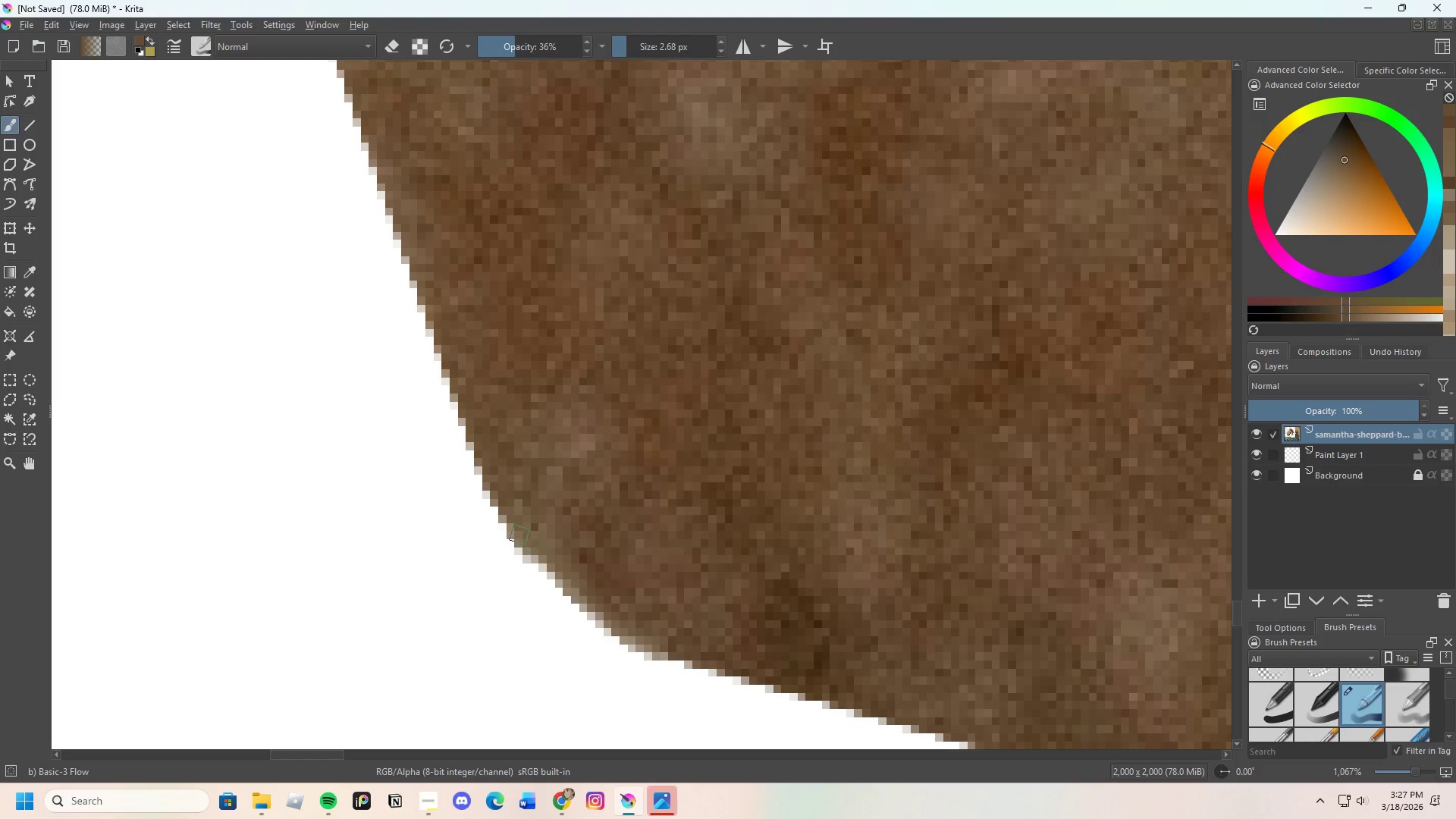 
left_click_drag(start_coordinate=[535, 551], to_coordinate=[555, 570])
 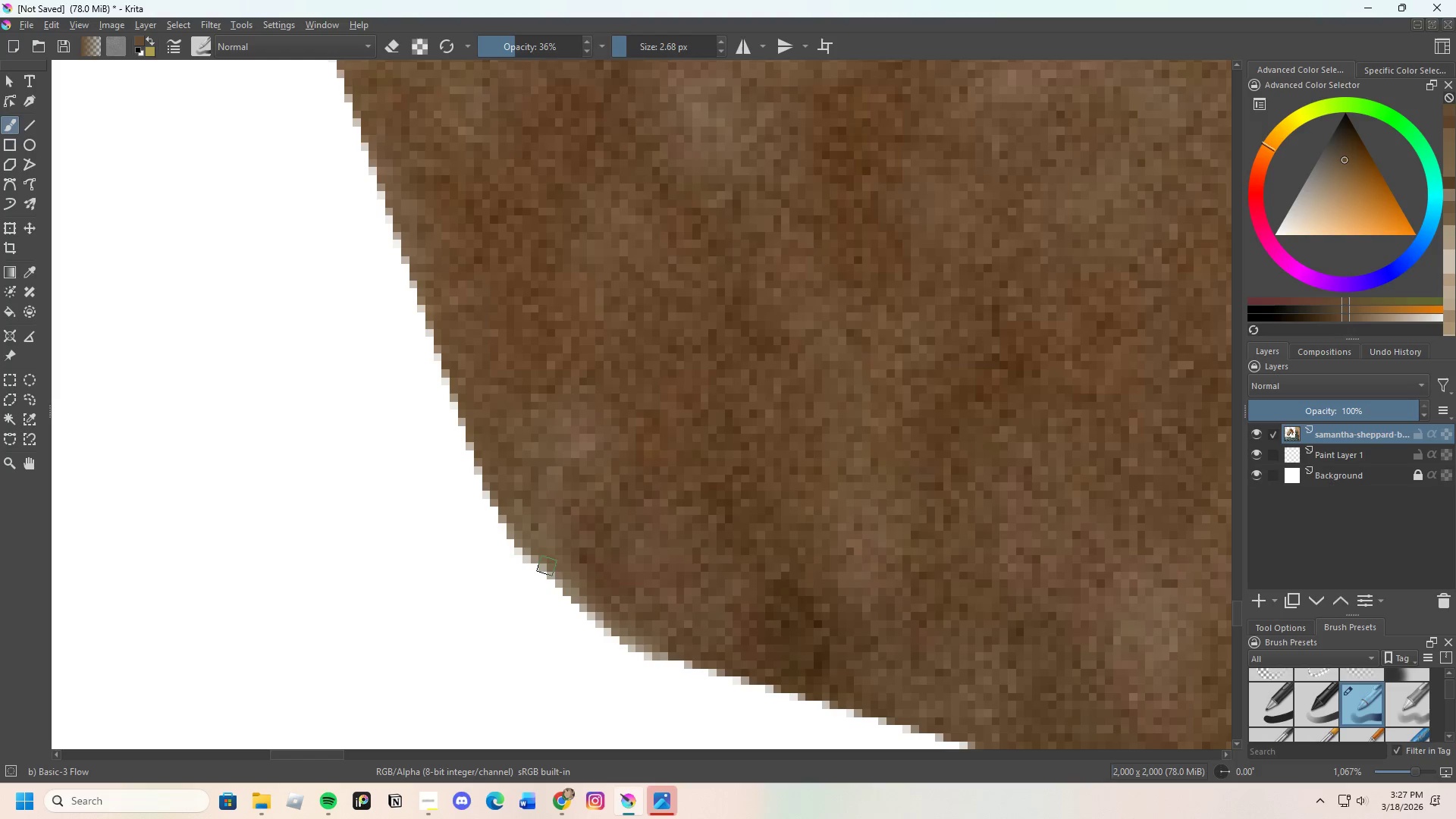 
left_click_drag(start_coordinate=[546, 566], to_coordinate=[573, 593])
 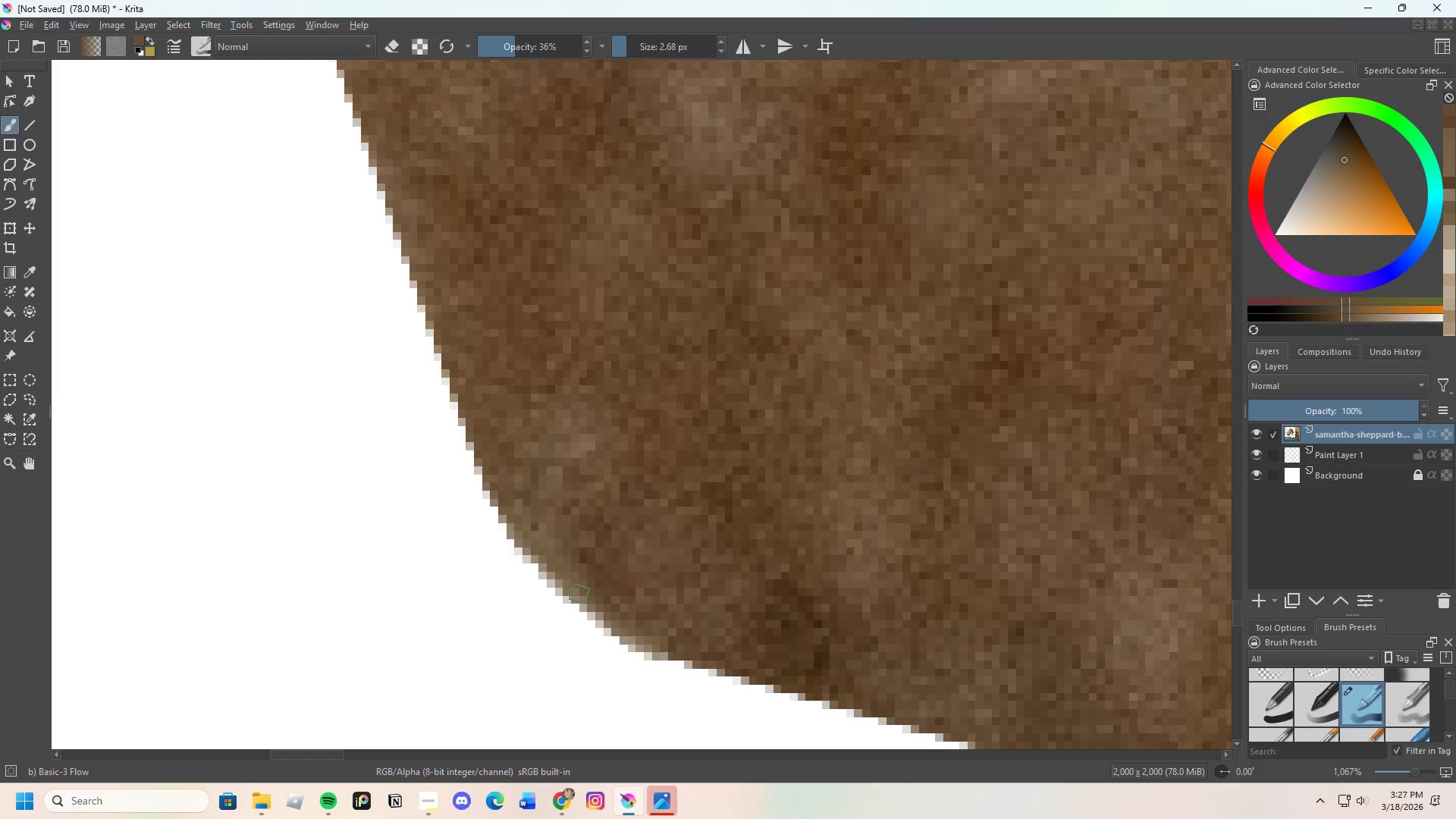 
hold_key(key=ControlLeft, duration=0.39)
left_click([573, 575])
 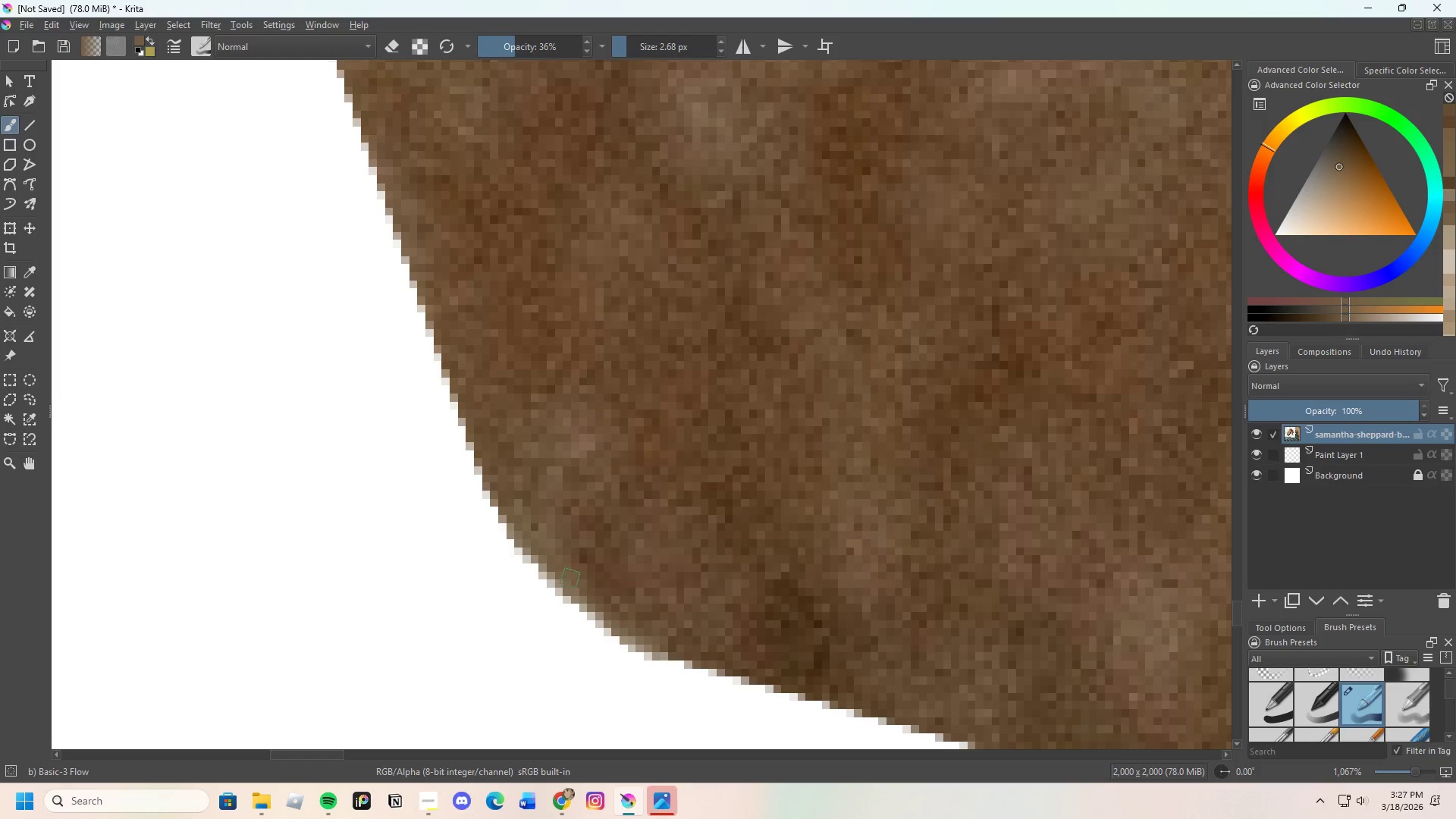 
left_click_drag(start_coordinate=[584, 592], to_coordinate=[607, 607])
 